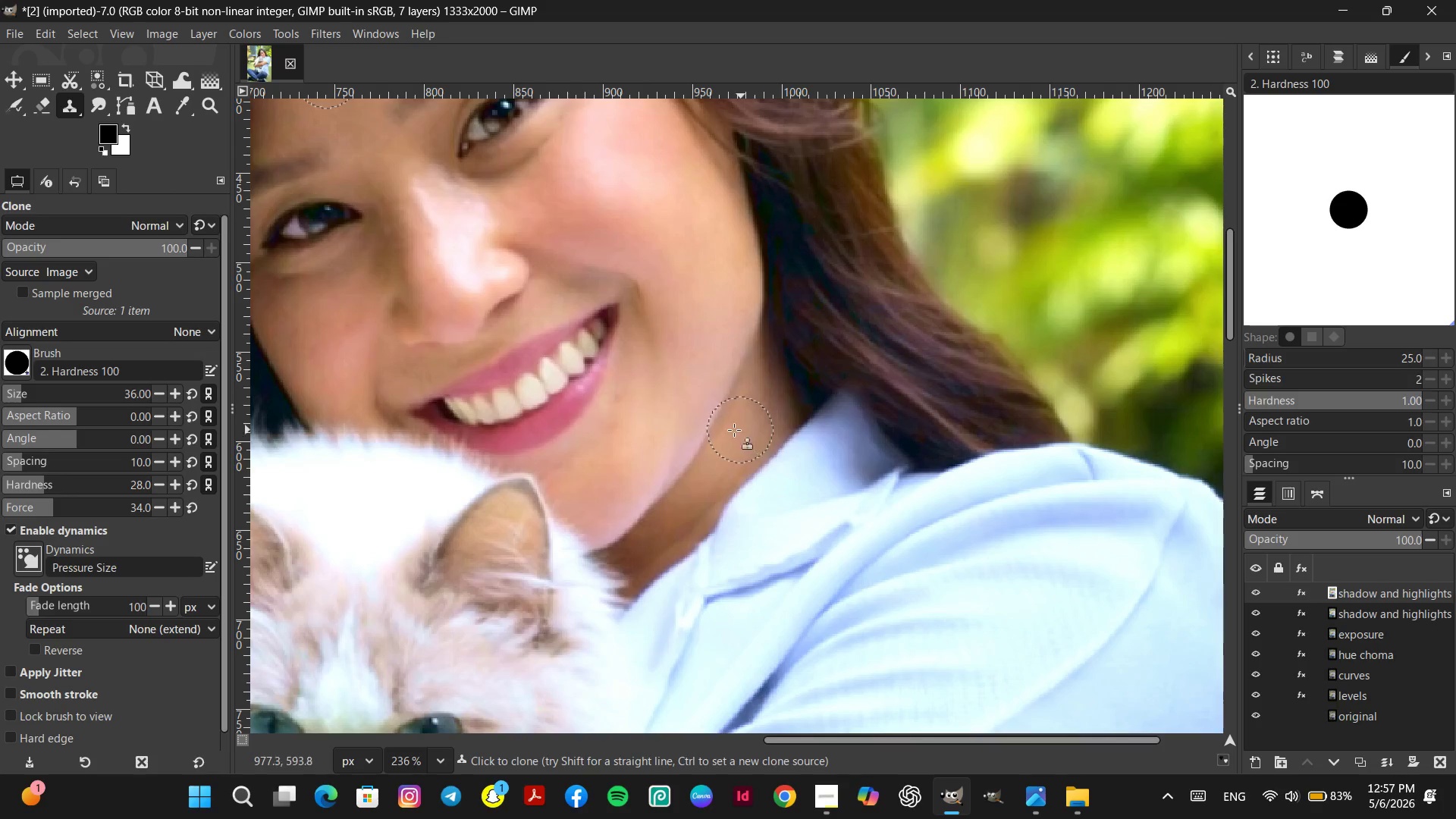 
scroll: coordinate [587, 360], scroll_direction: down, amount: 12.0
 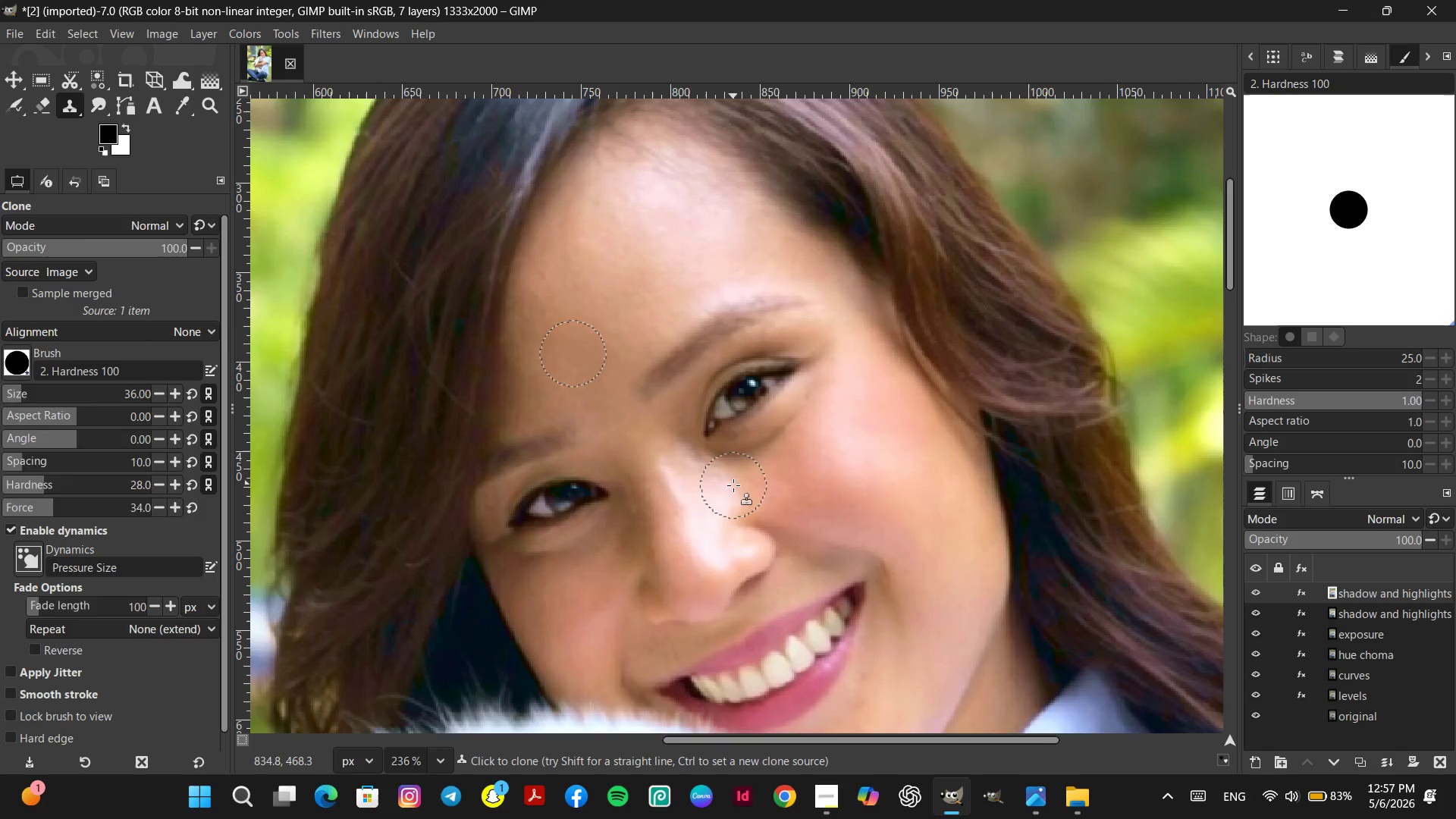 
hold_key(key=ControlLeft, duration=0.8)
 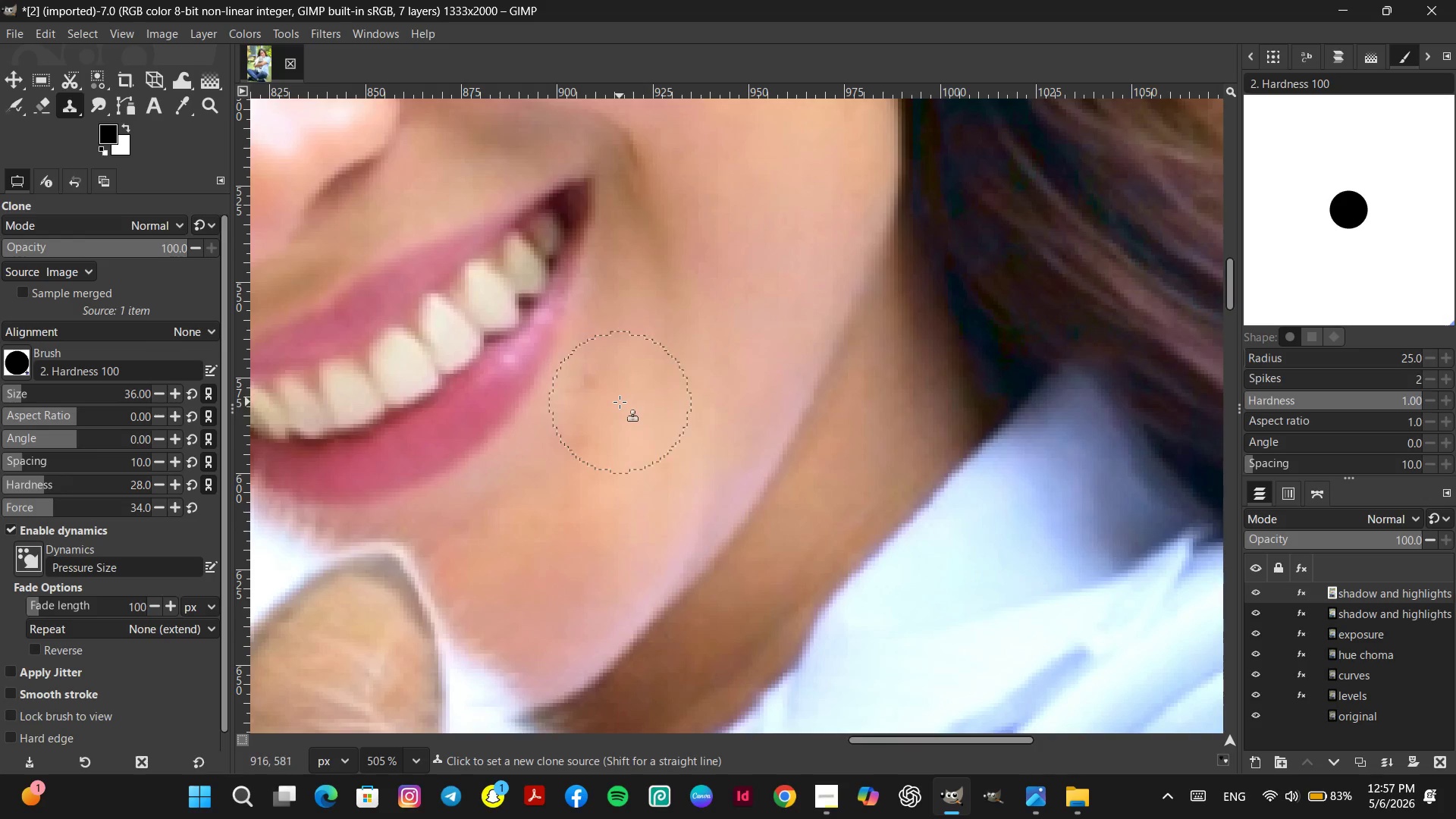 
hold_key(key=ControlLeft, duration=0.7)
 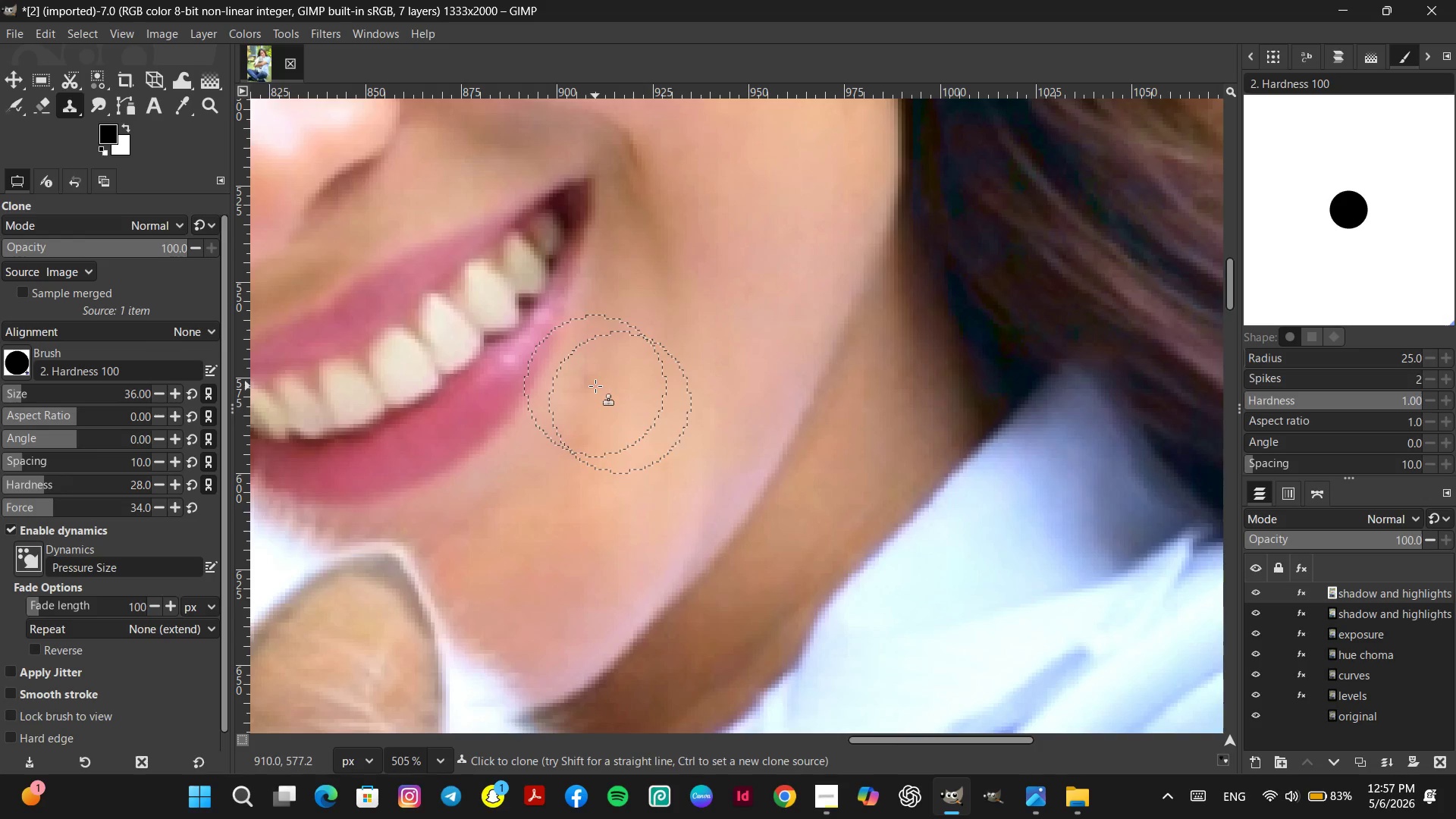 
scroll: coordinate [639, 412], scroll_direction: up, amount: 8.0
 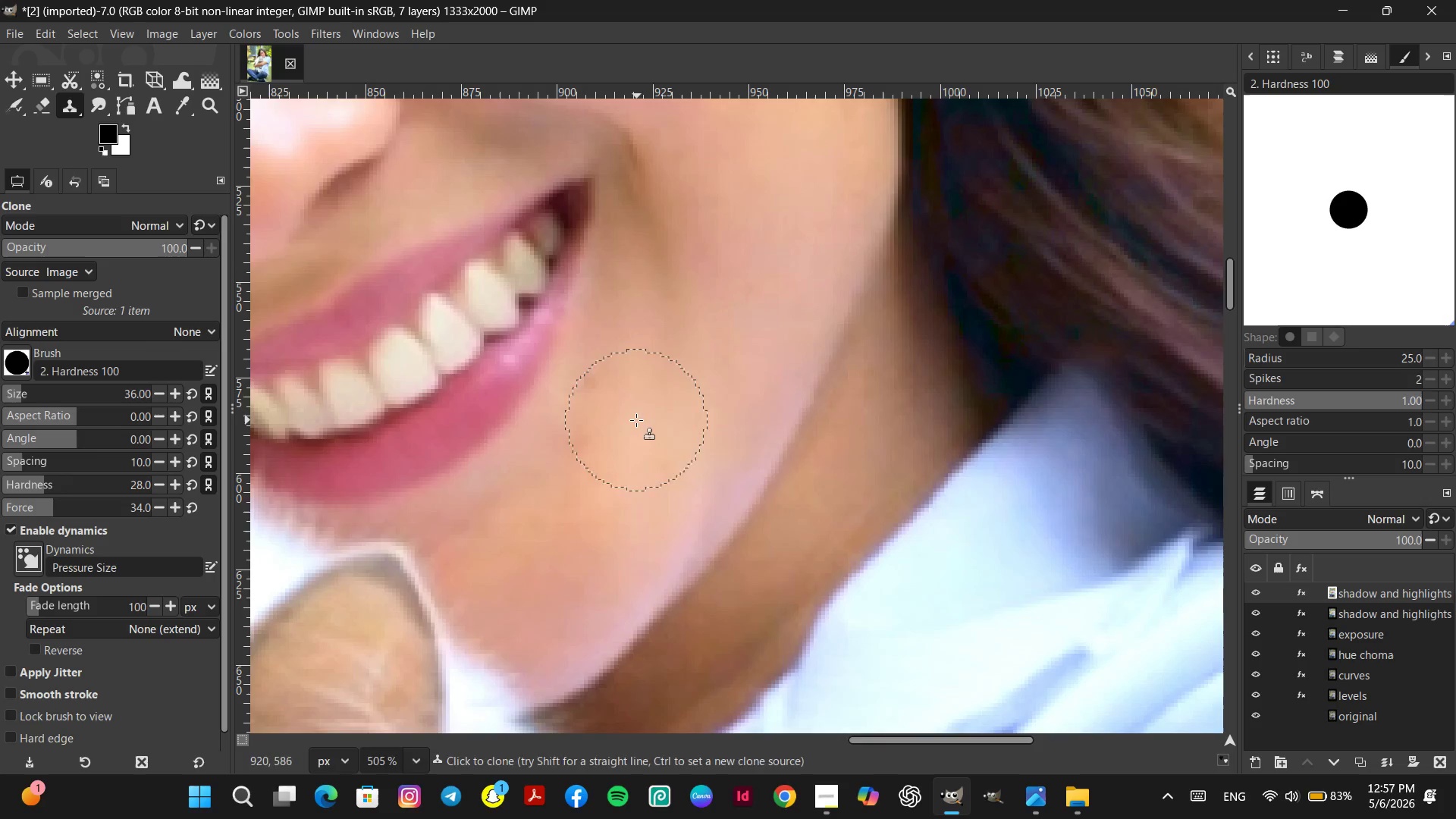 
left_click([620, 402])
 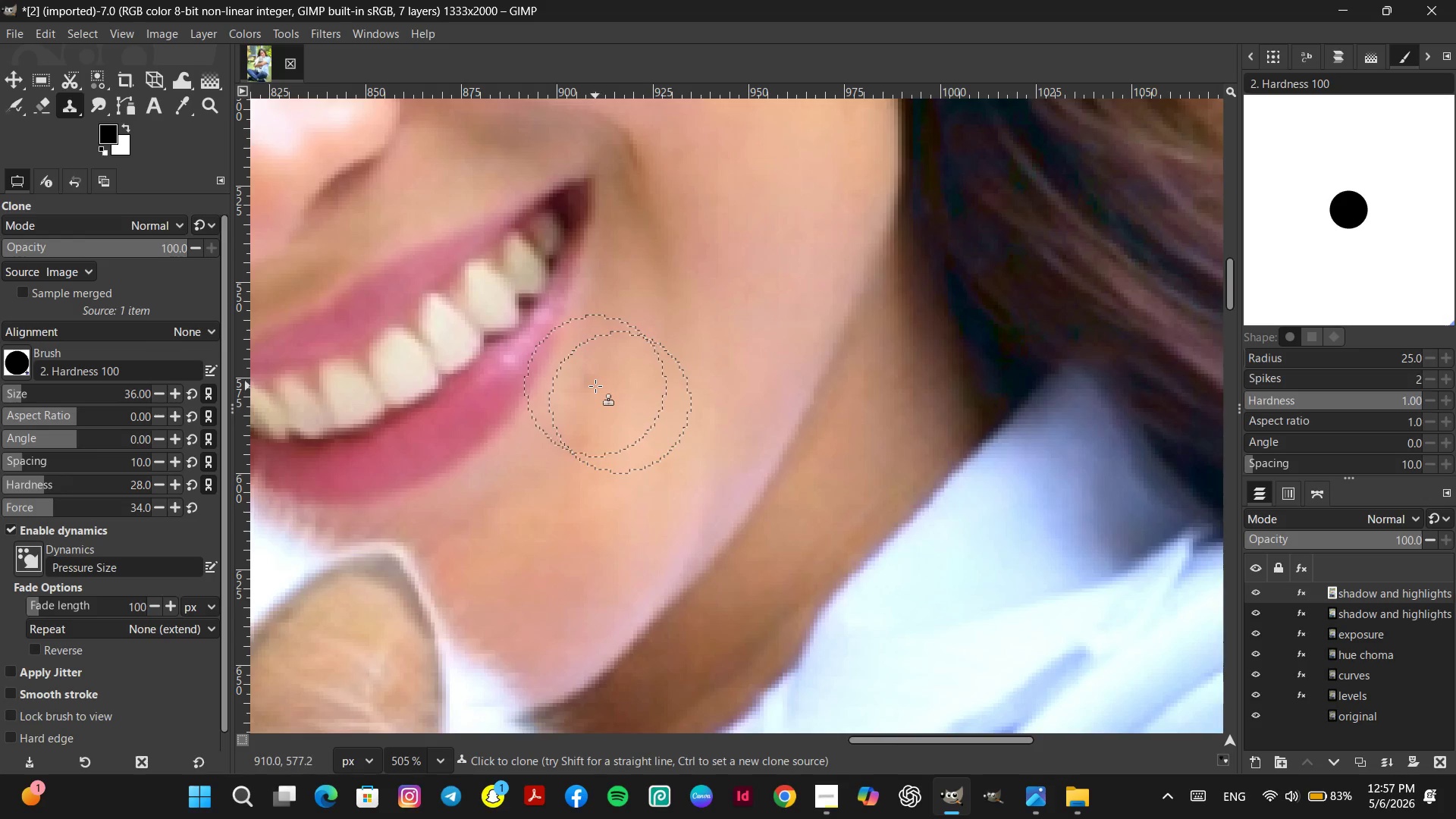 
left_click([595, 386])
 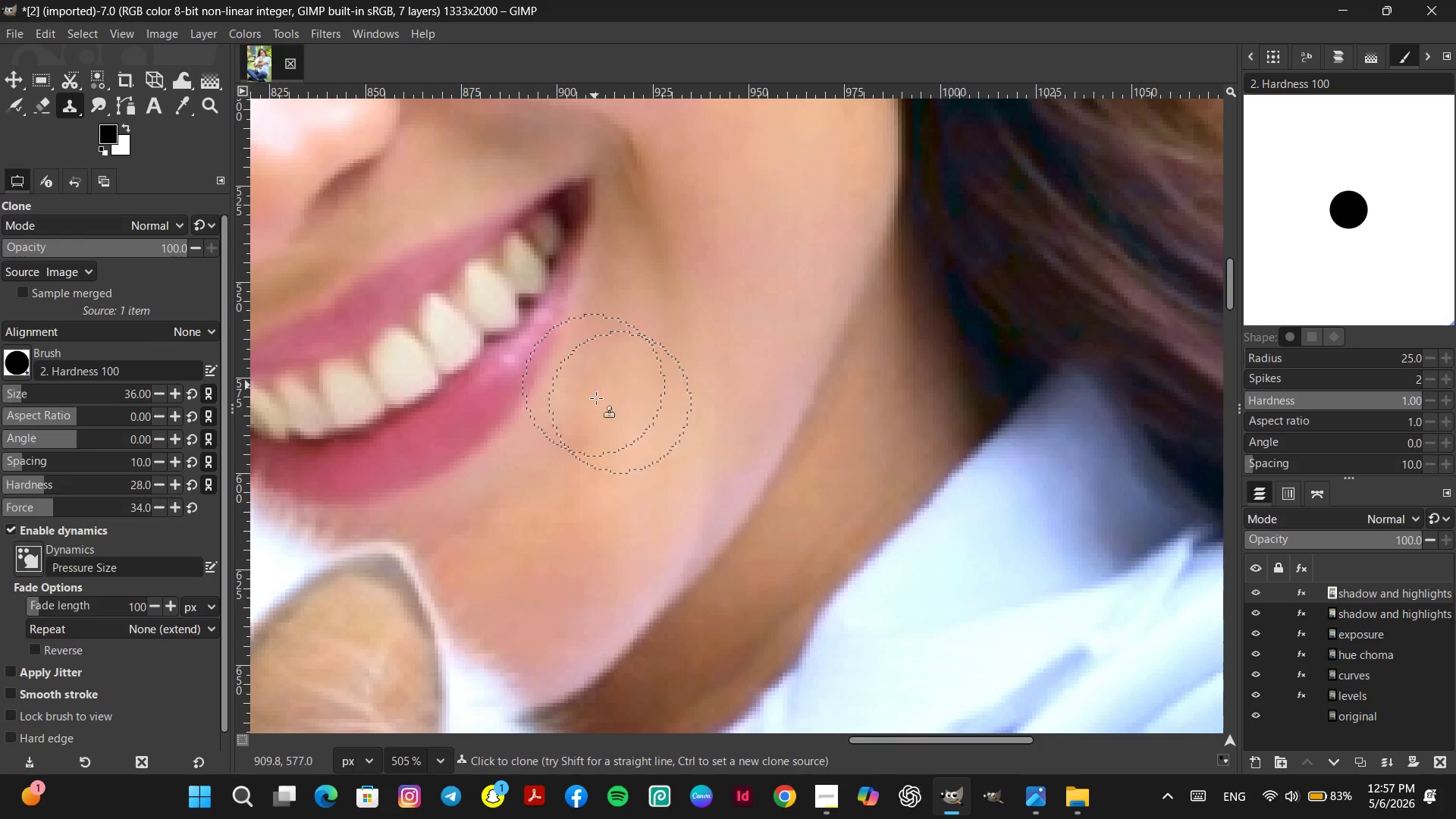 
hold_key(key=ControlLeft, duration=0.48)
left_click([603, 438])
 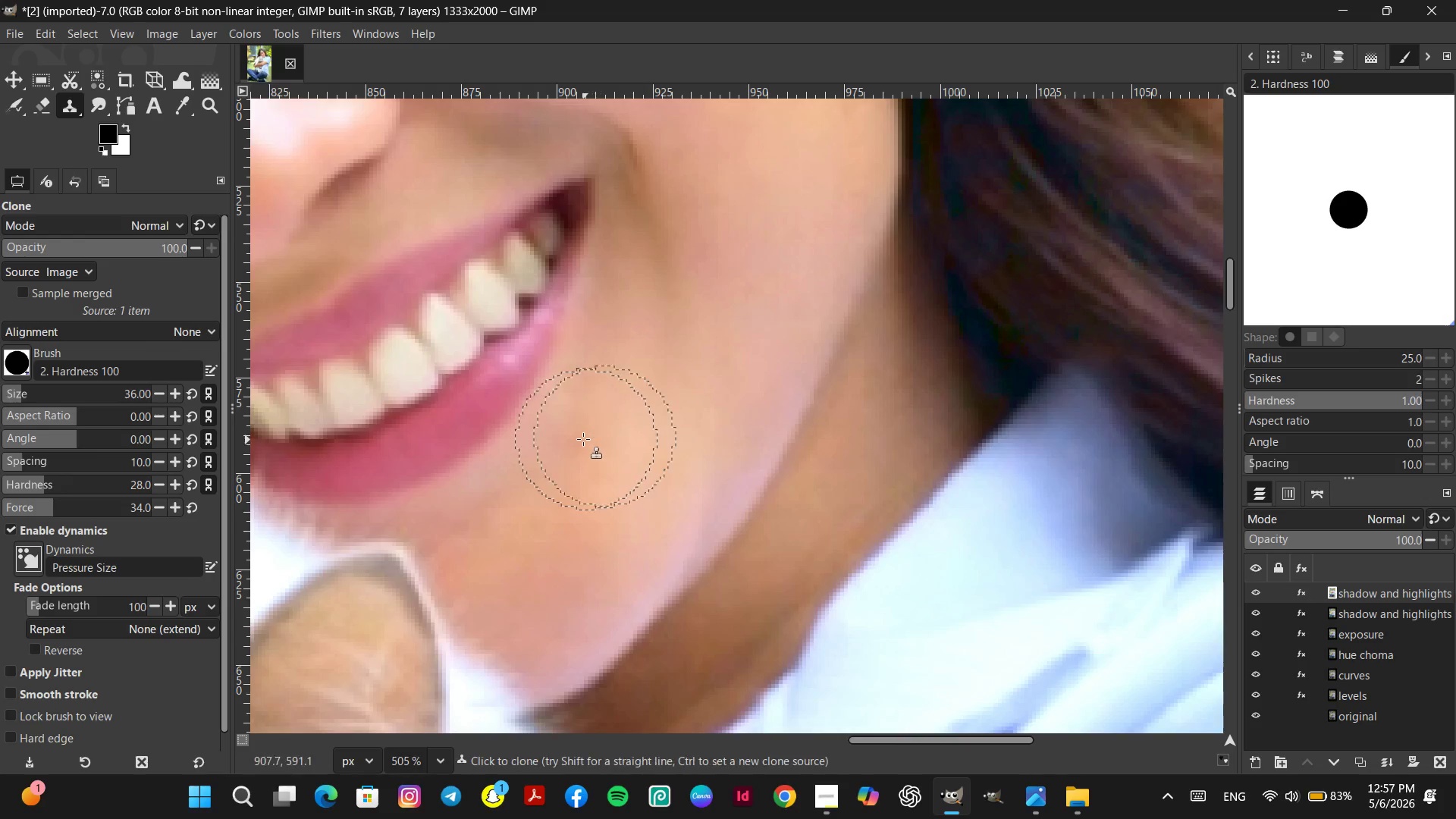 
left_click([583, 439])
 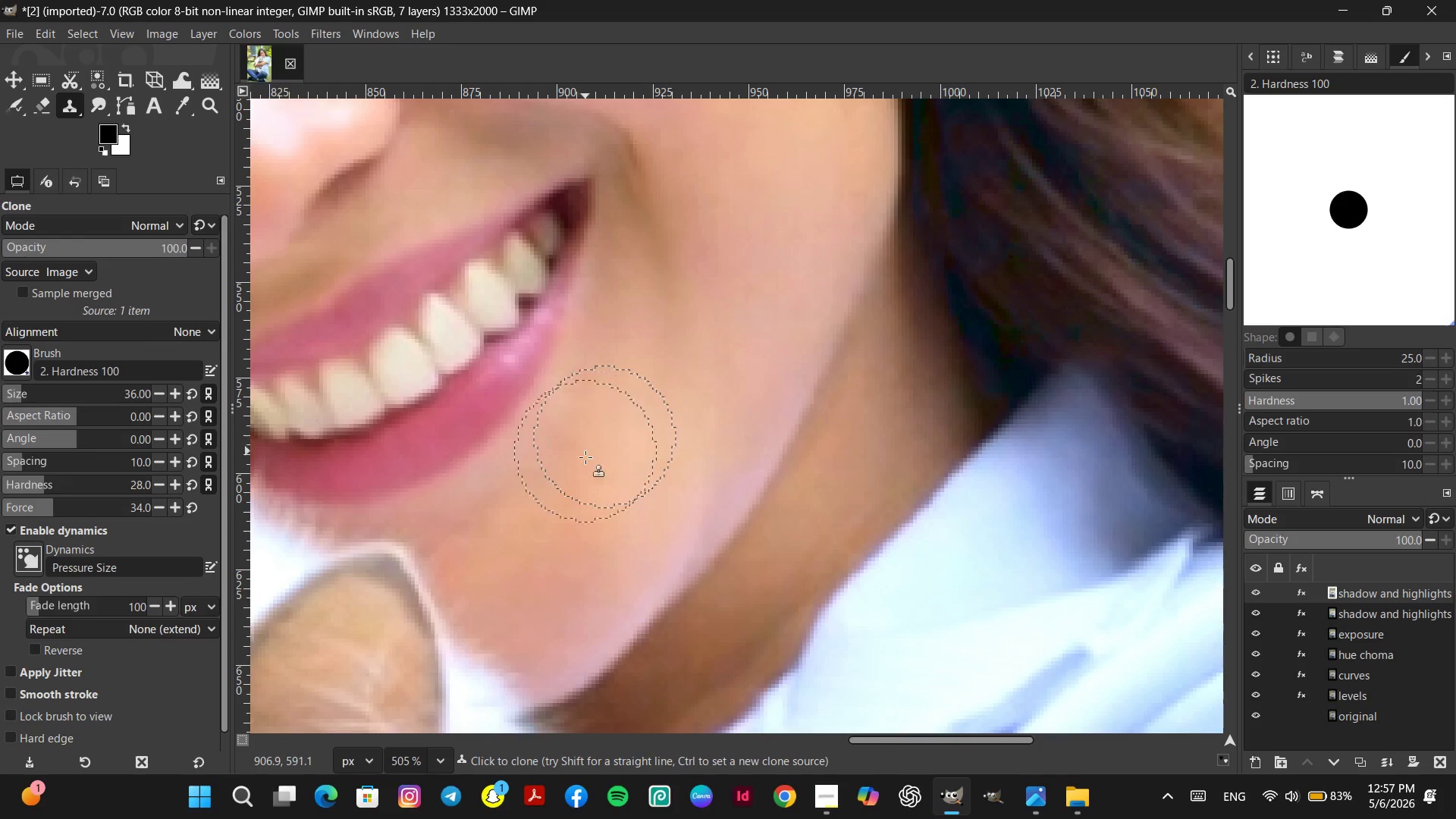 
hold_key(key=ControlLeft, duration=2.12)
scroll: coordinate [622, 474], scroll_direction: down, amount: 14.0
 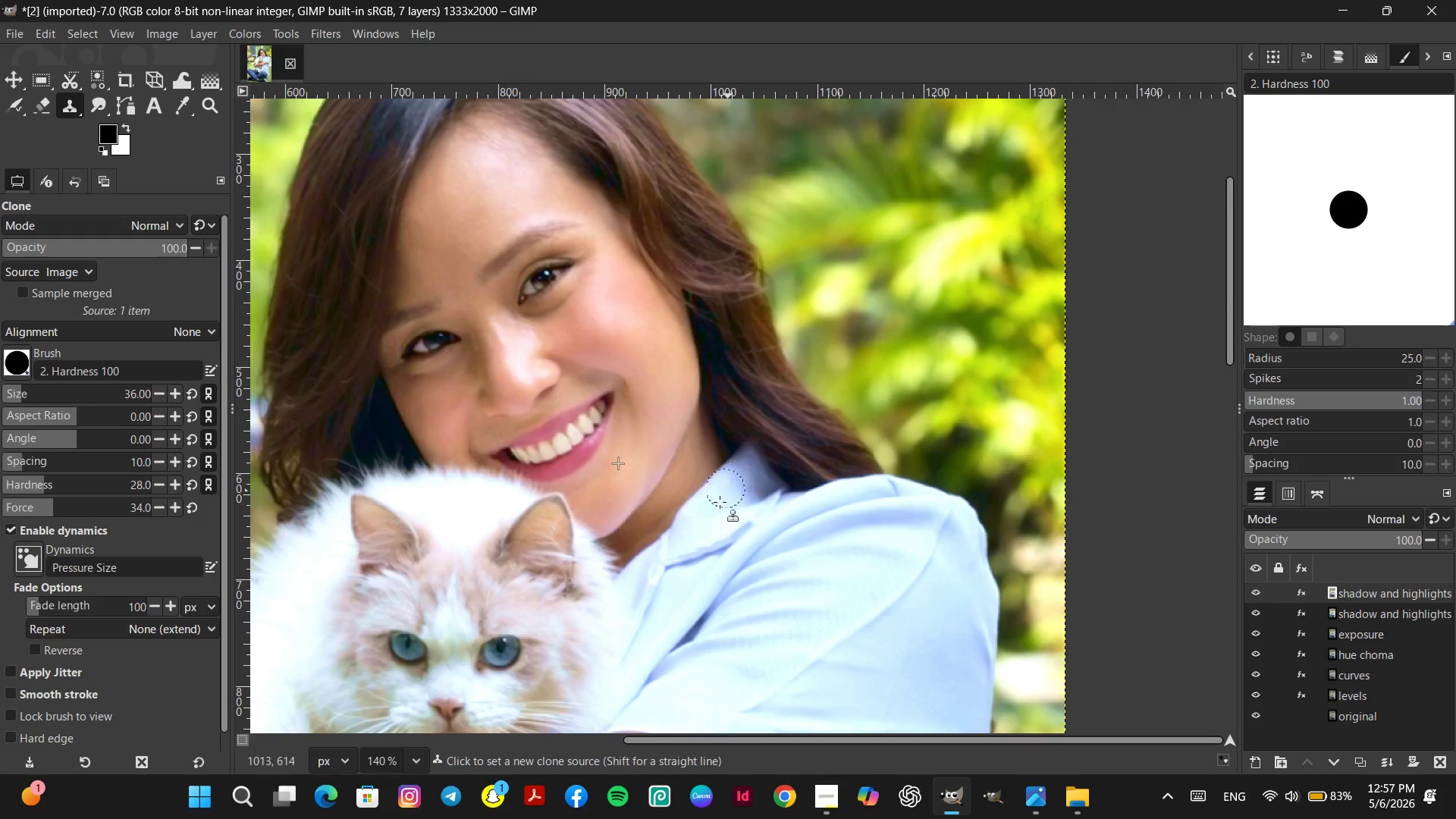 
key(Space)
 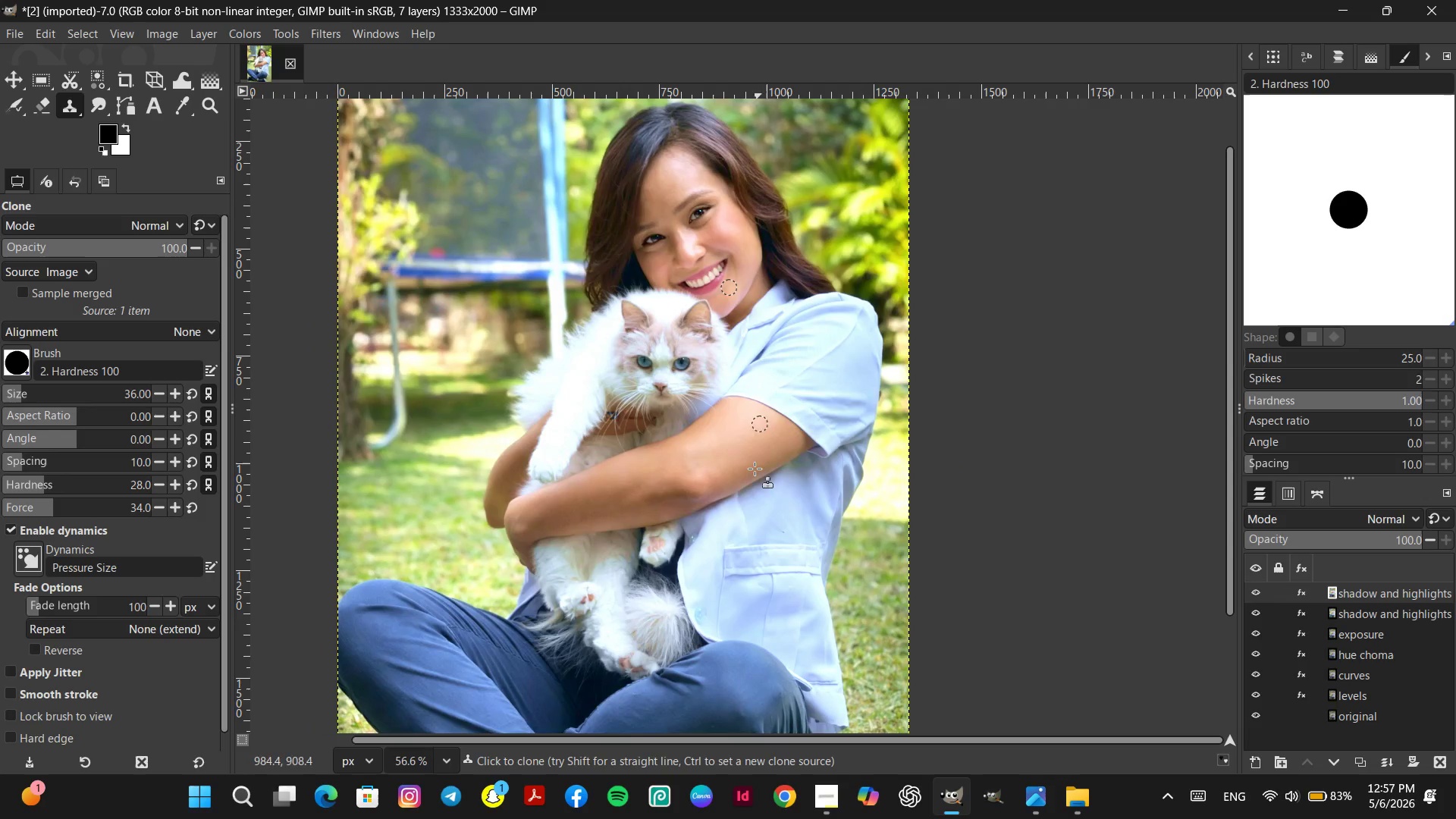 
scroll: coordinate [748, 577], scroll_direction: down, amount: 10.0
 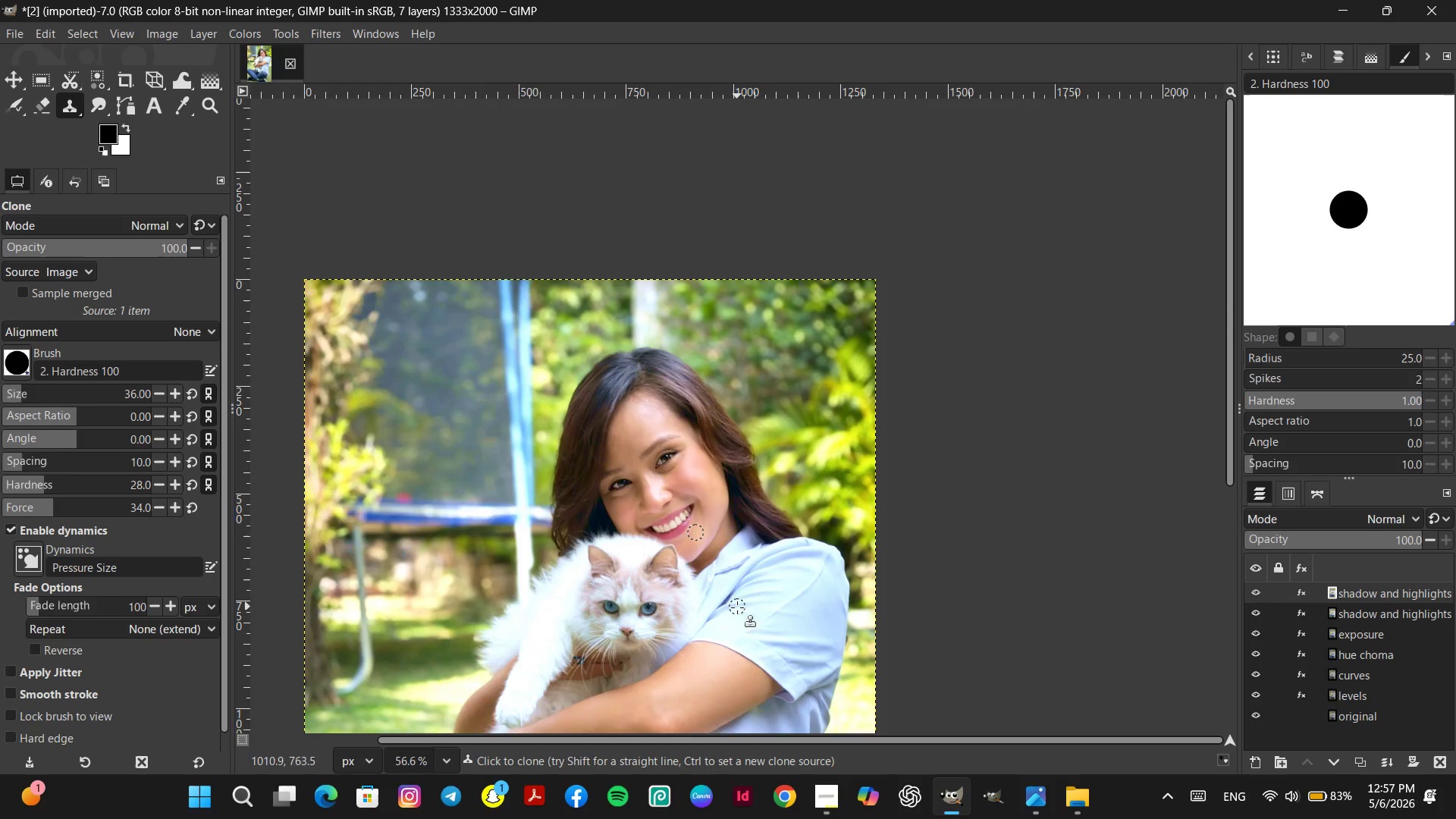 
hold_key(key=ControlLeft, duration=1.56)
 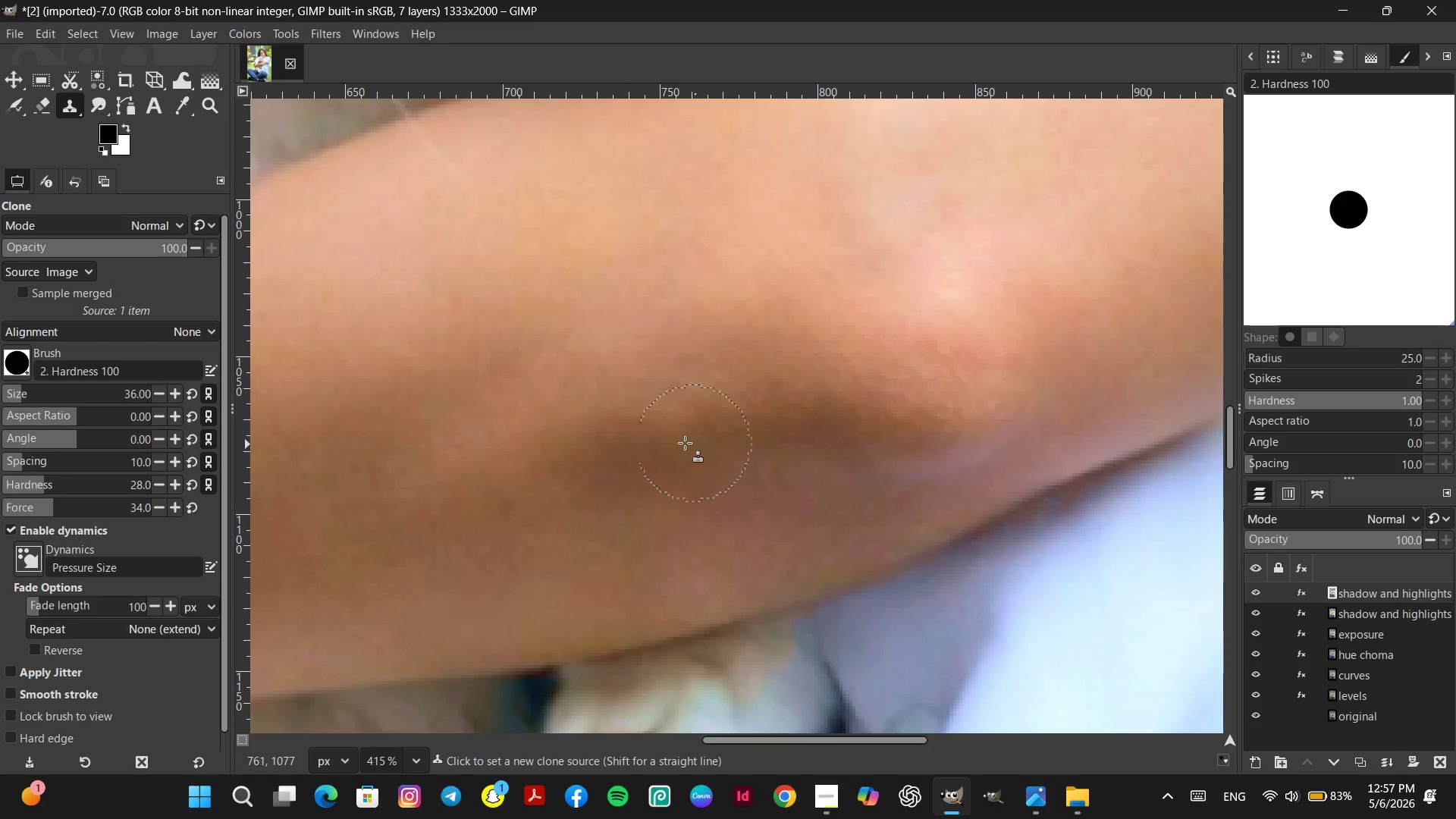 
hold_key(key=ControlLeft, duration=1.45)
 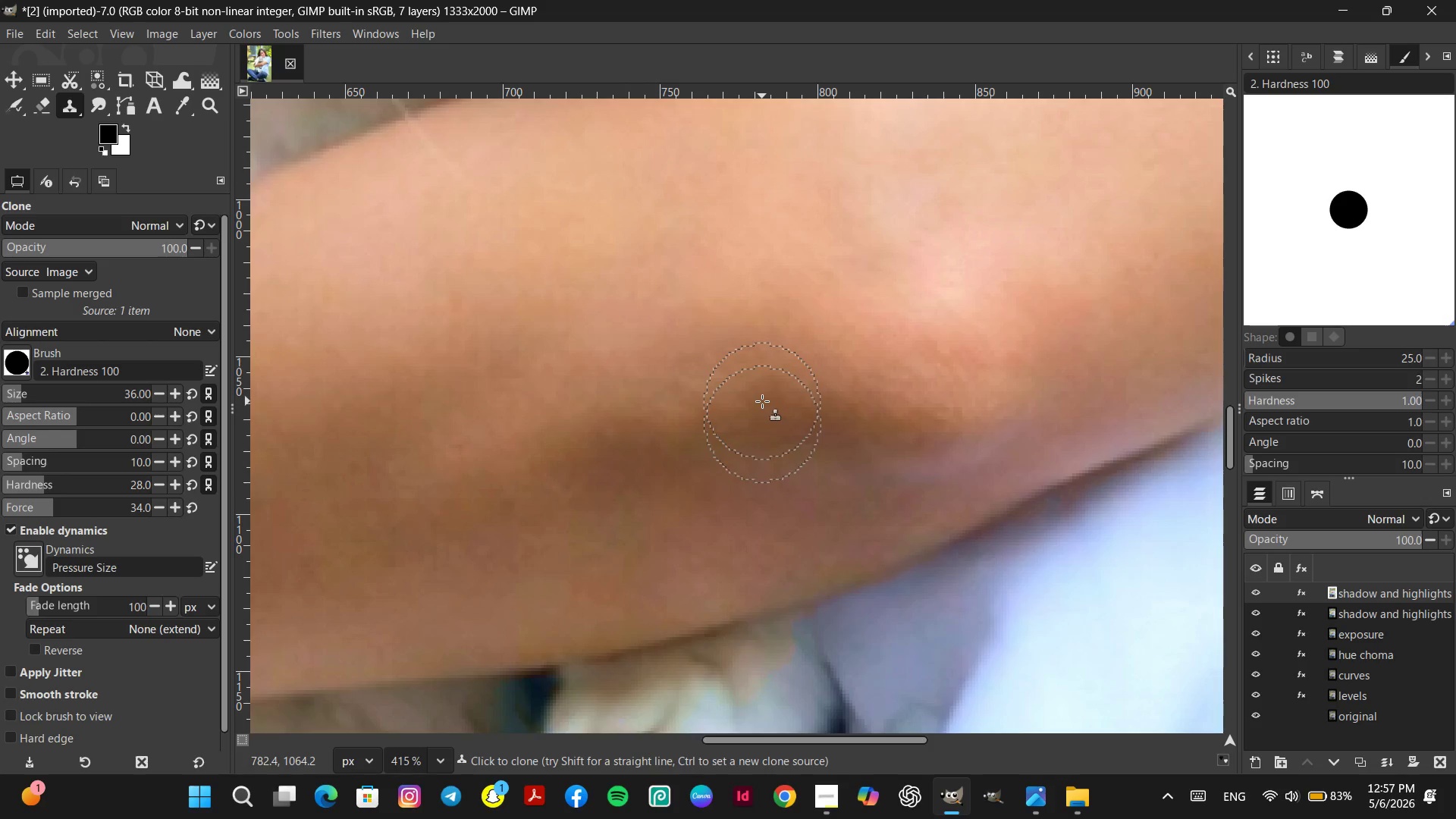 
scroll: coordinate [588, 497], scroll_direction: up, amount: 21.0
 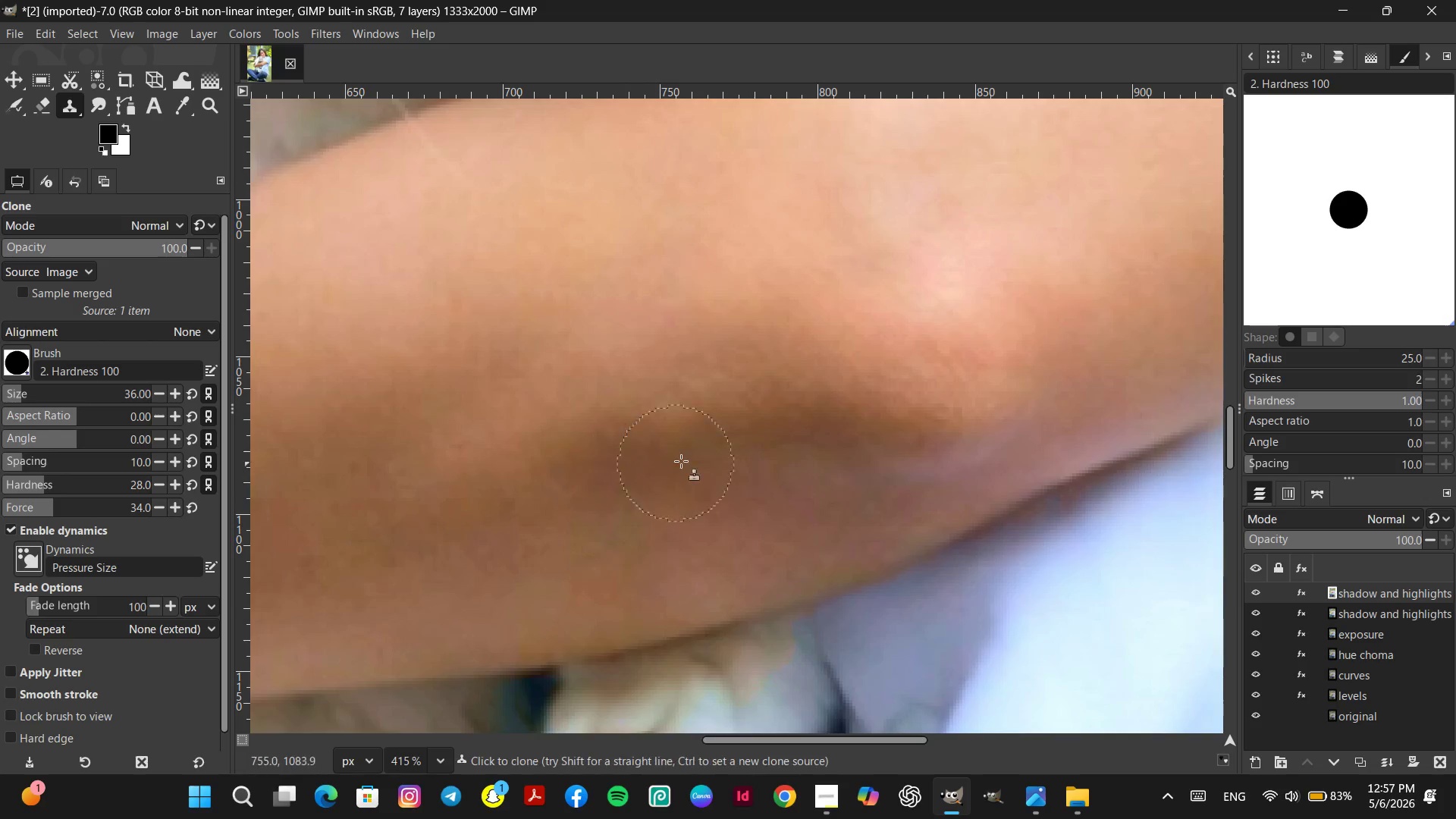 
left_click([763, 424])
 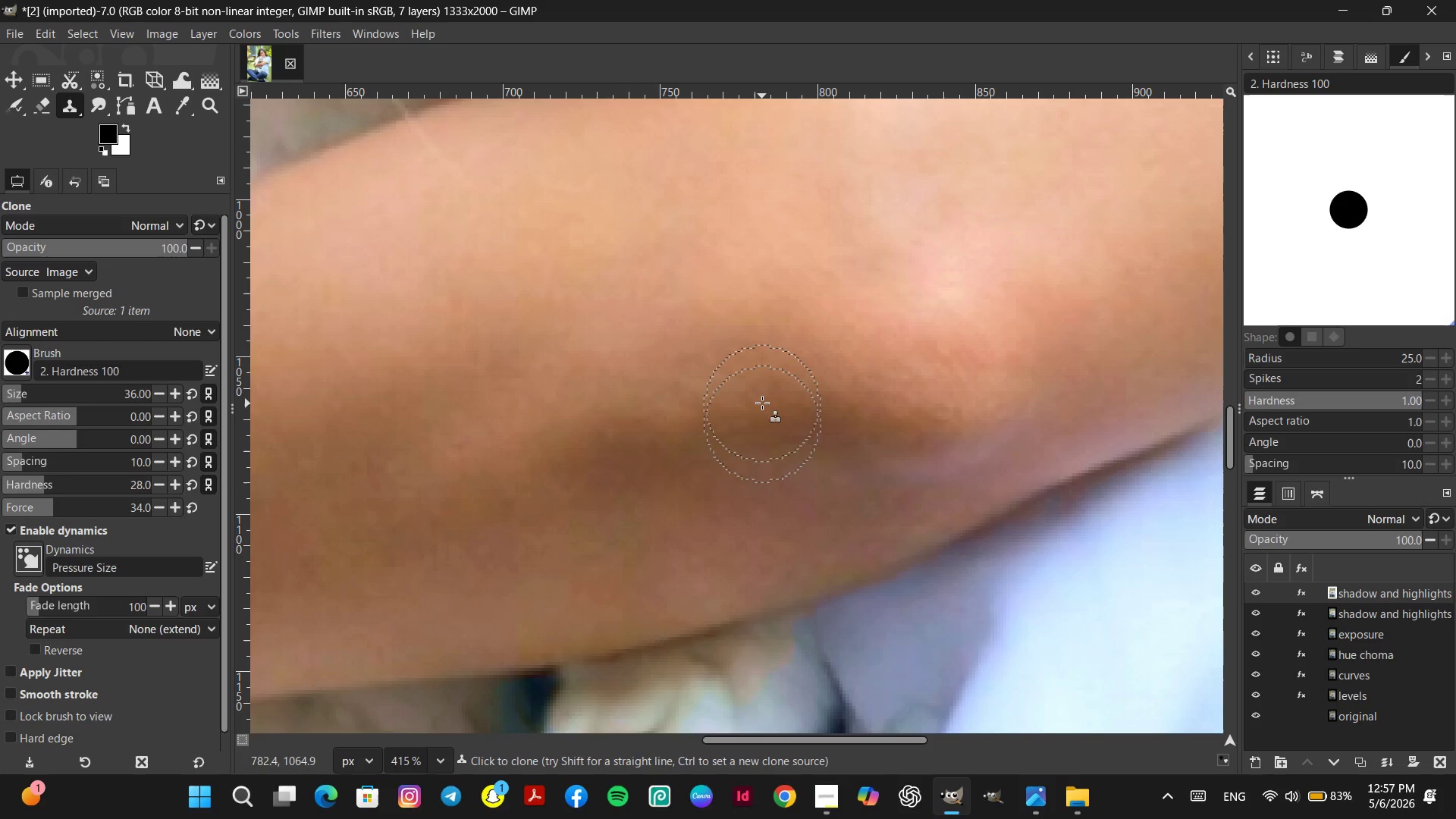 
double_click([762, 401])
 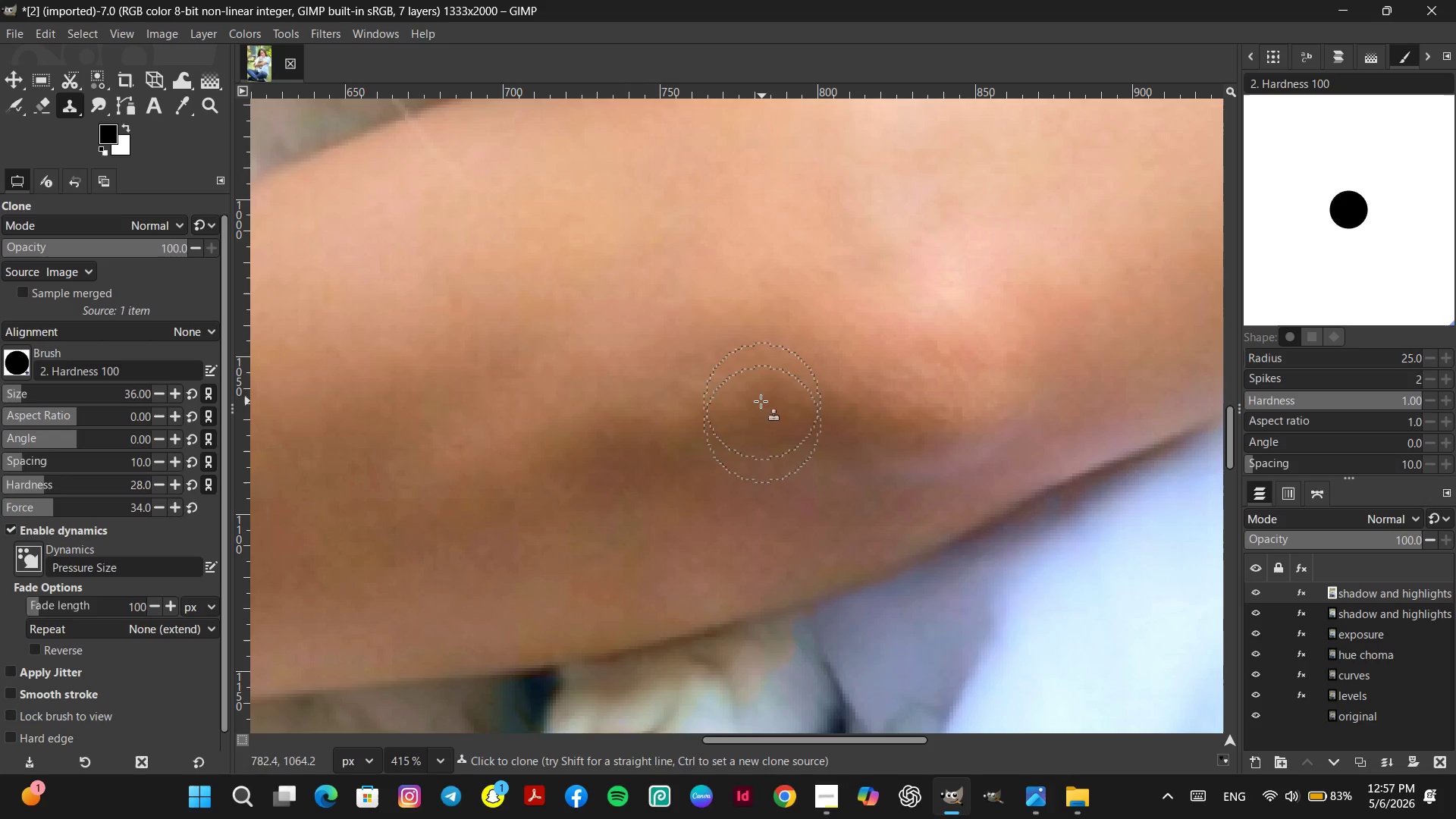 
hold_key(key=ControlLeft, duration=0.86)
 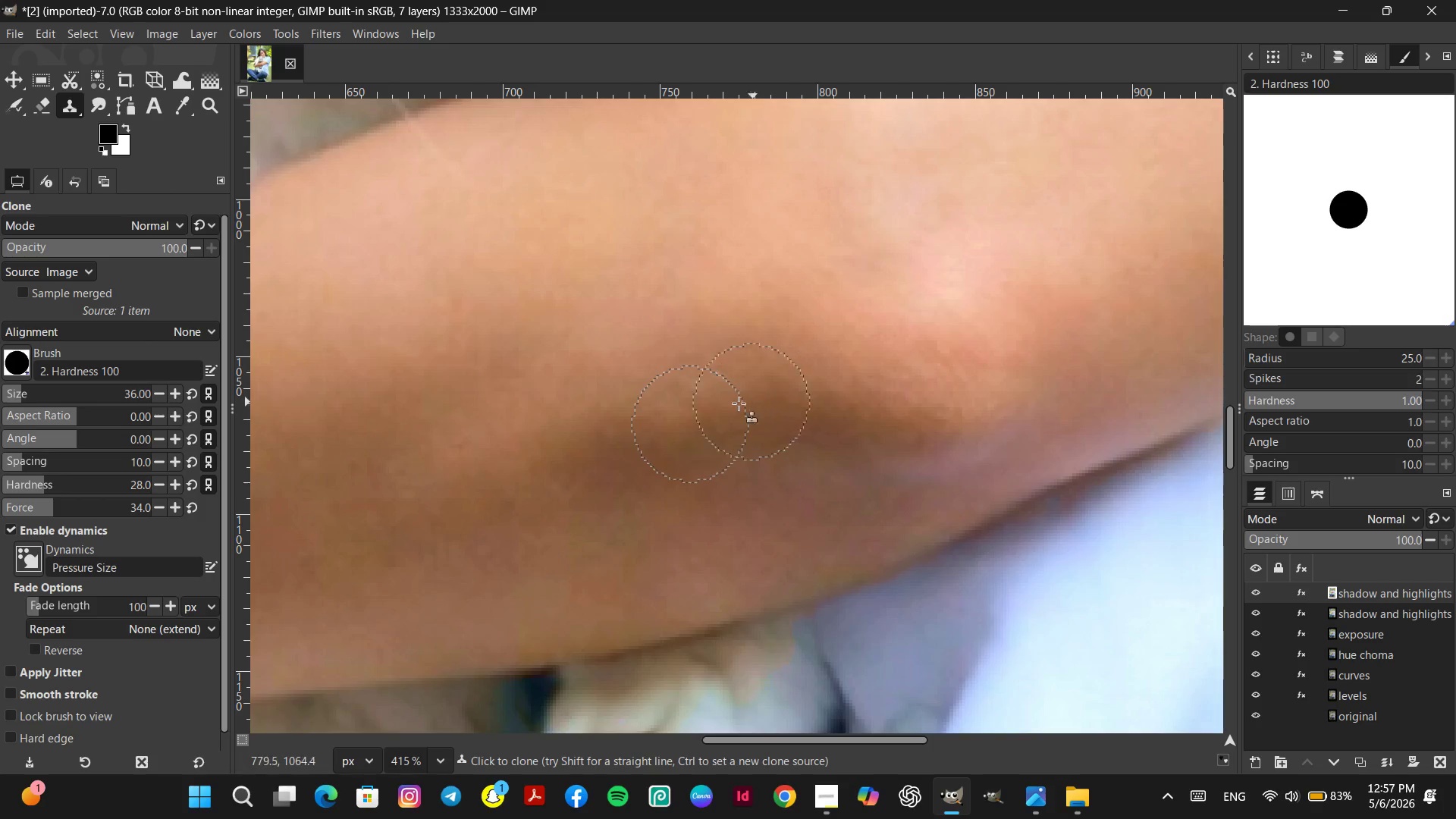 
hold_key(key=ControlLeft, duration=0.5)
left_click([730, 405])
 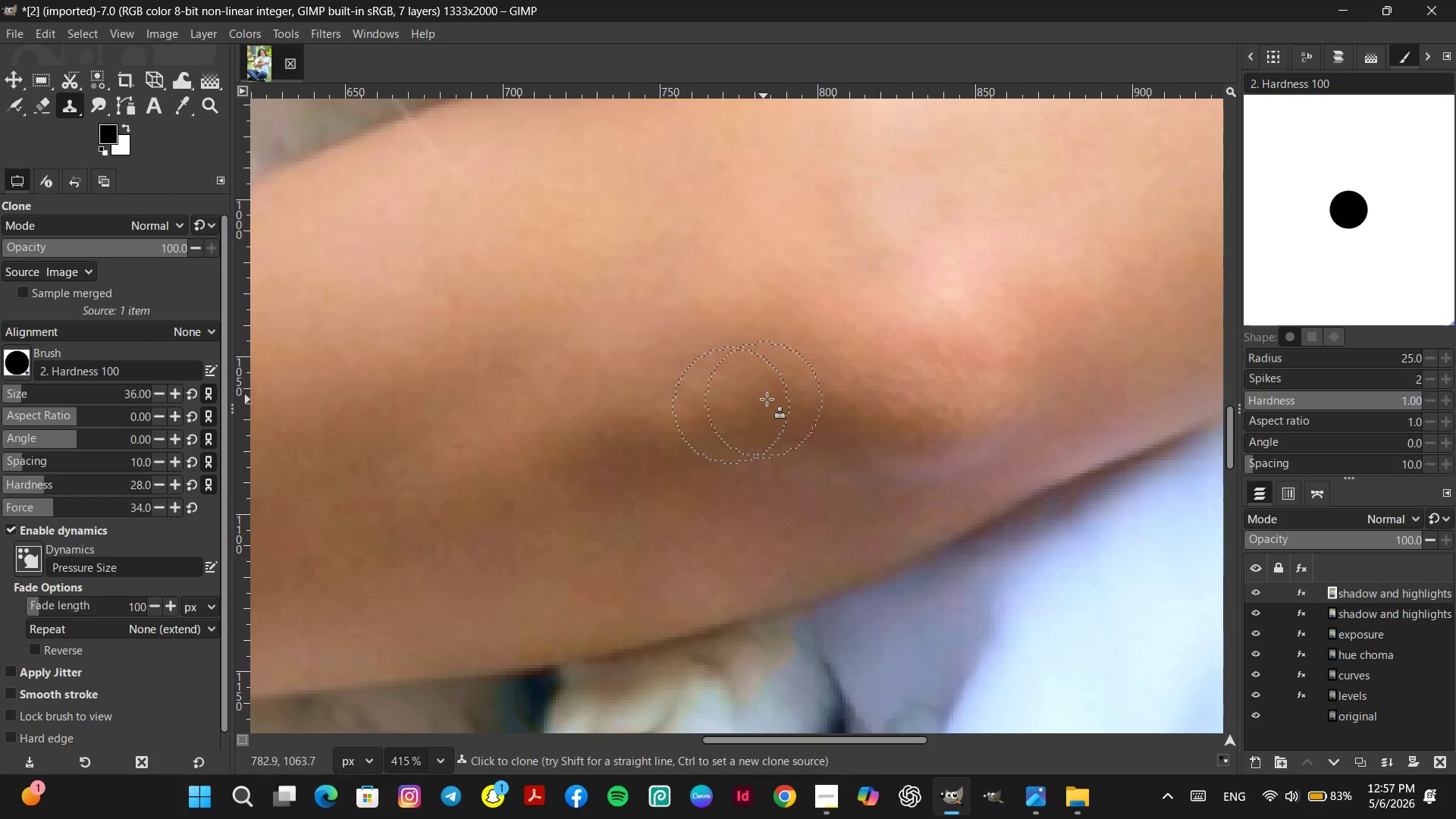 
double_click([780, 397])
 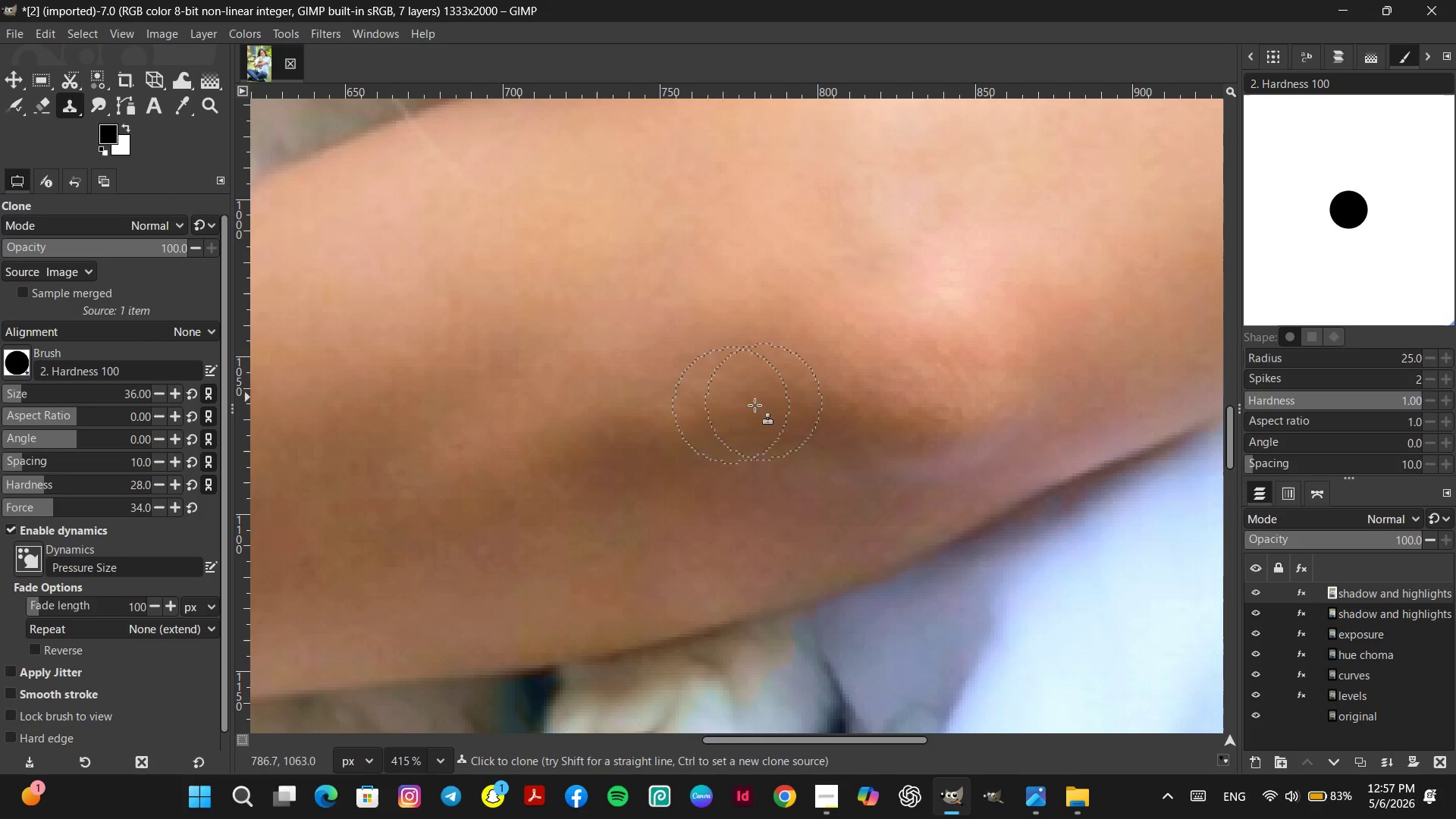 
hold_key(key=ControlLeft, duration=1.45)
left_click([644, 430])
 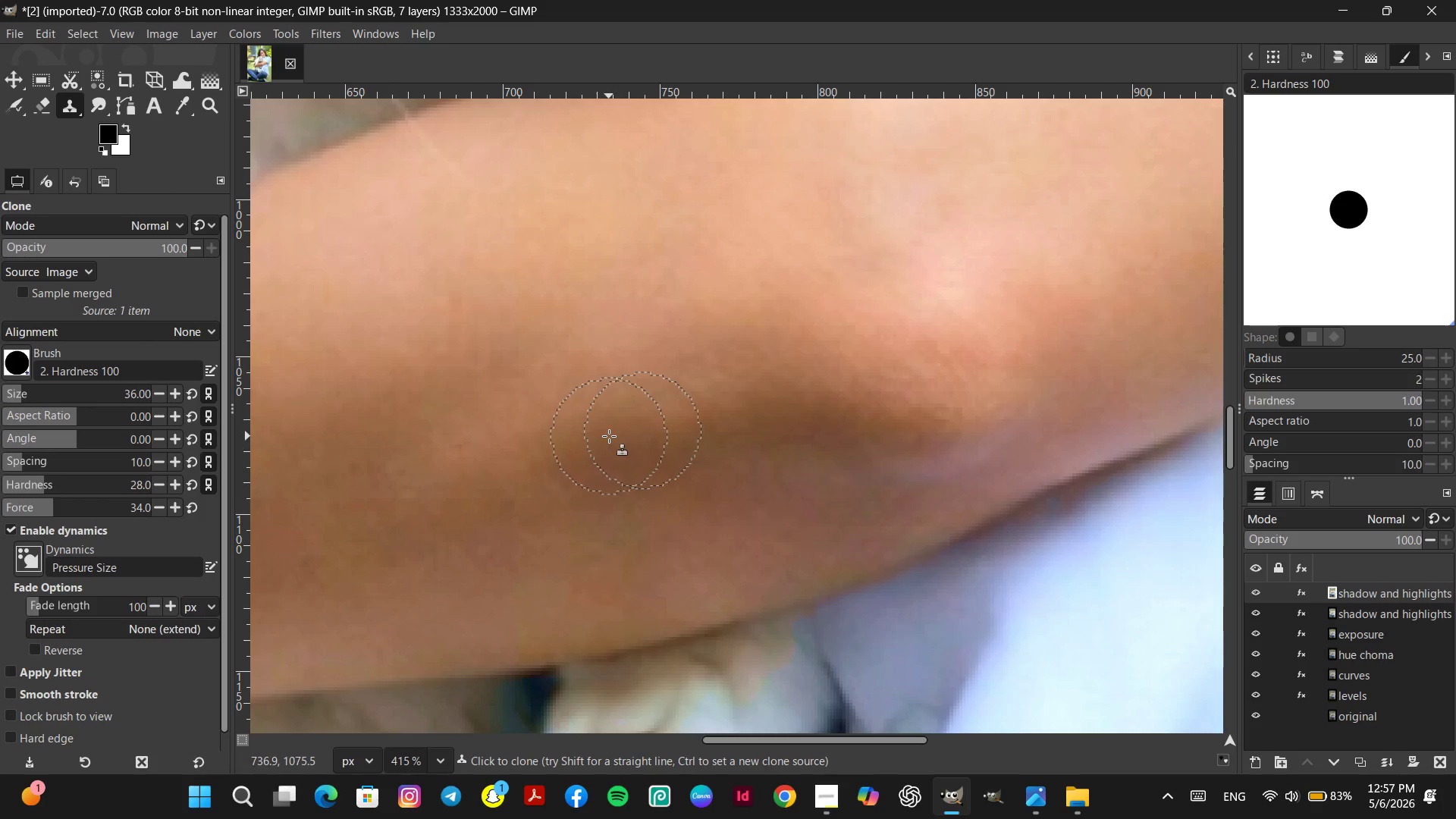 
hold_key(key=ControlLeft, duration=0.81)
 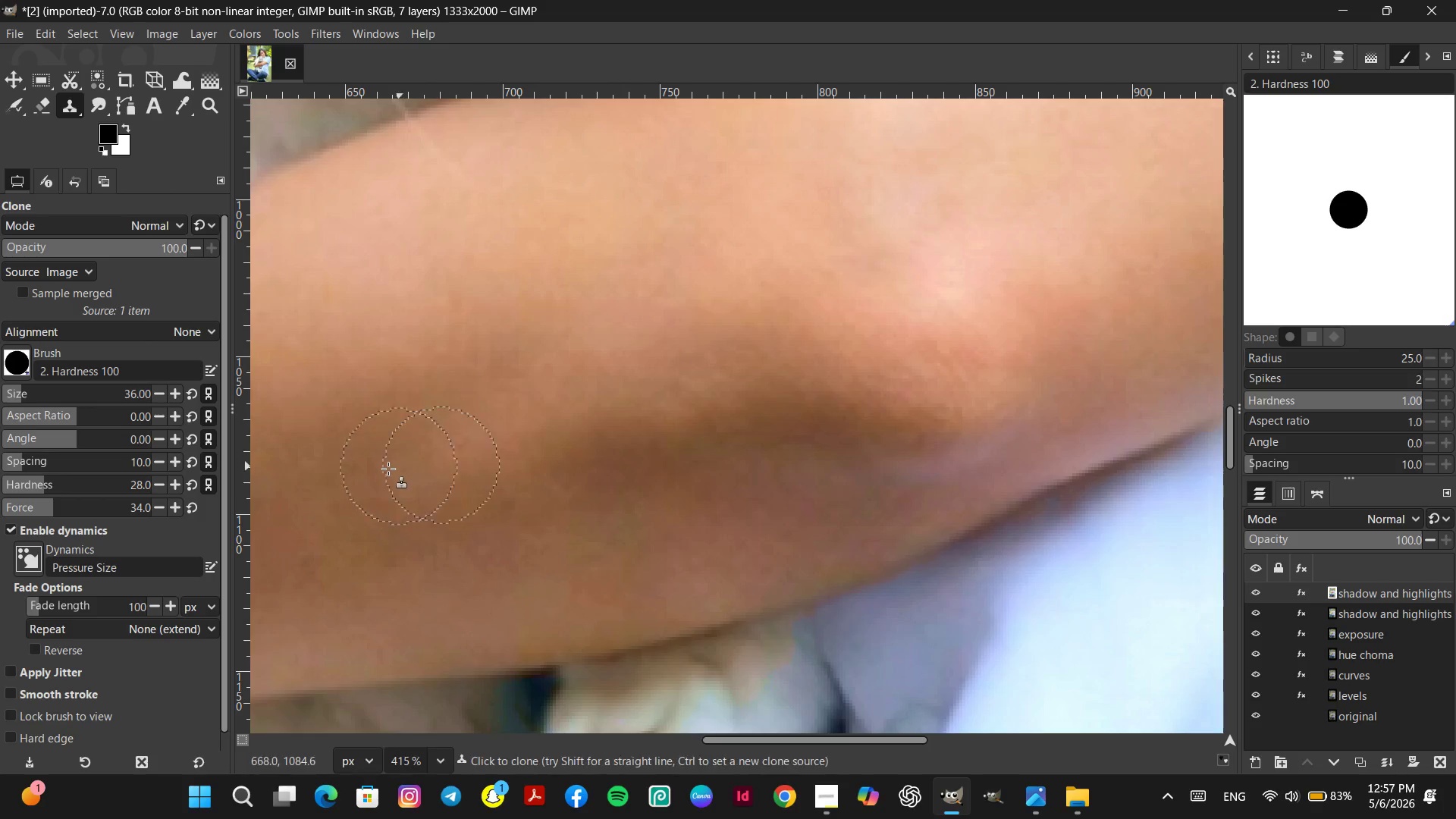 
double_click([388, 469])
 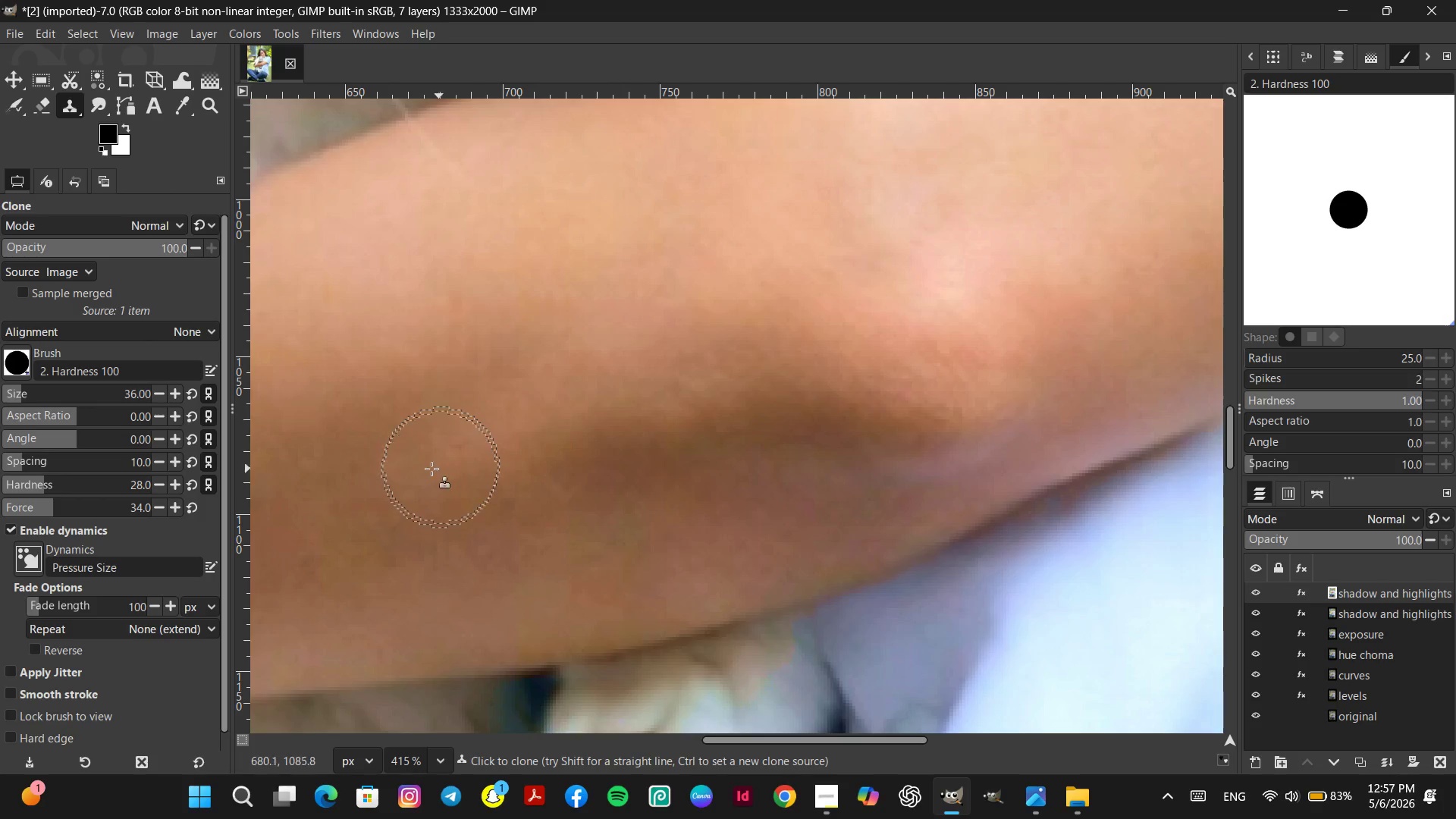 
hold_key(key=ControlLeft, duration=0.61)
left_click([353, 466])
 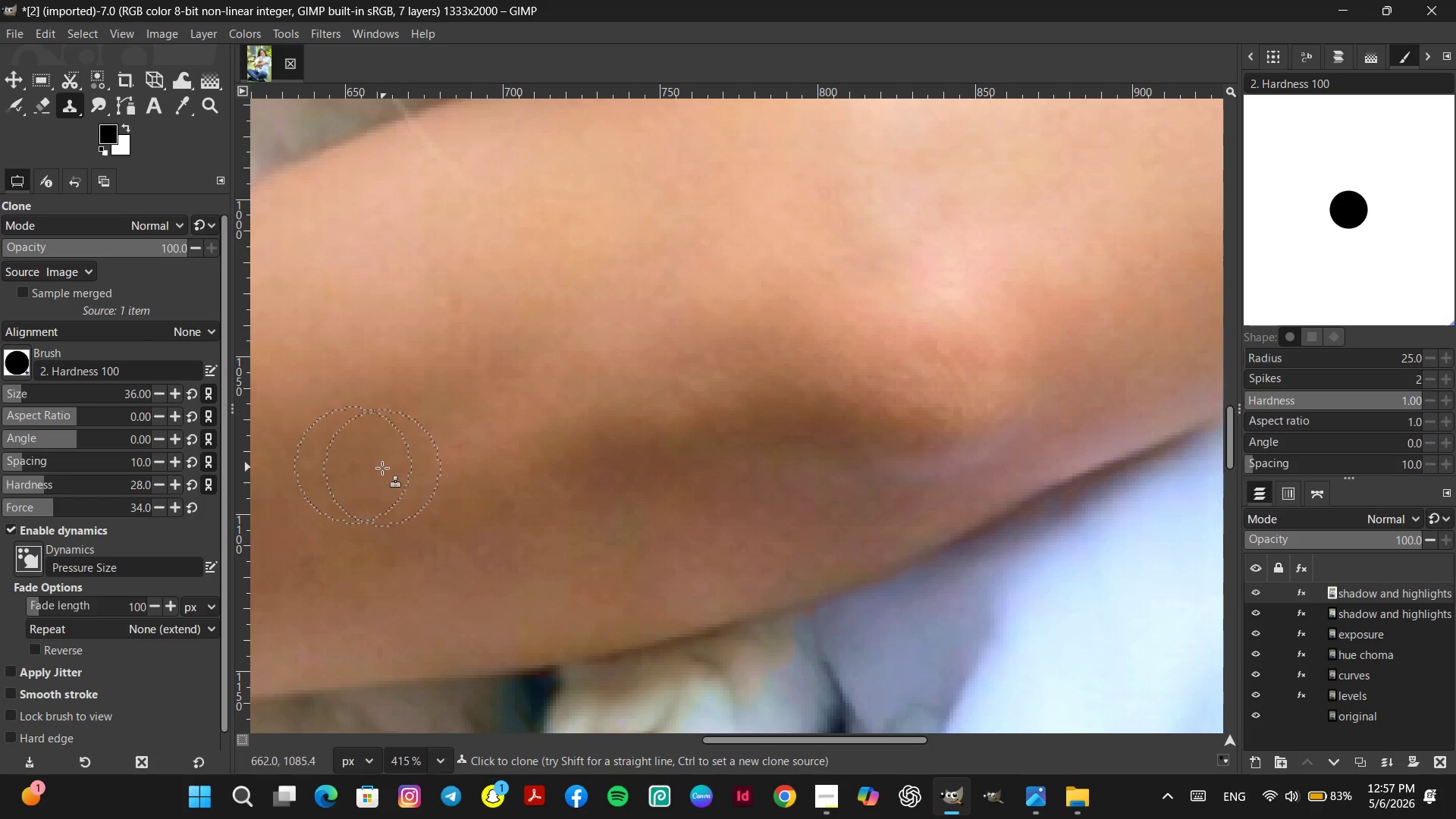 
hold_key(key=ControlLeft, duration=0.62)
left_click([422, 432])
 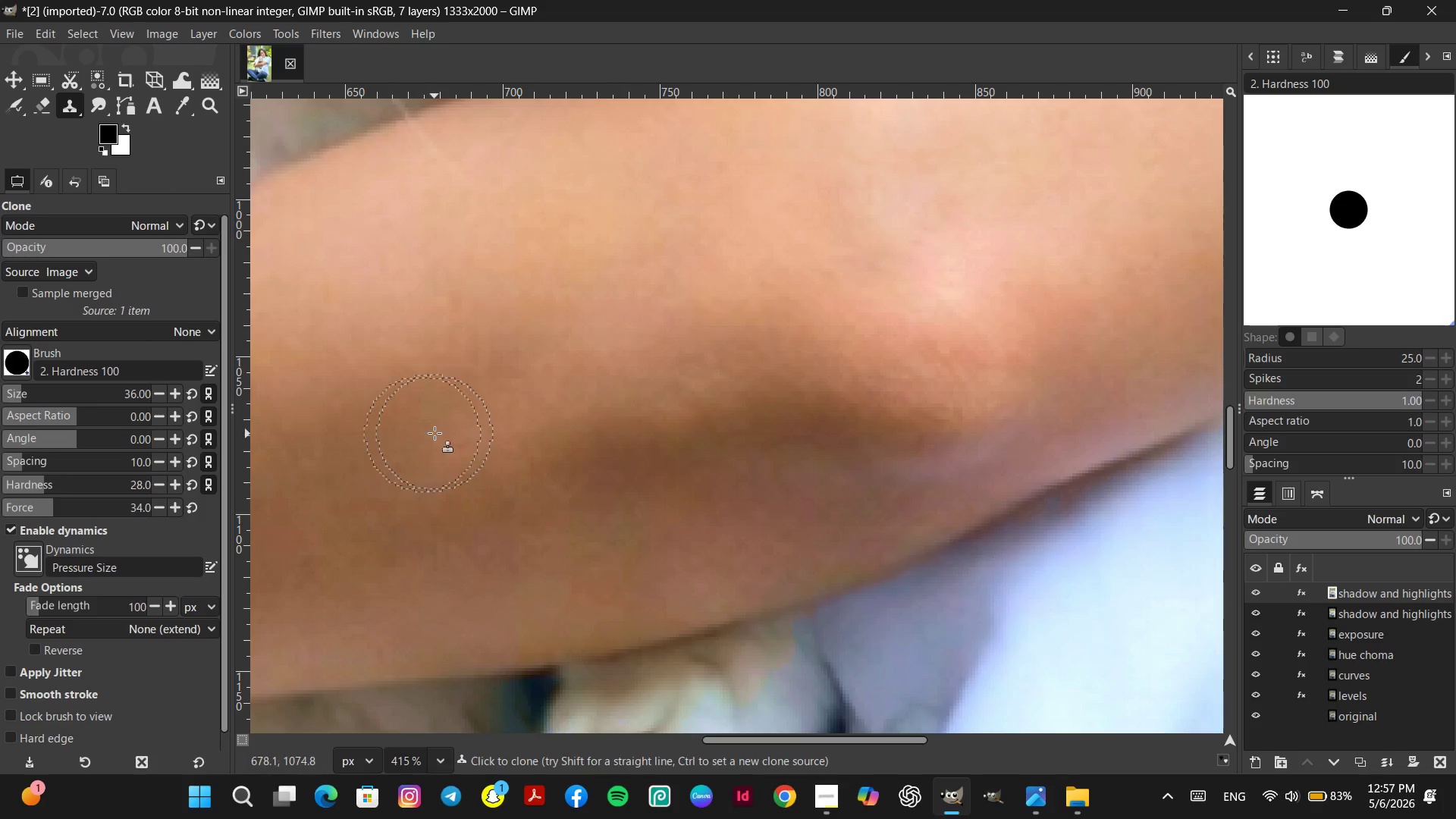 
hold_key(key=ControlLeft, duration=0.78)
left_click([476, 434])
 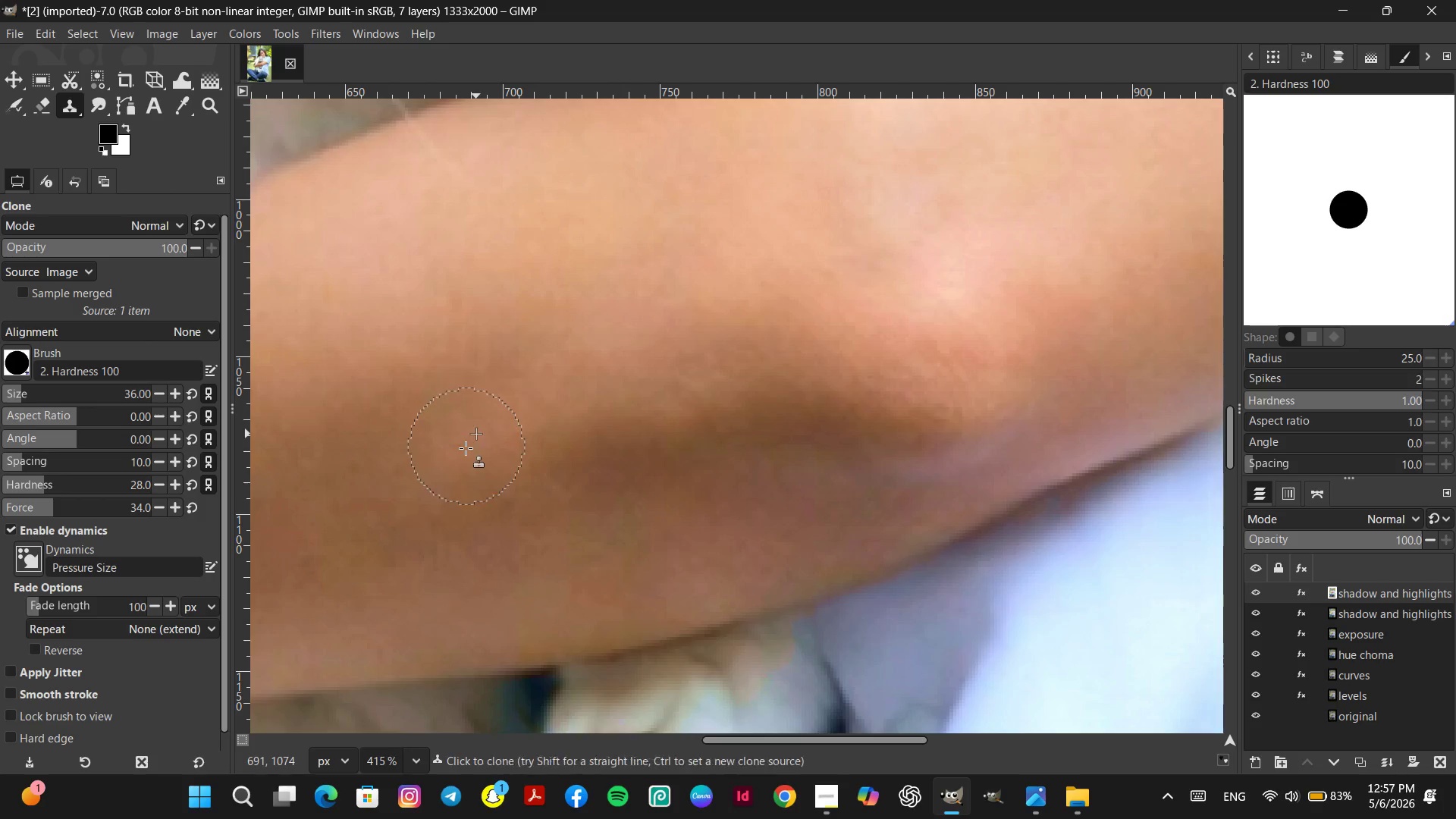 
double_click([466, 448])
 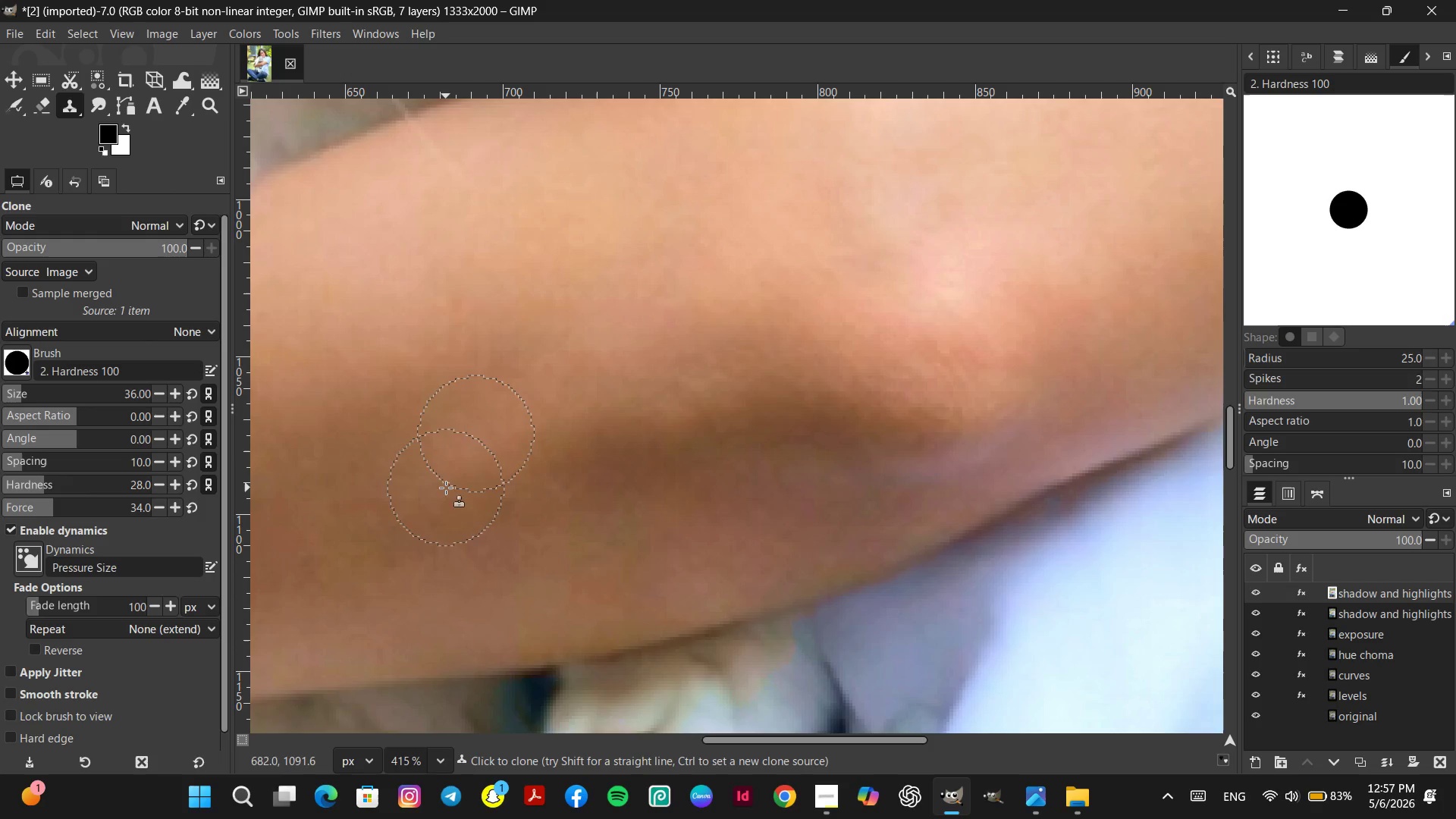 
hold_key(key=ControlLeft, duration=0.62)
scroll: coordinate [559, 485], scroll_direction: down, amount: 5.0
 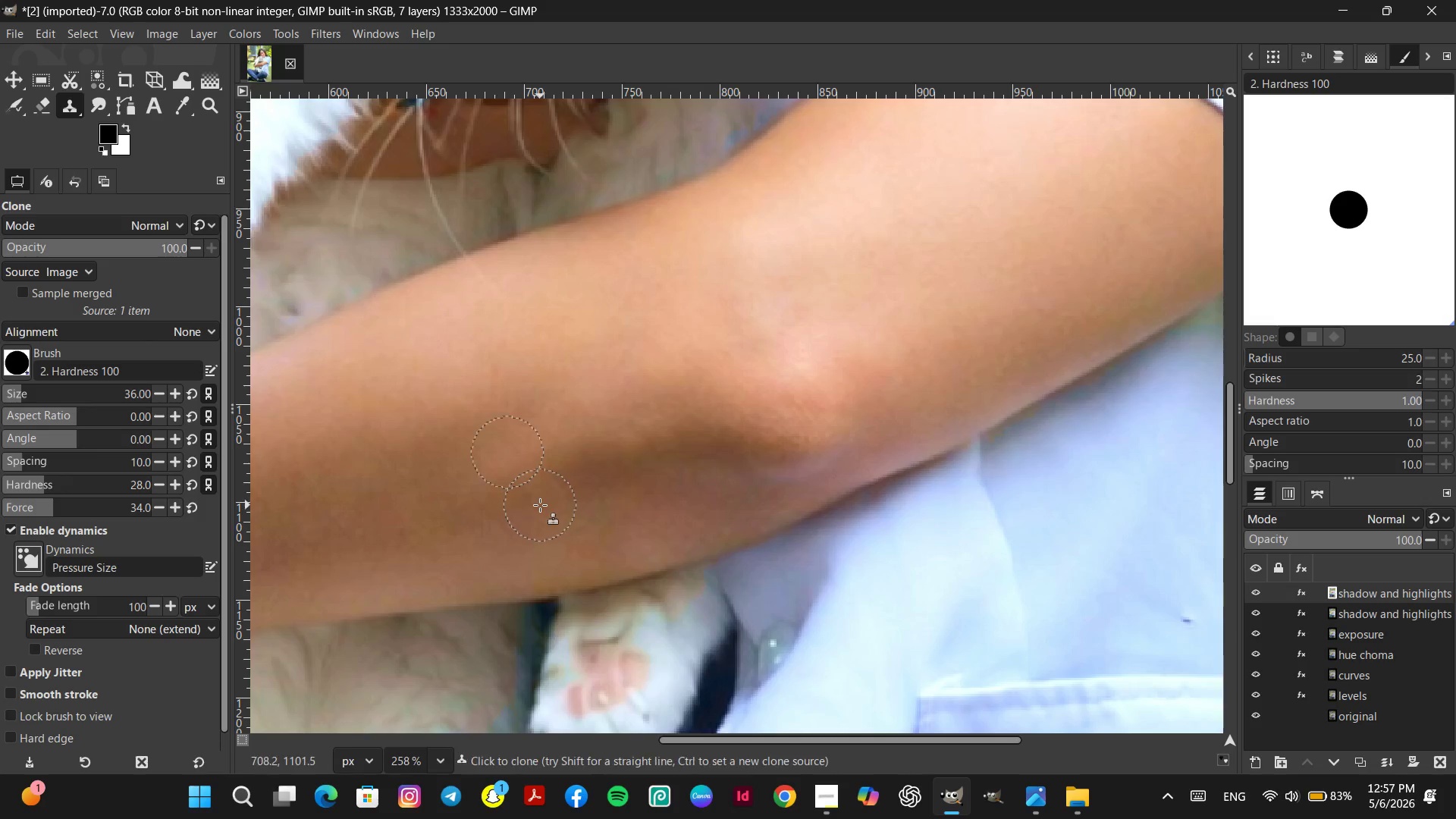 
hold_key(key=Space, duration=0.91)
 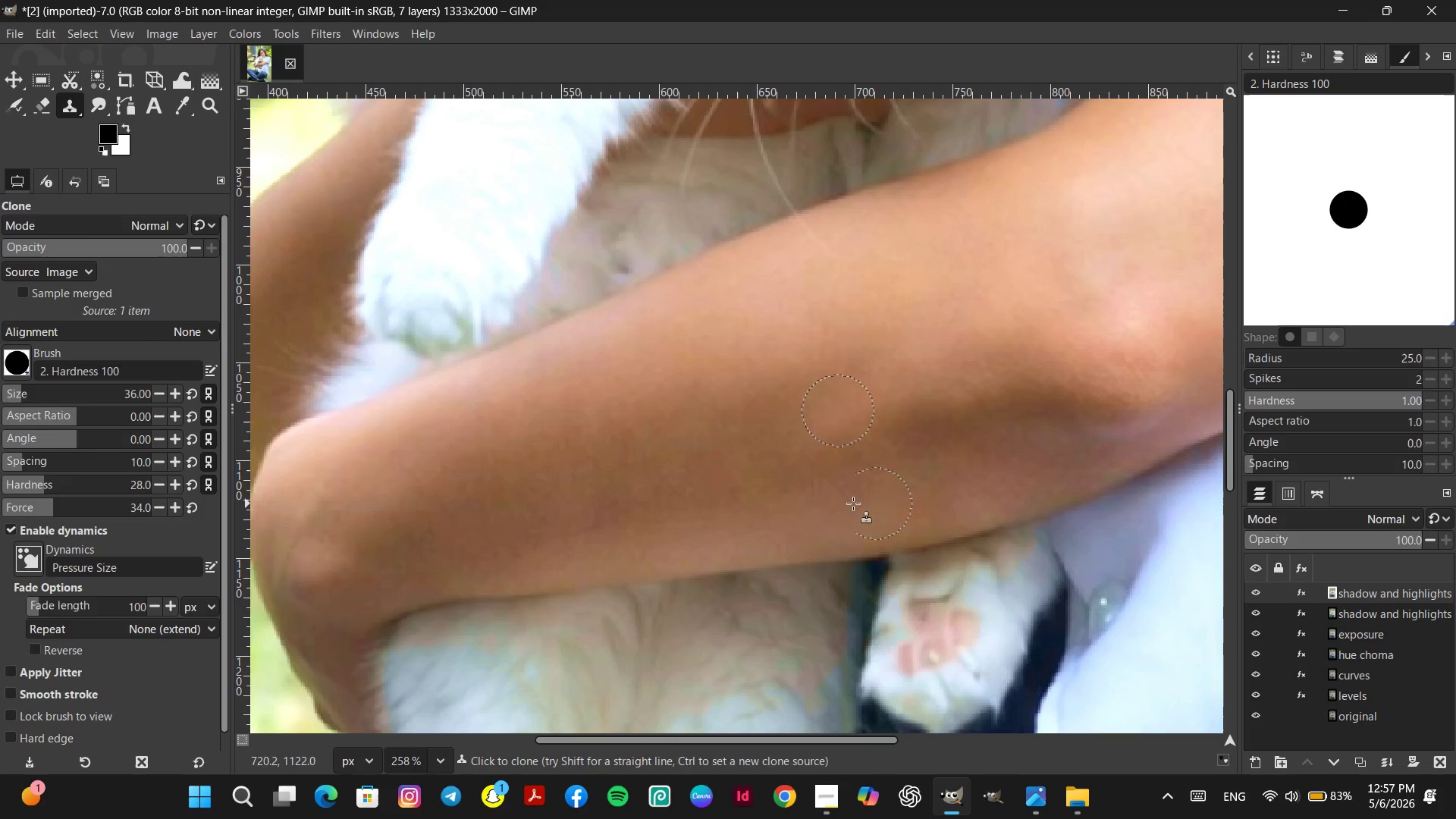 
hold_key(key=ControlLeft, duration=1.28)
left_click([717, 498])
 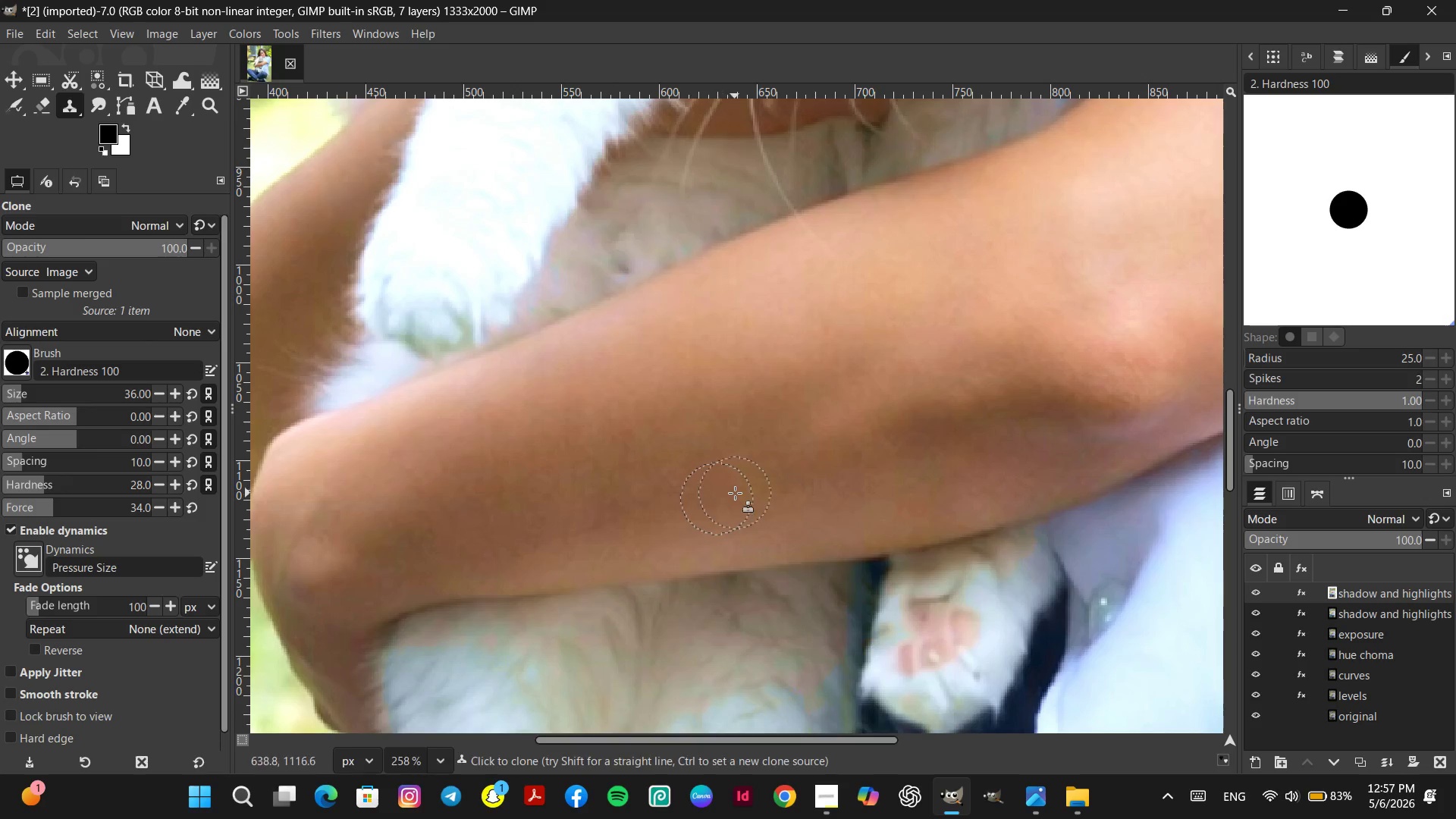 
double_click([735, 493])
 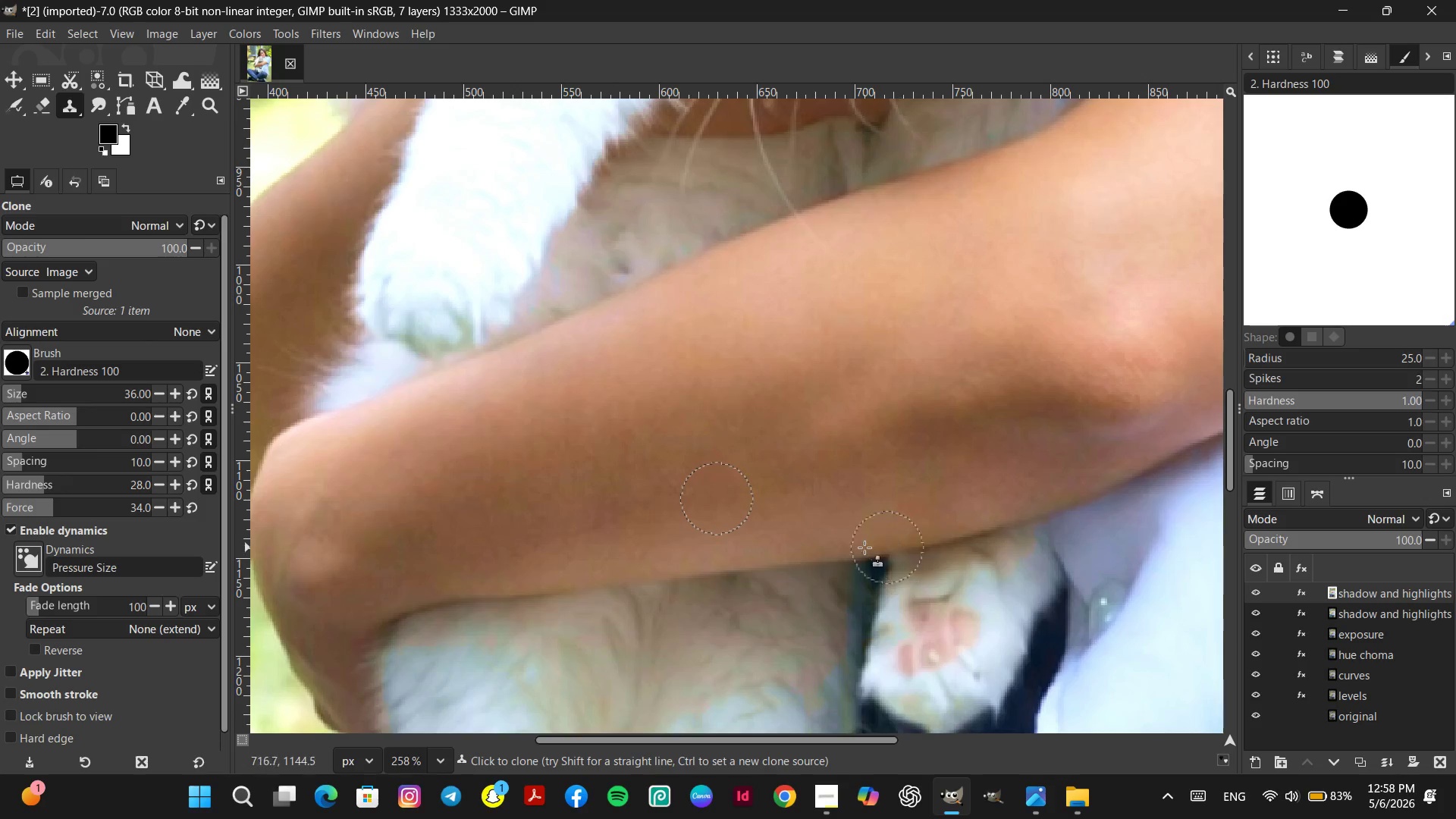 
hold_key(key=ControlLeft, duration=2.55)
scroll: coordinate [799, 536], scroll_direction: up, amount: 8.0
 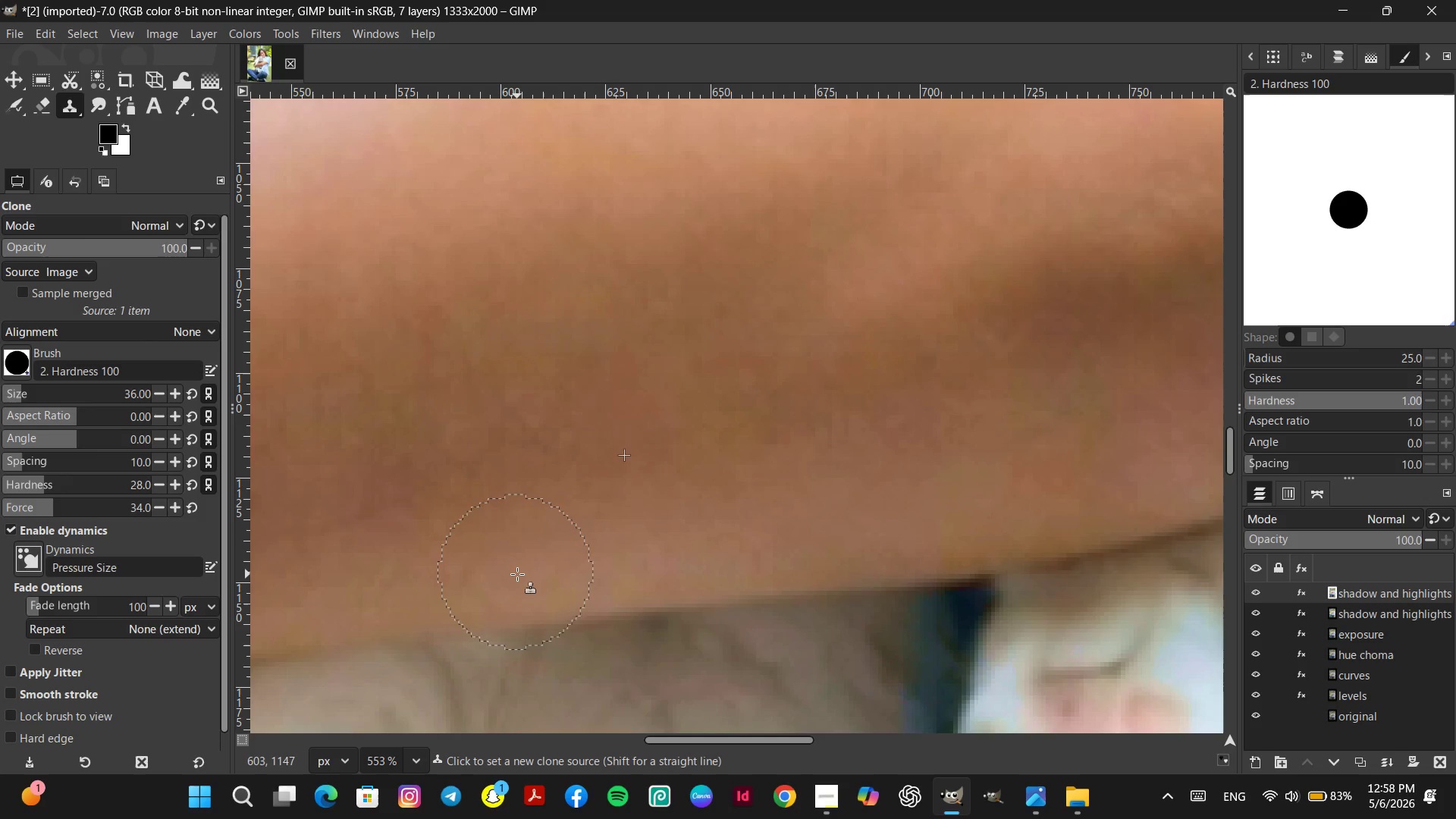 
left_click([507, 580])
 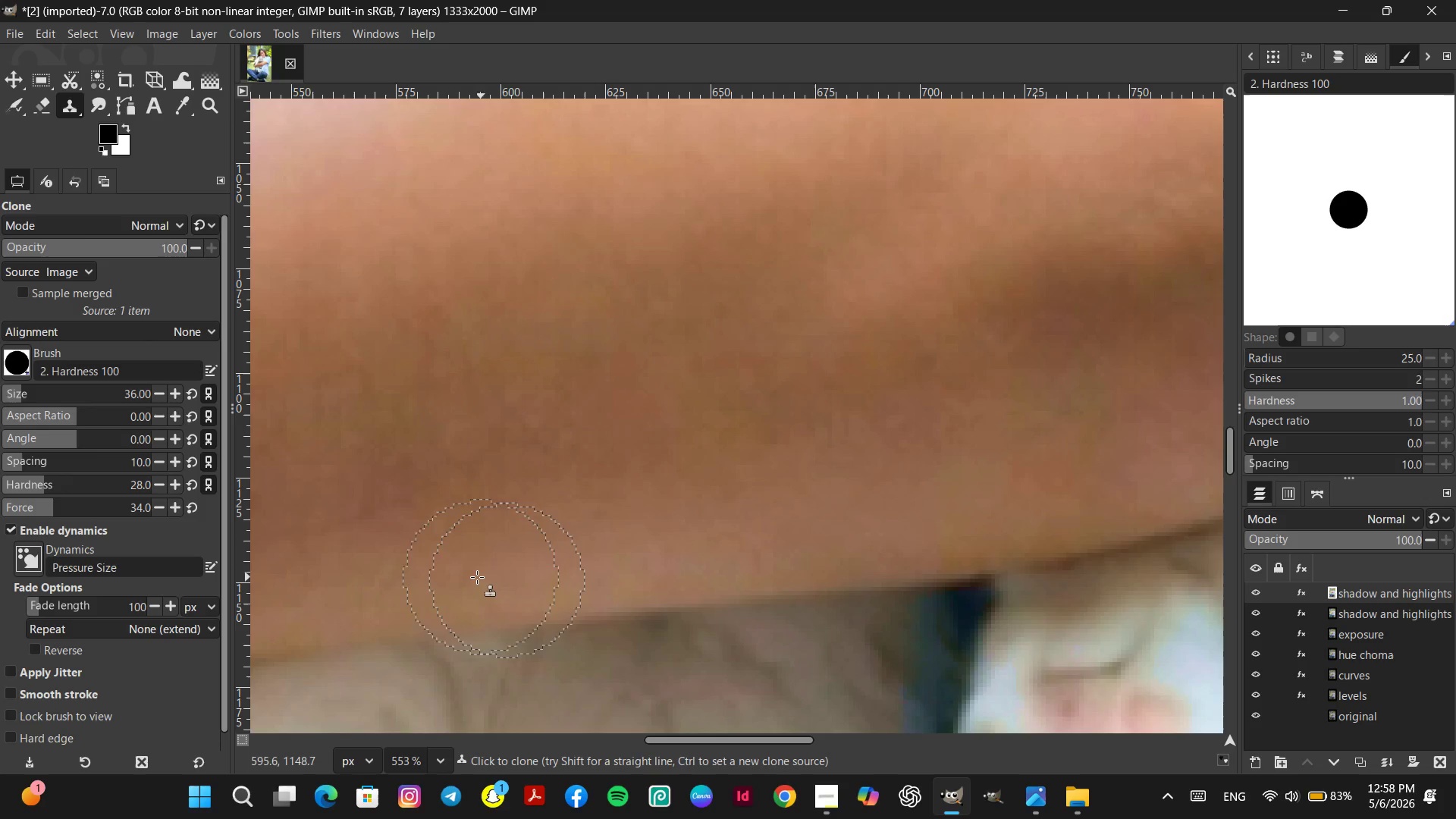 
double_click([475, 577])
 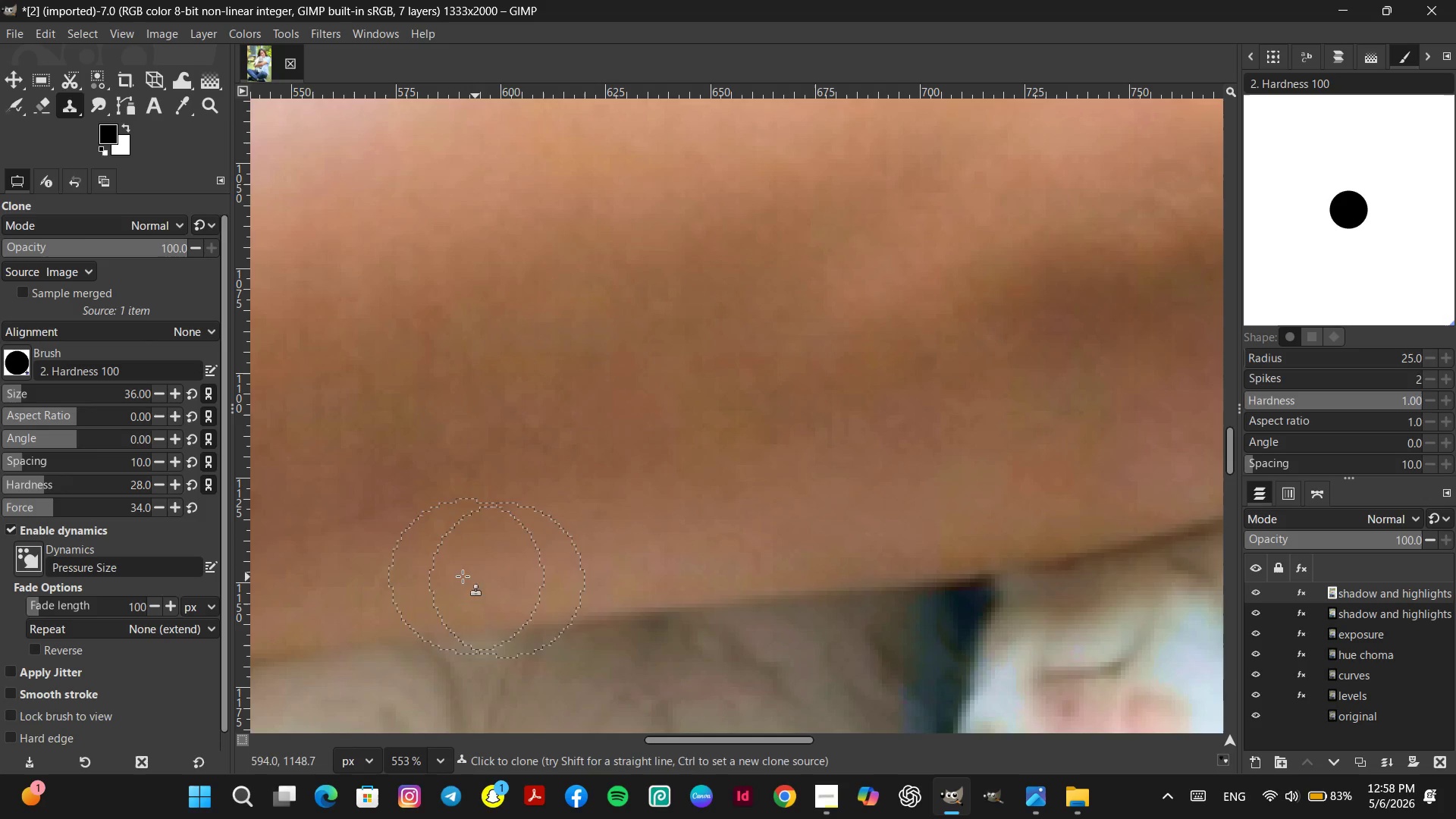 
hold_key(key=ControlLeft, duration=1.39)
scroll: coordinate [454, 574], scroll_direction: down, amount: 17.0
 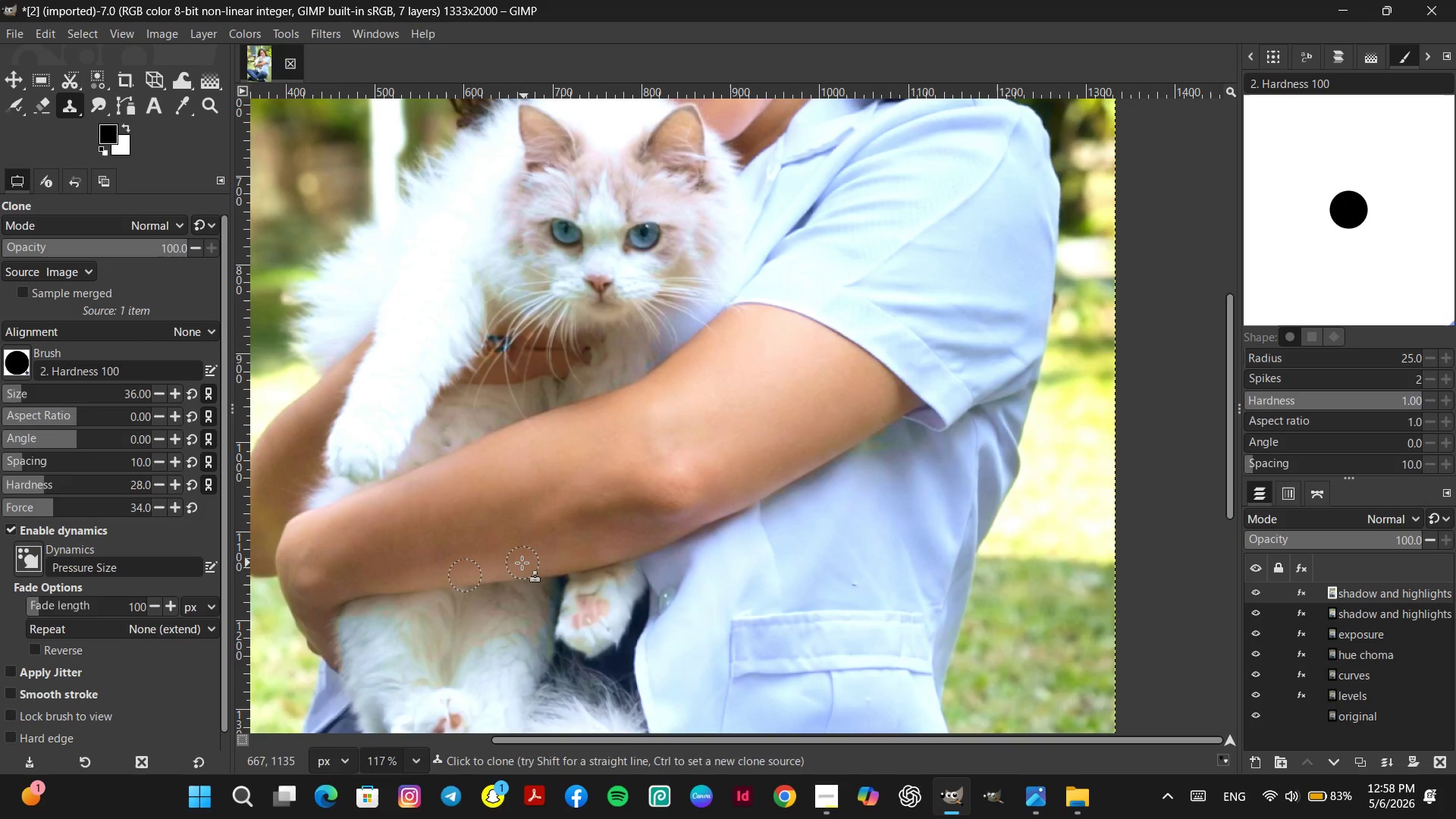 
hold_key(key=Space, duration=1.06)
 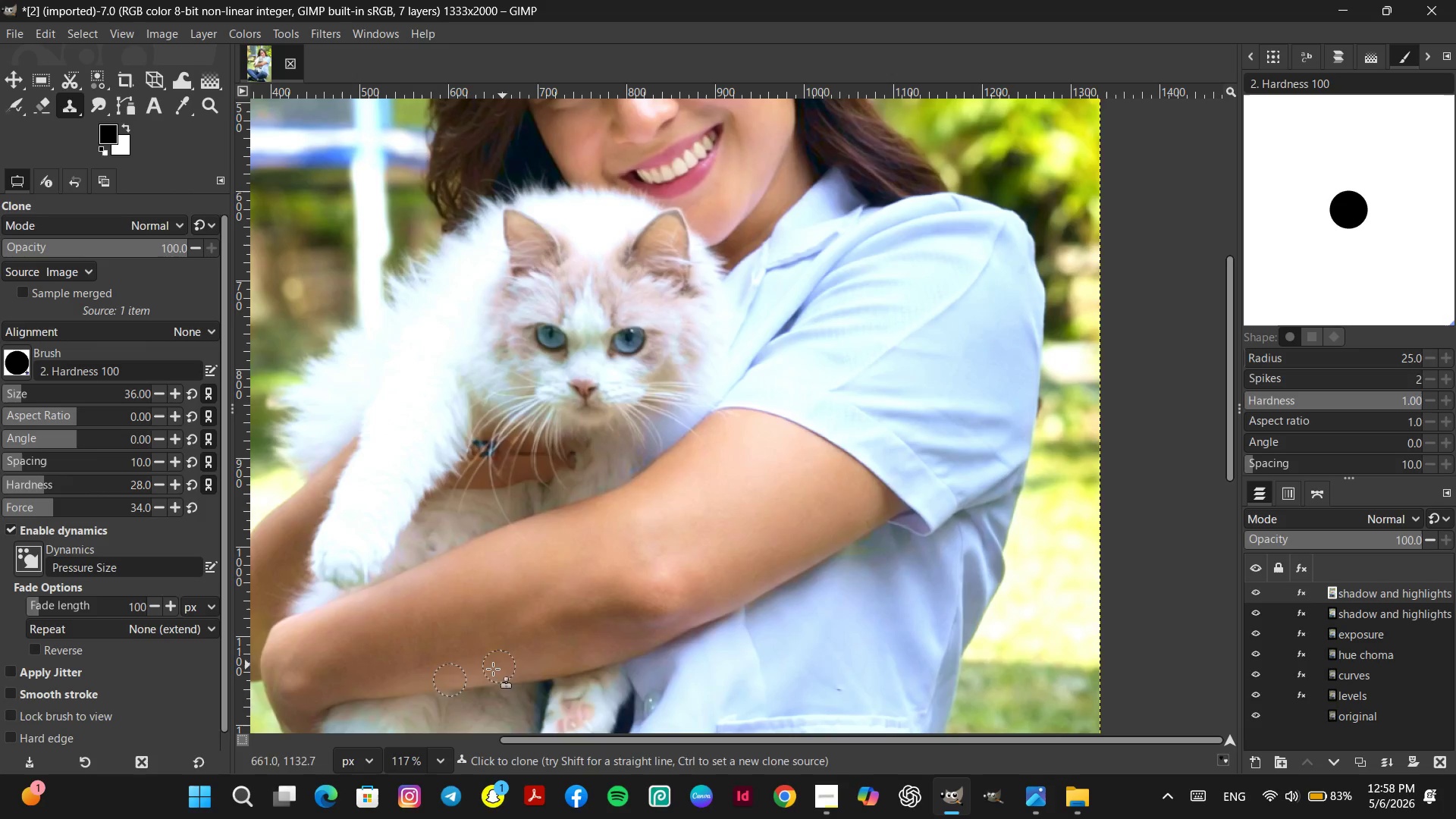 
hold_key(key=ControlLeft, duration=0.66)
 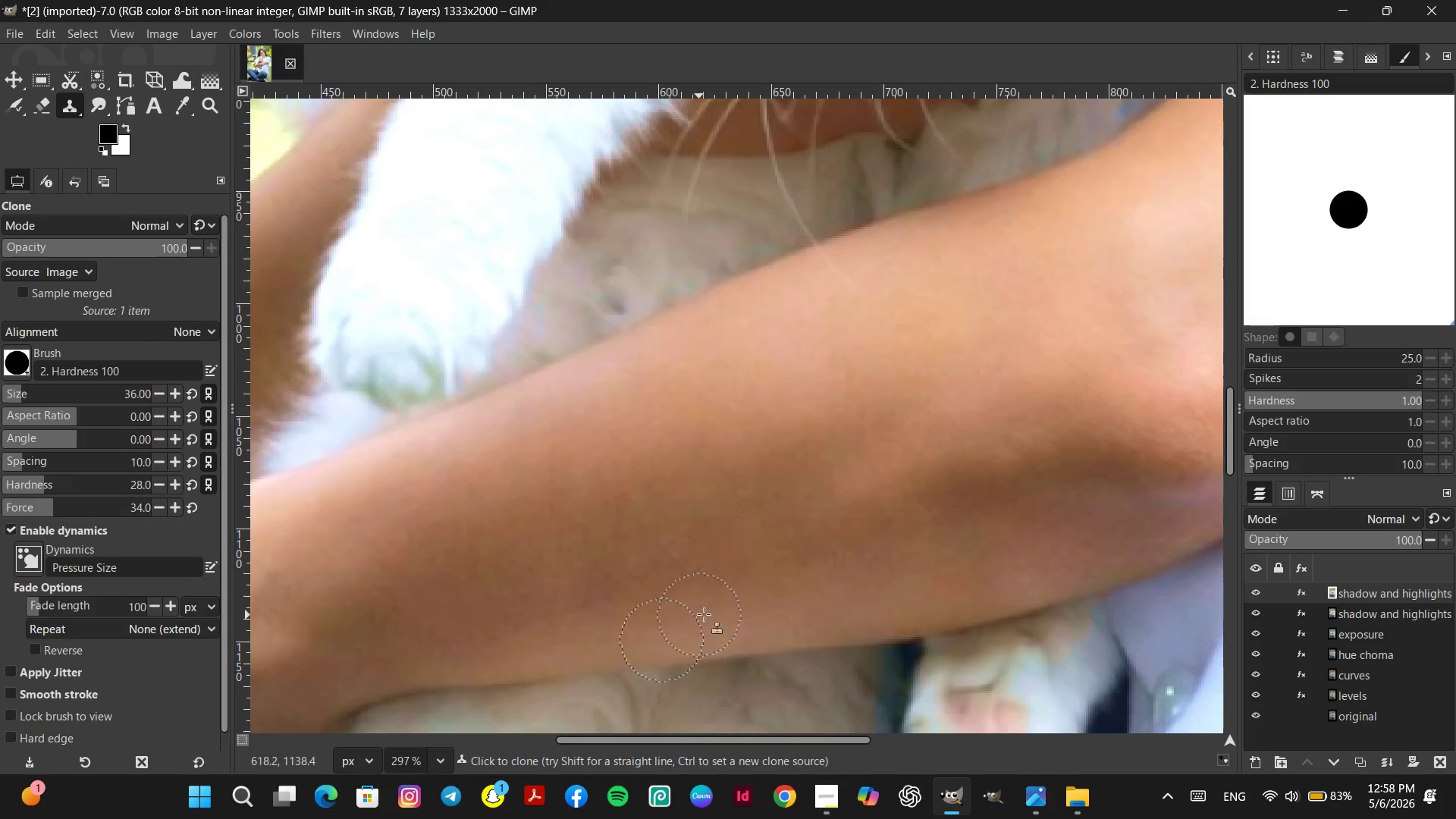 
hold_key(key=Space, duration=0.31)
 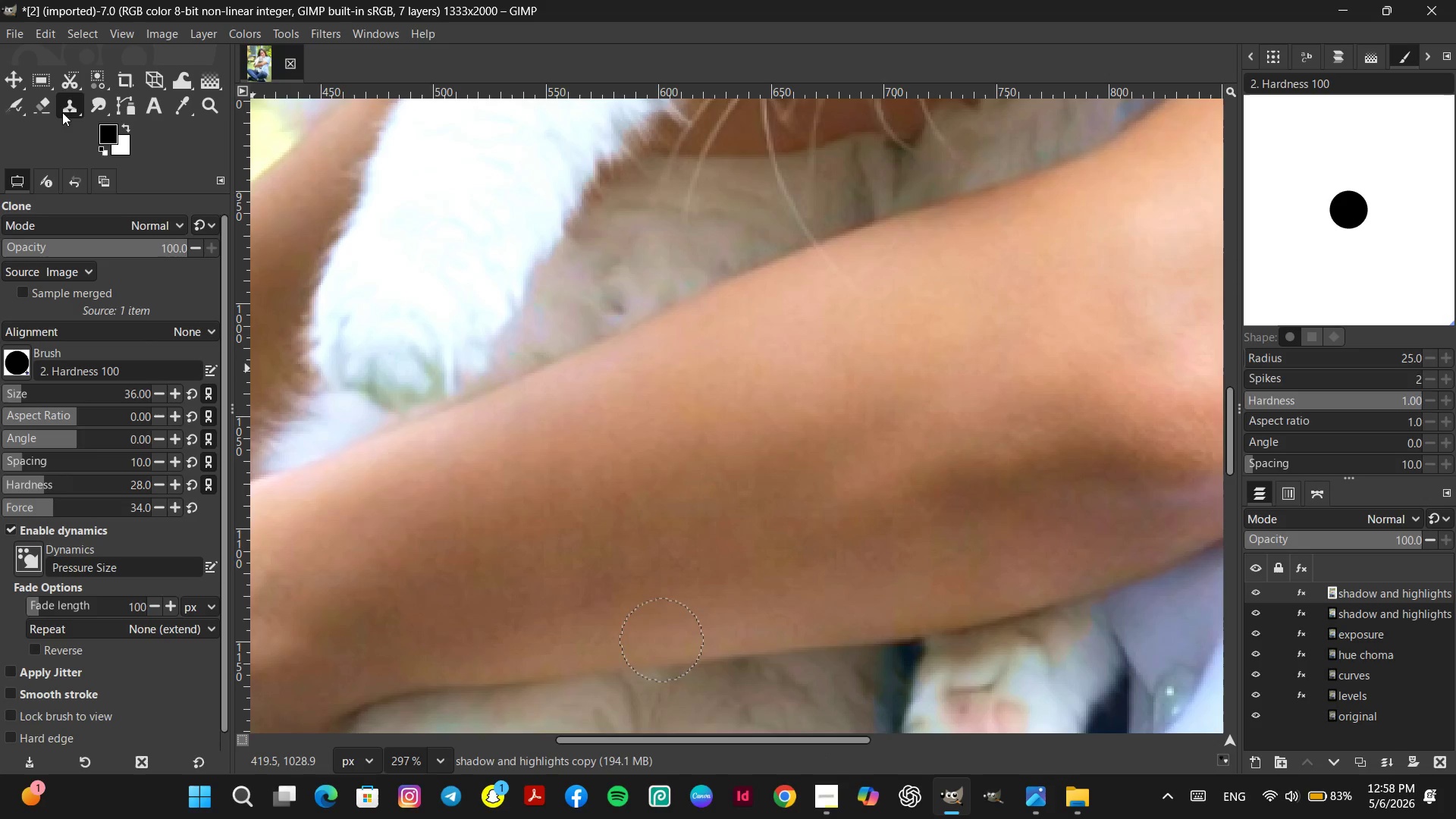 
scroll: coordinate [457, 673], scroll_direction: up, amount: 10.0
 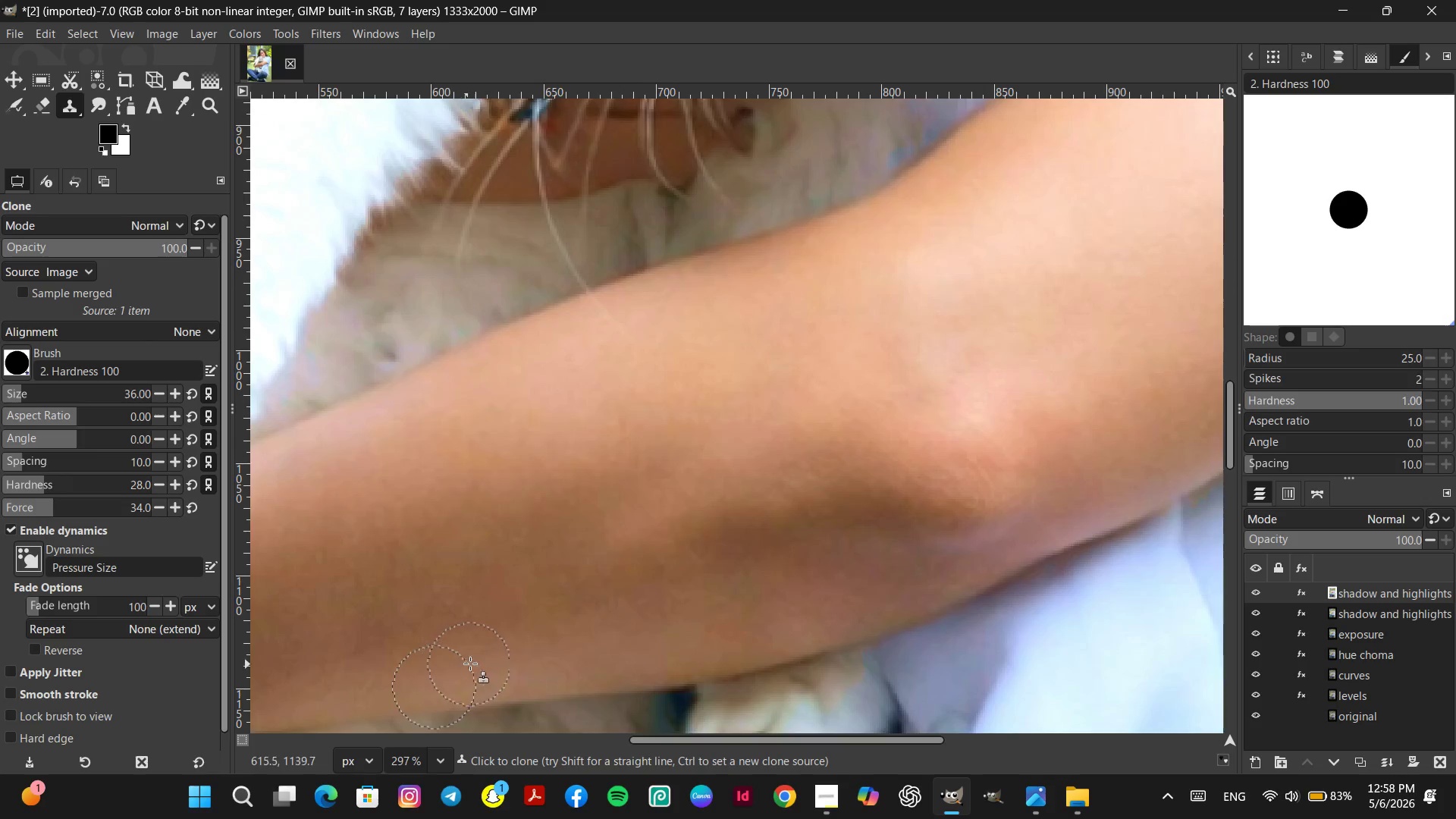 
right_click([67, 105])
 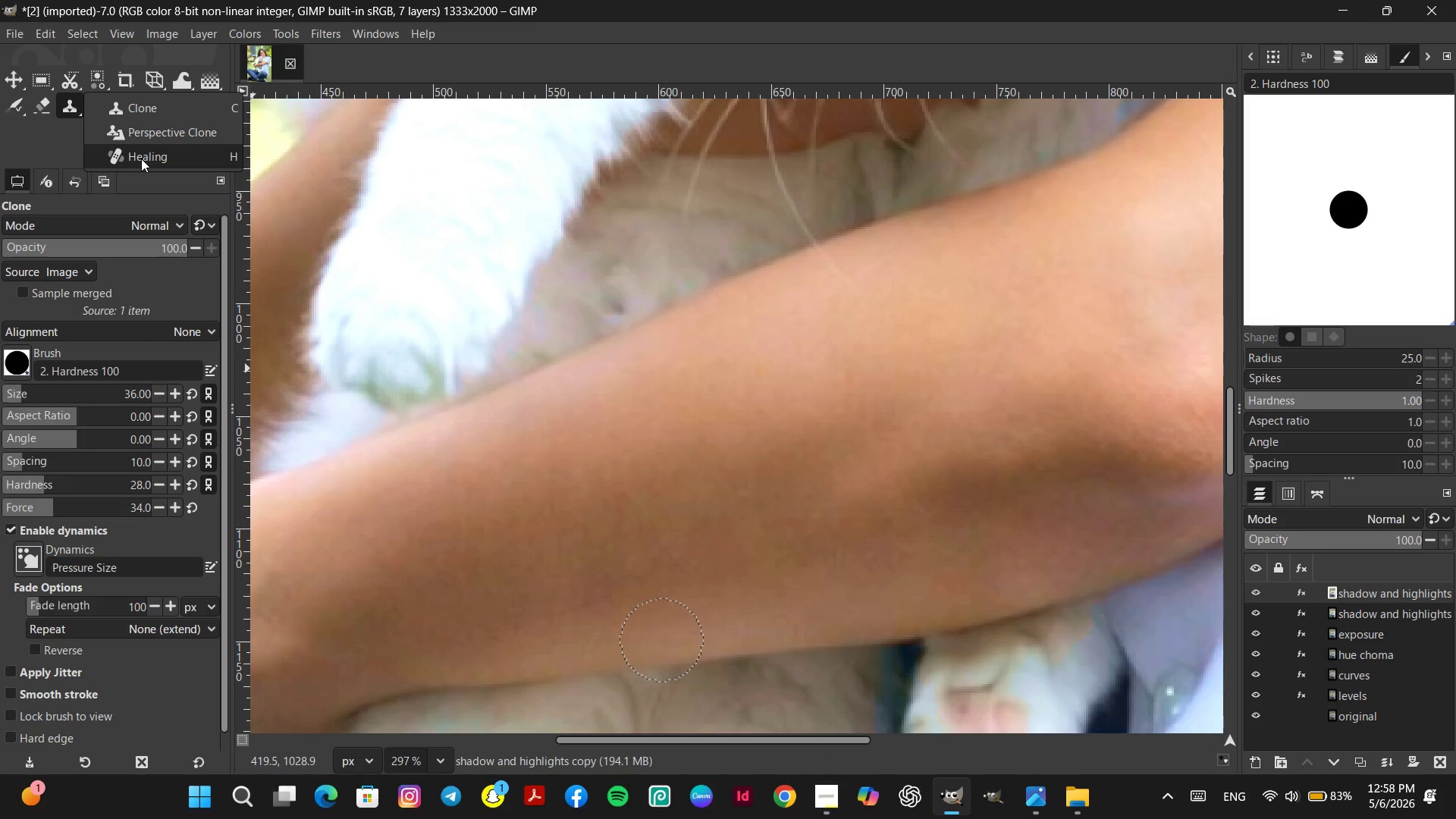 
left_click([141, 158])
 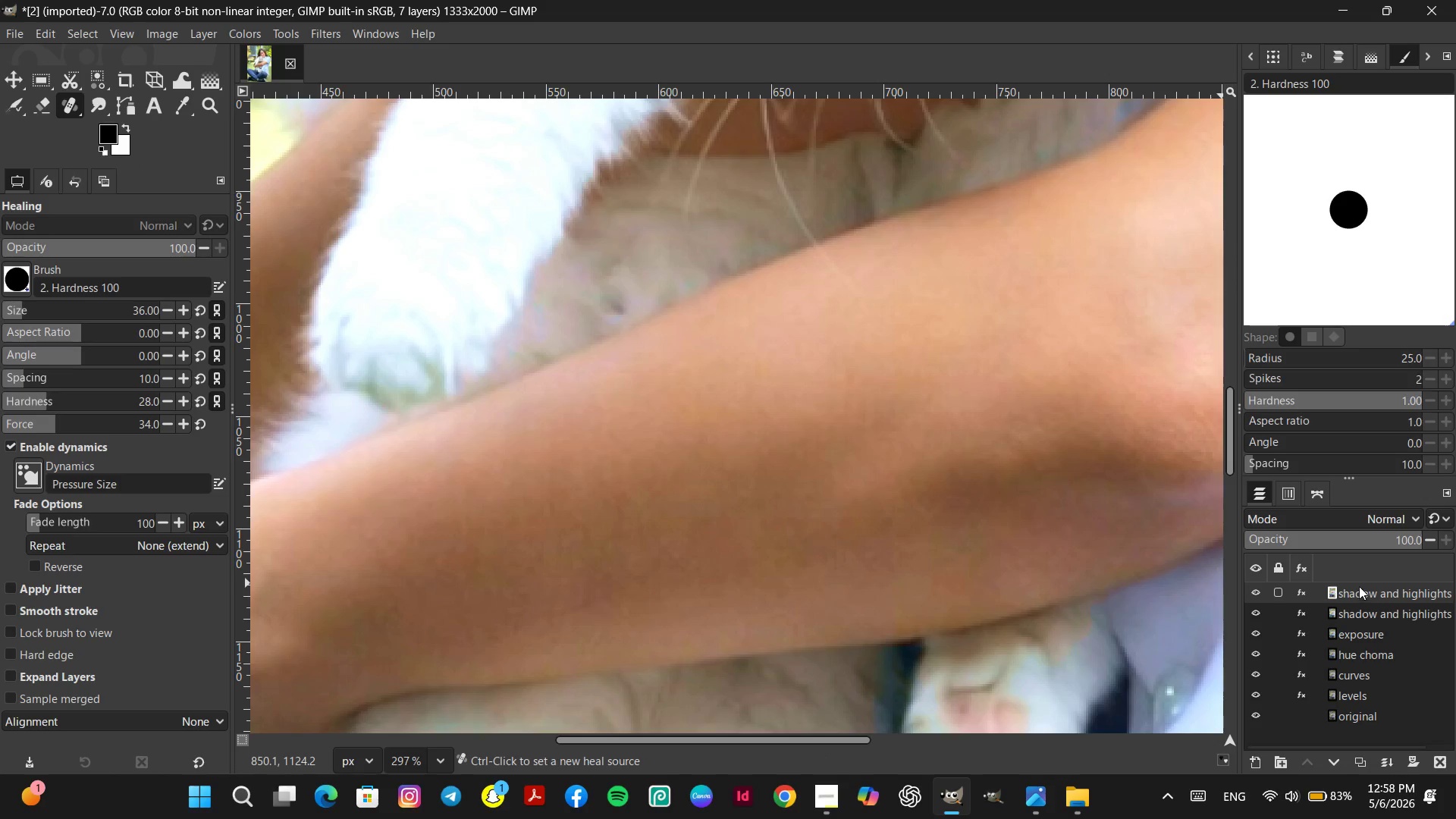 
double_click([1364, 590])
 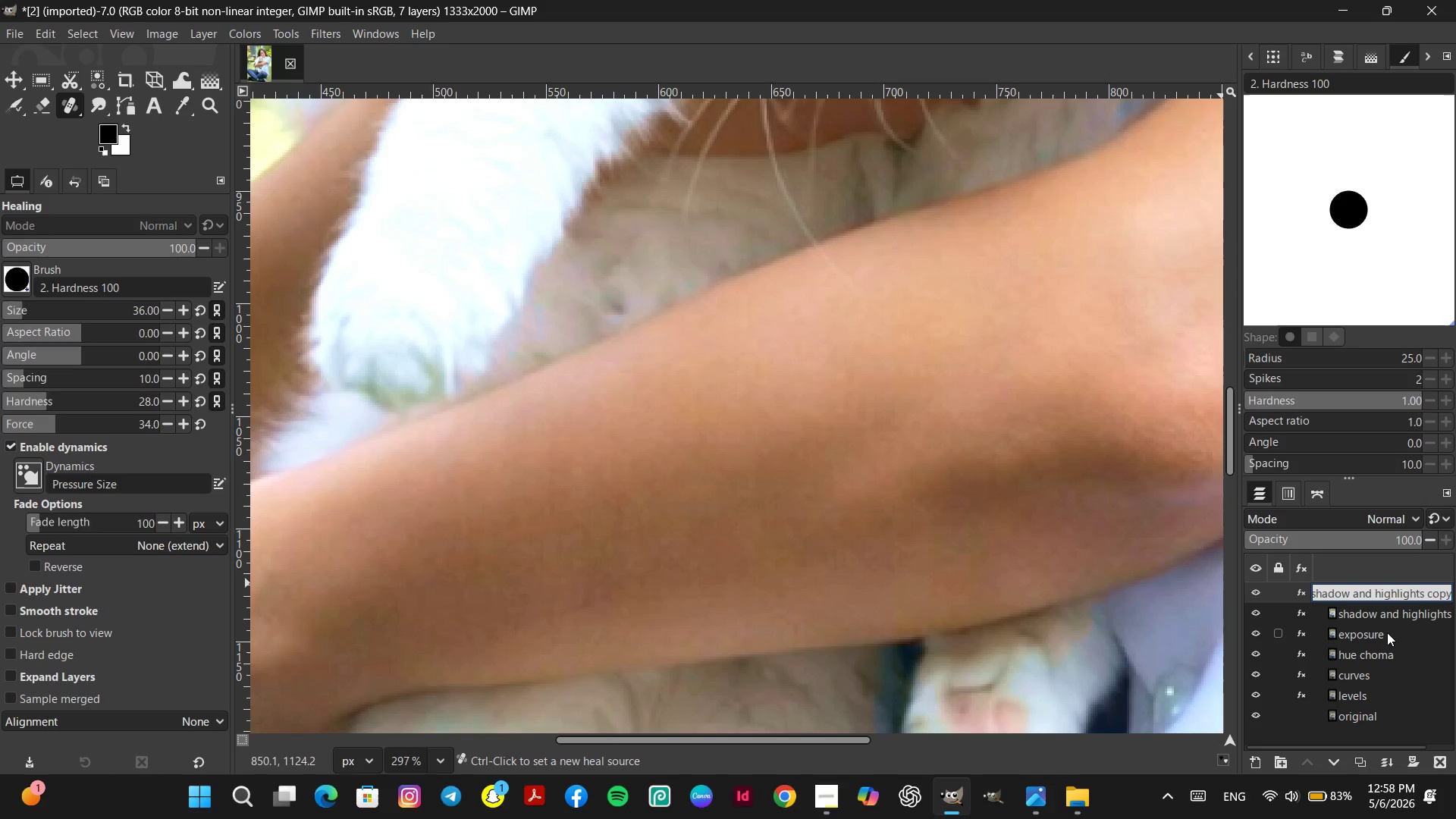 
type(clone)
 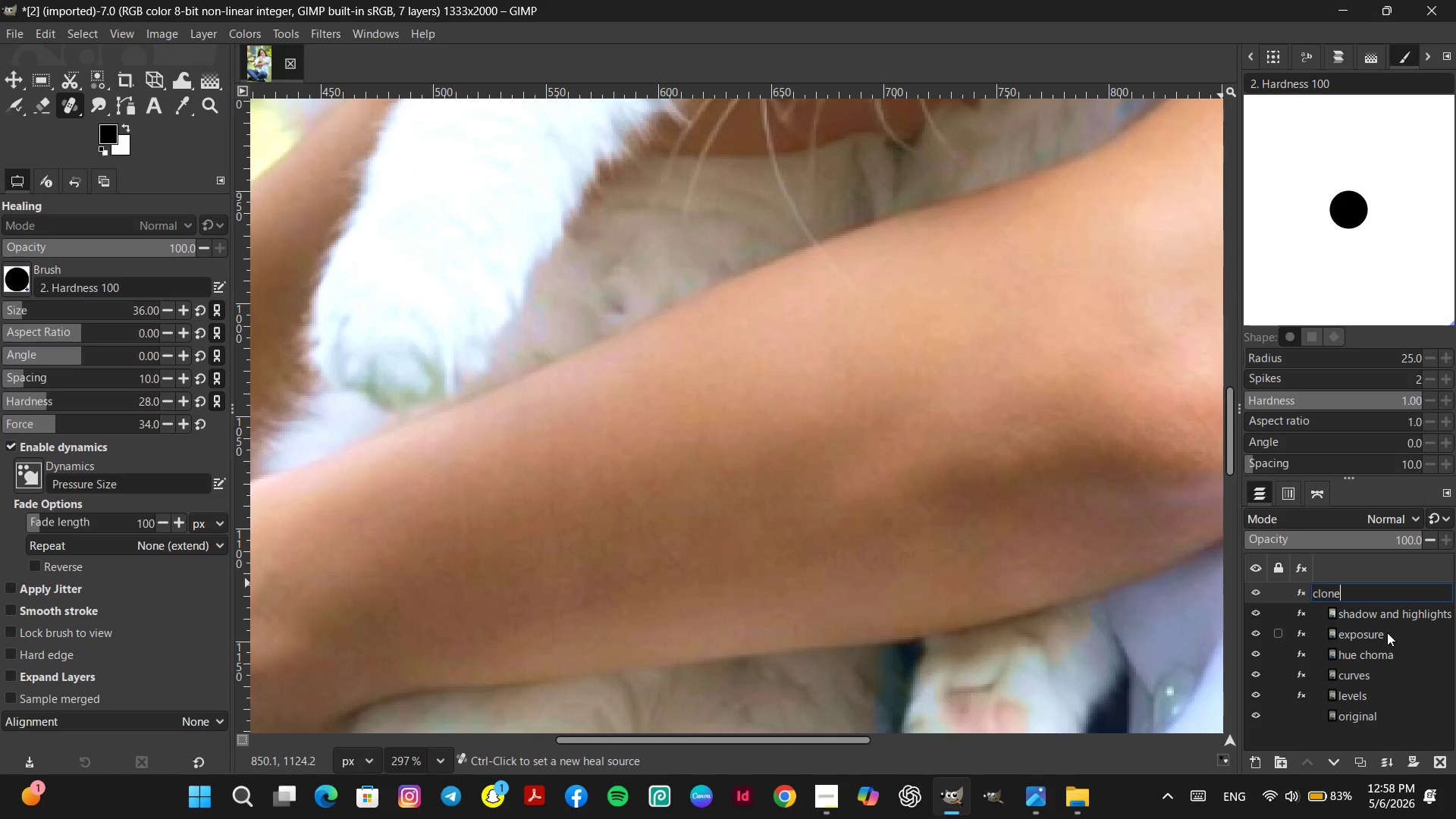 
key(Enter)
 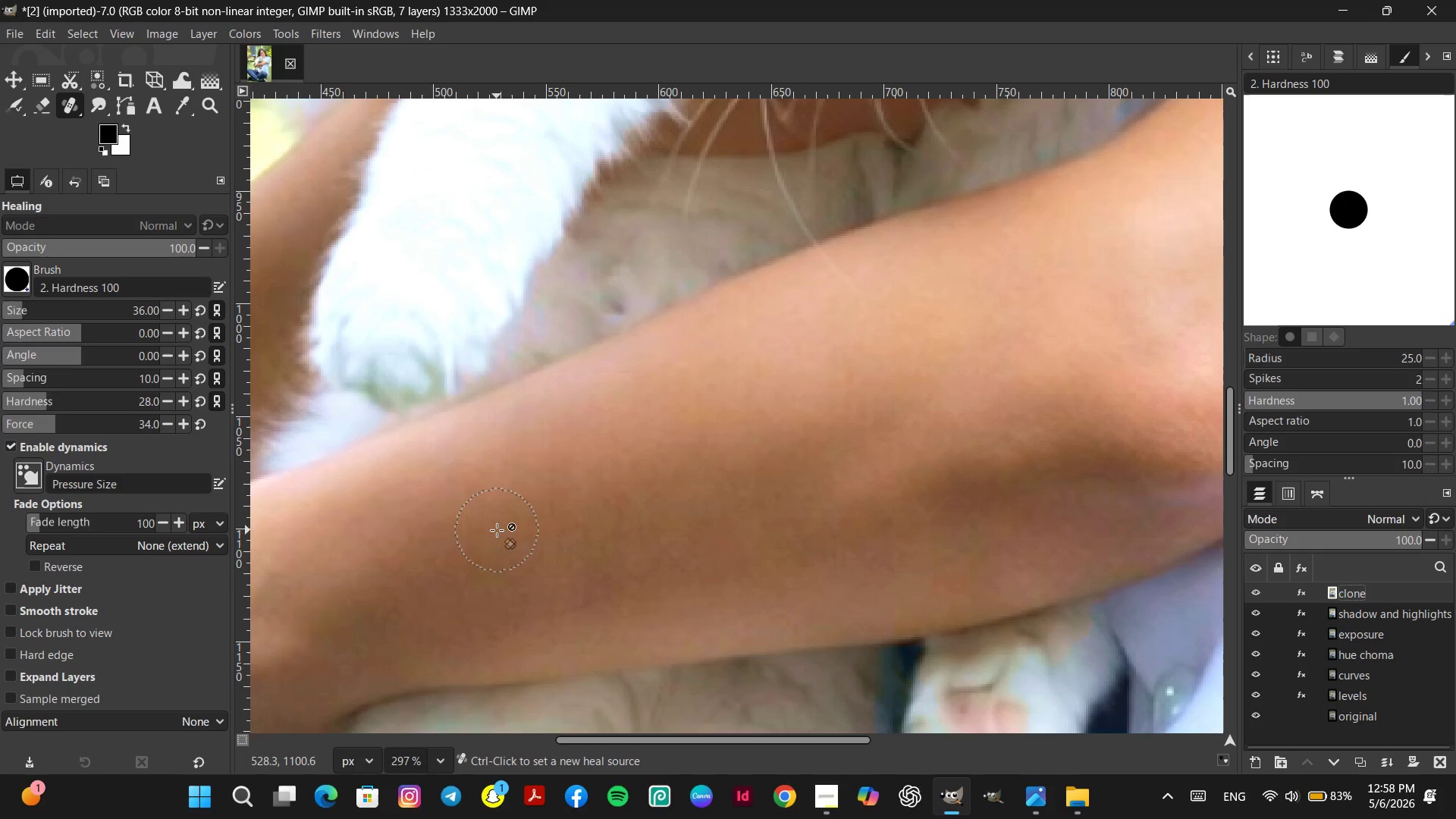 
hold_key(key=ControlLeft, duration=0.8)
left_click([490, 526])
 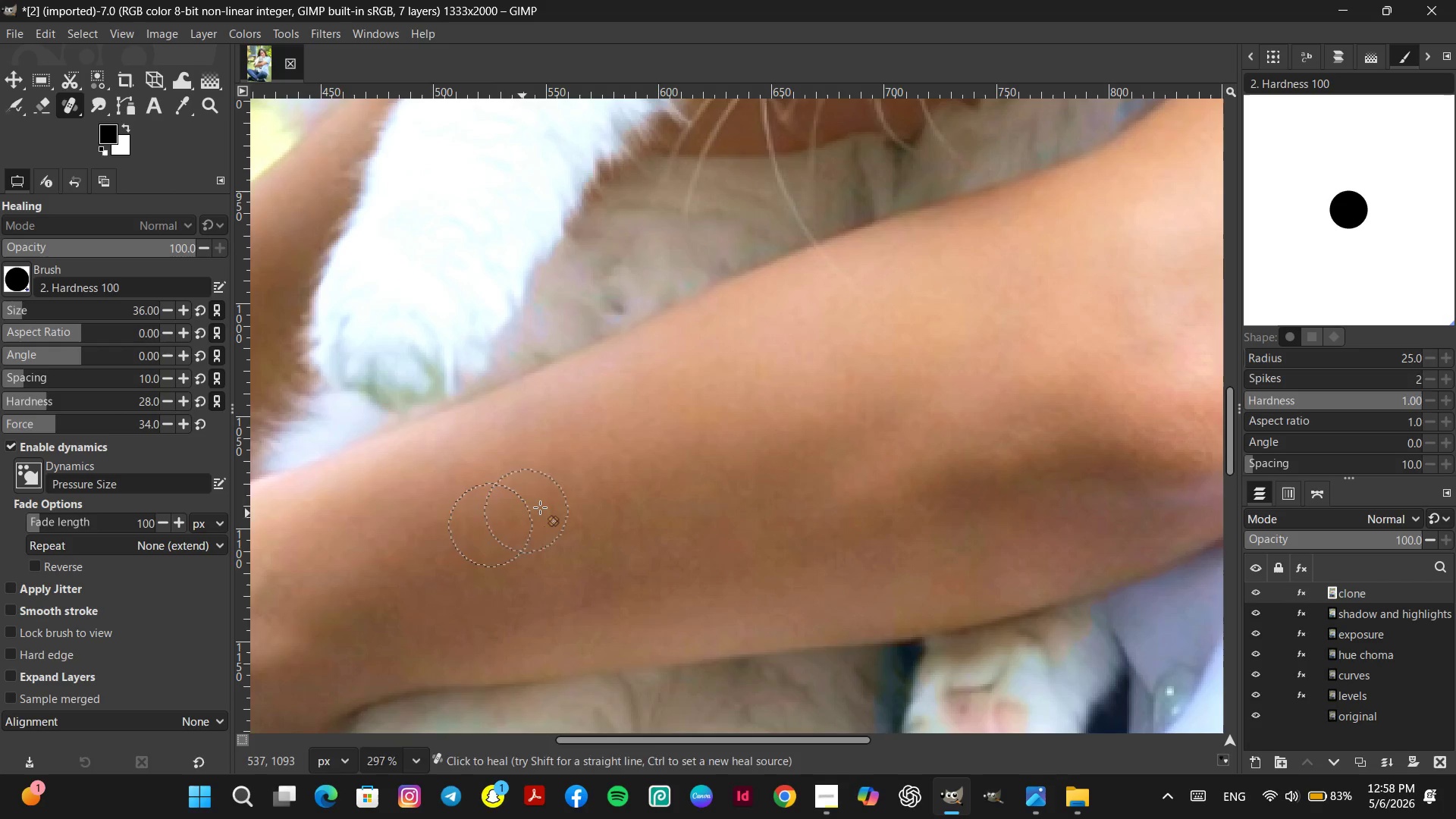 
double_click([542, 507])
 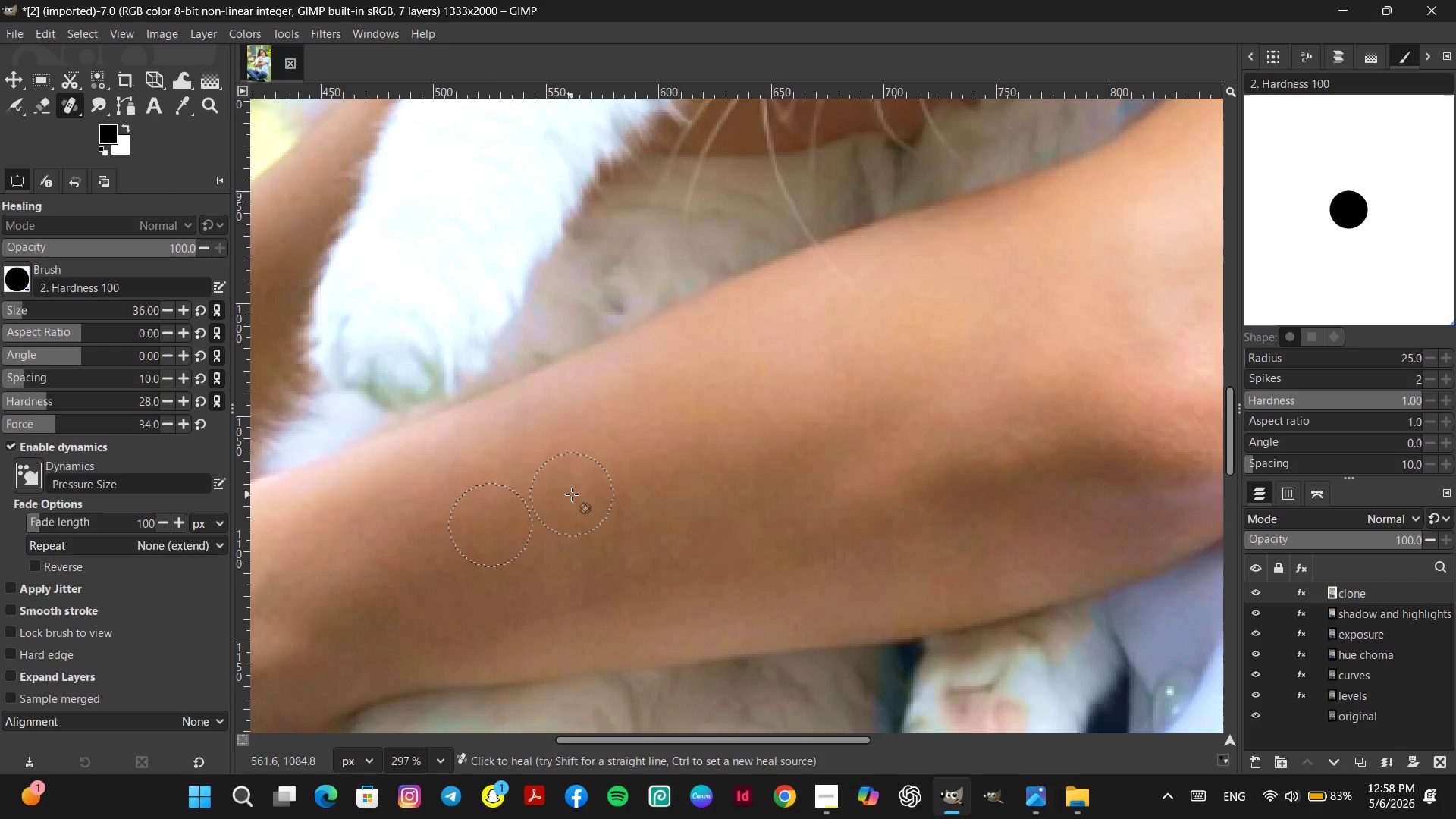 
triple_click([572, 494])
 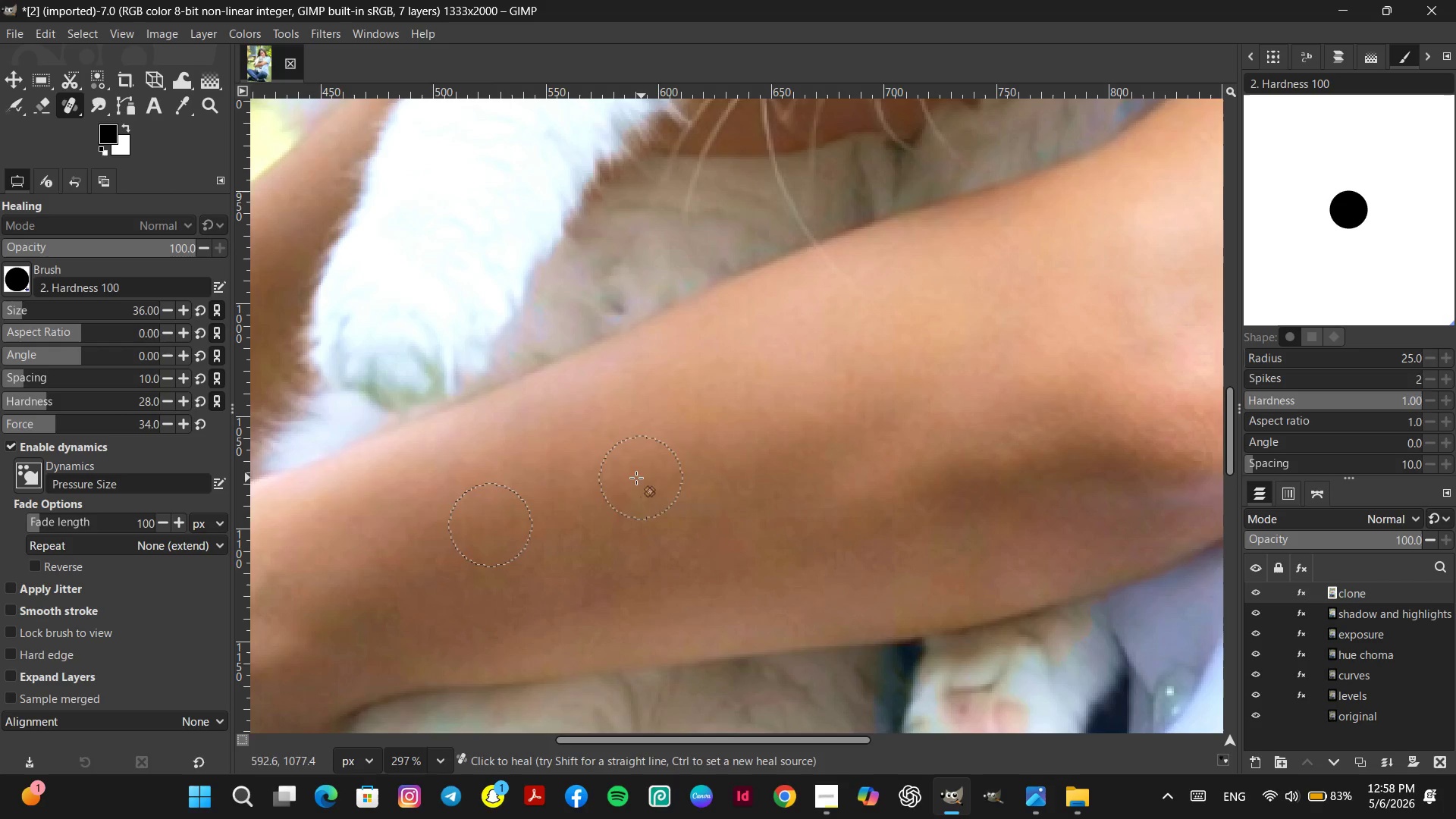 
left_click_drag(start_coordinate=[613, 475], to_coordinate=[498, 507])
 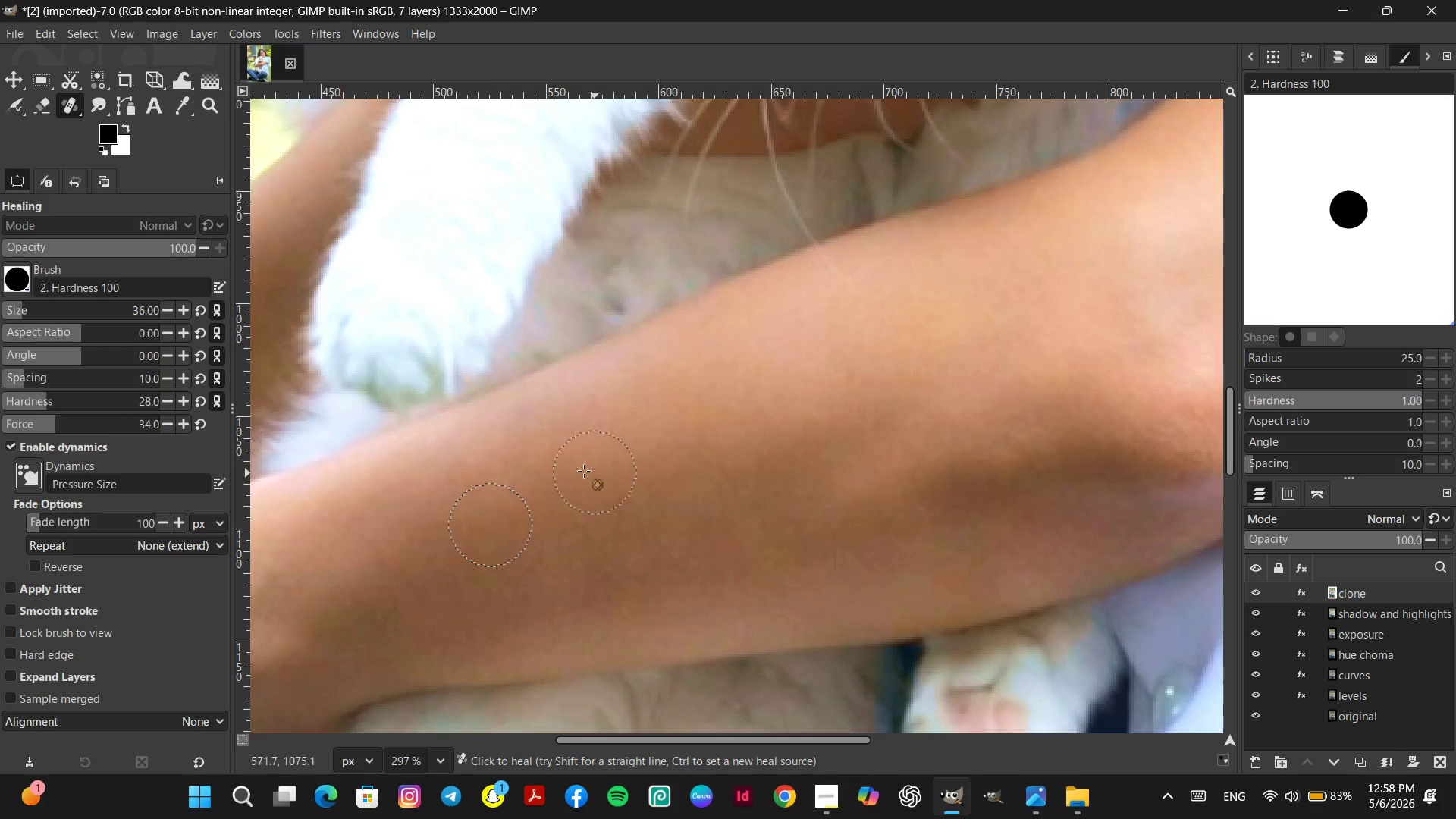 
hold_key(key=ControlLeft, duration=0.53)
left_click([507, 460])
 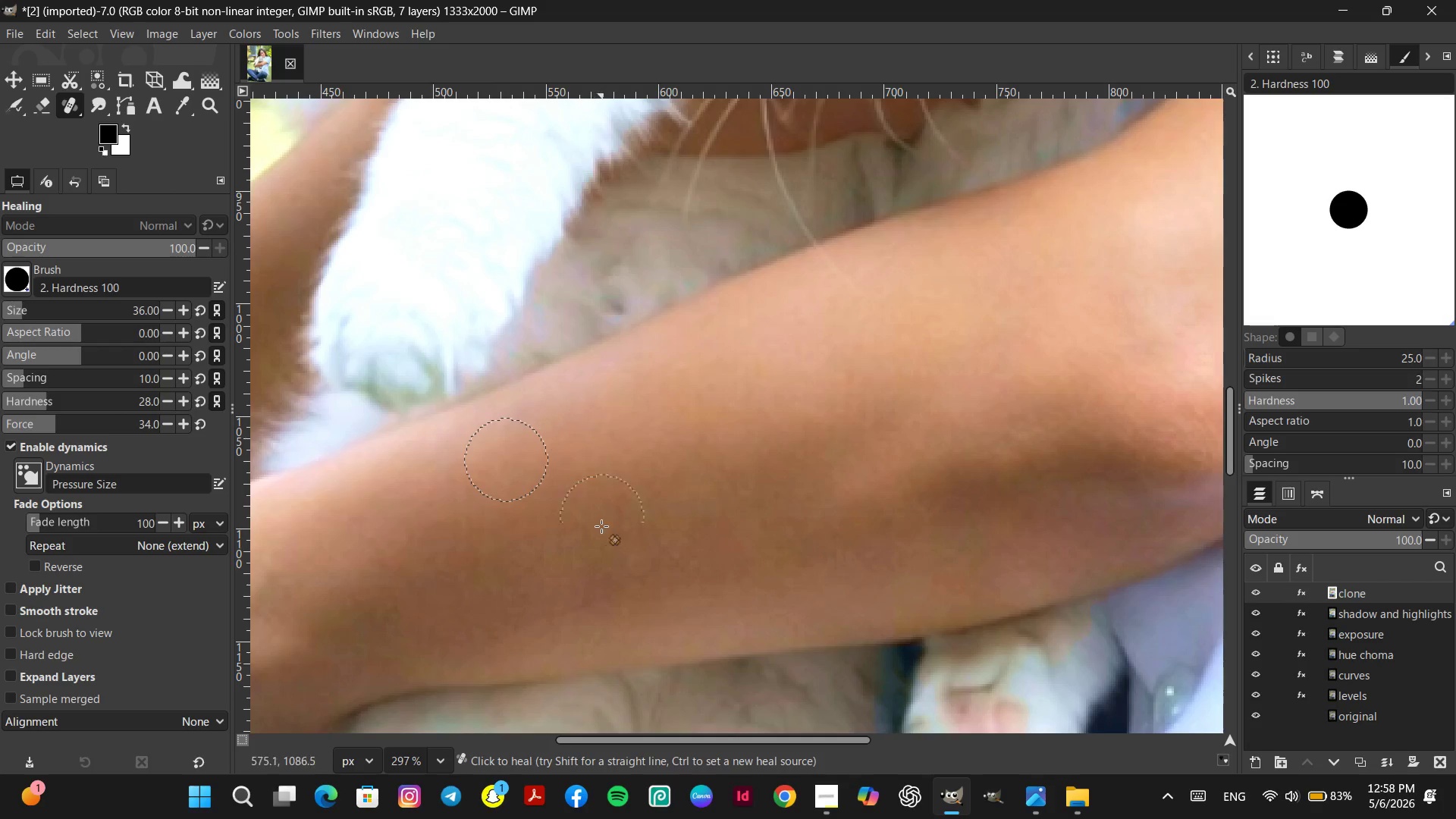 
left_click([601, 532])
 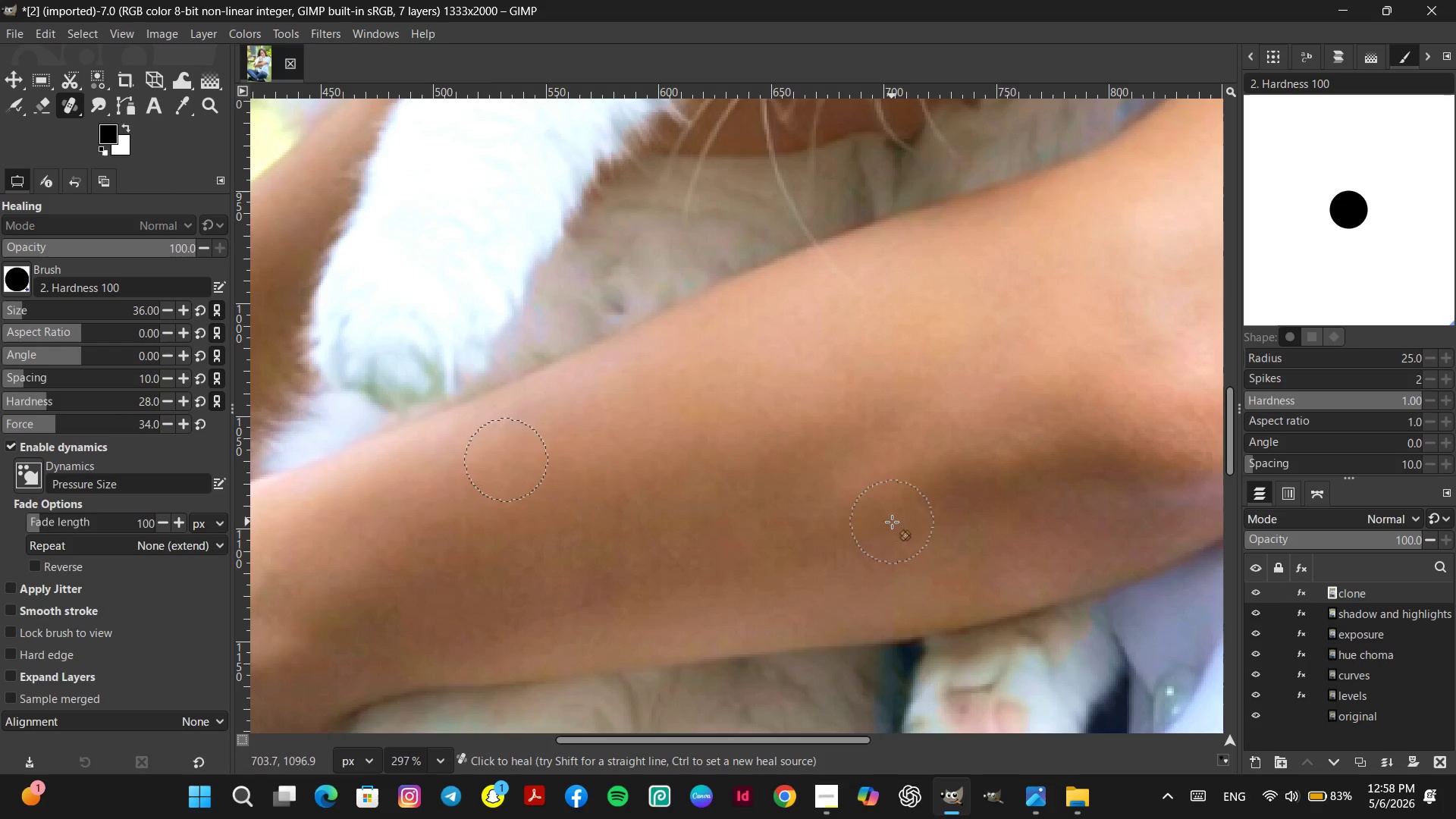 
left_click([734, 522])
 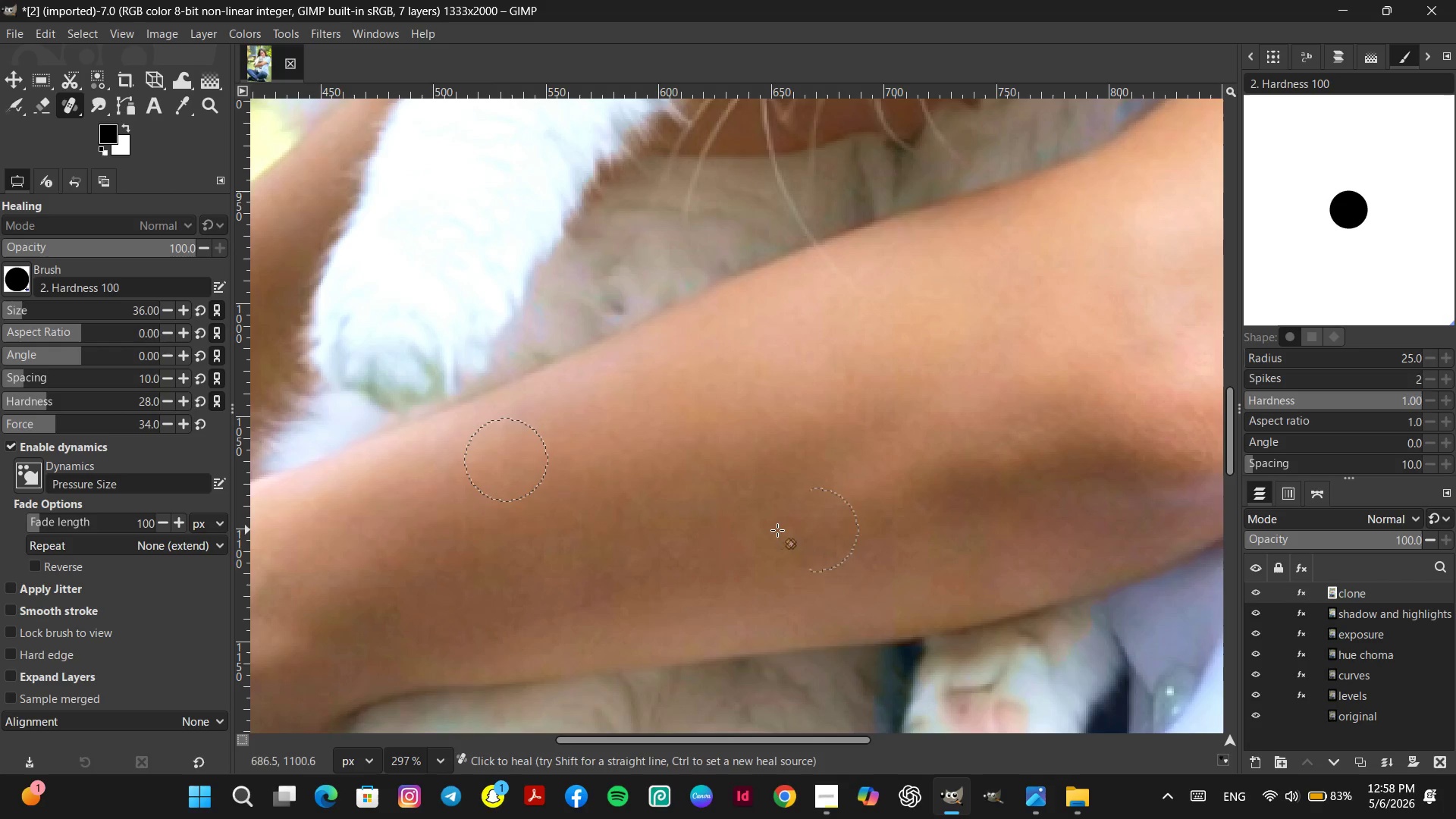 
left_click([563, 535])
 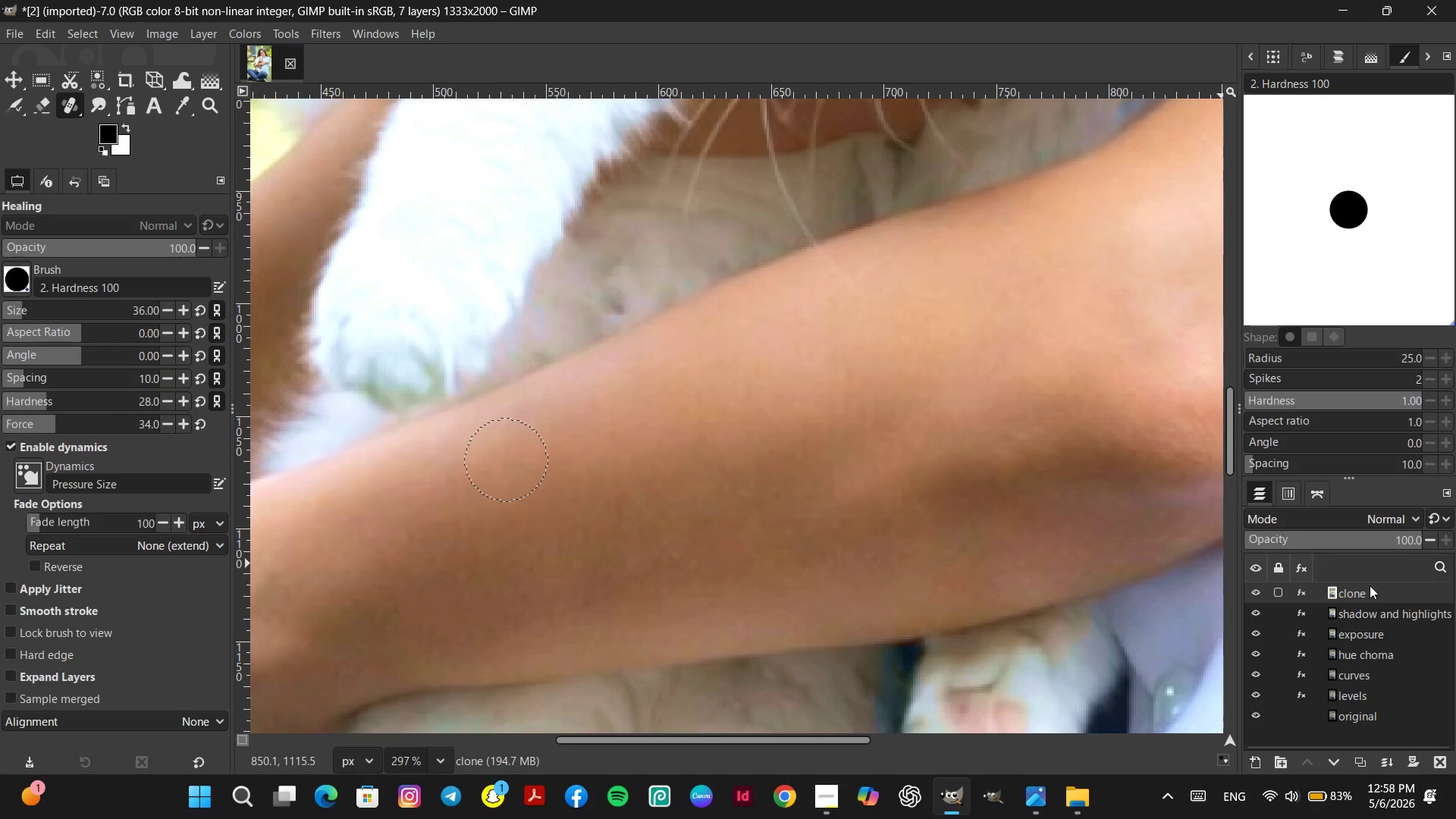 
left_click([1364, 592])
 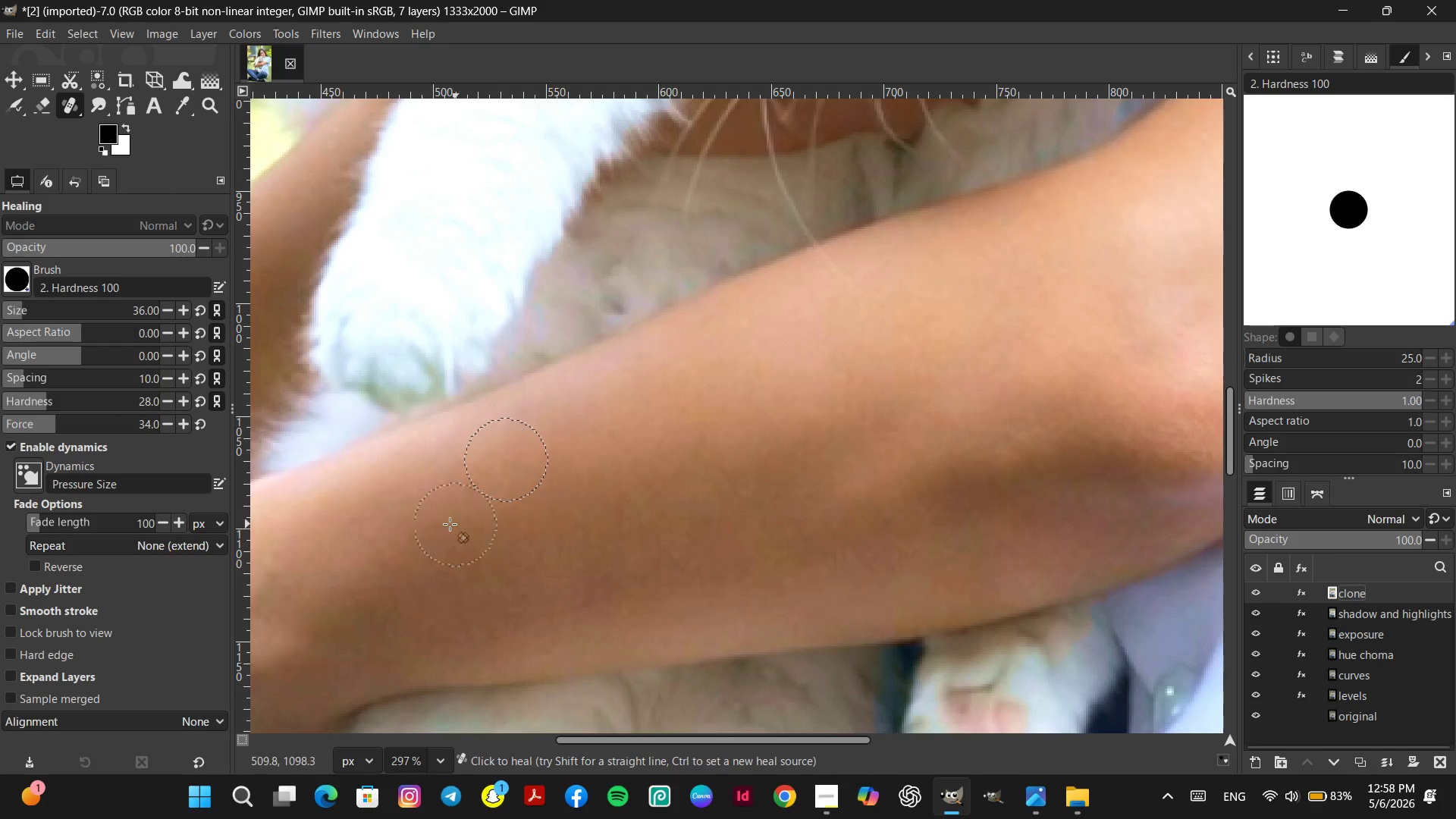 
left_click_drag(start_coordinate=[413, 515], to_coordinate=[560, 486])
 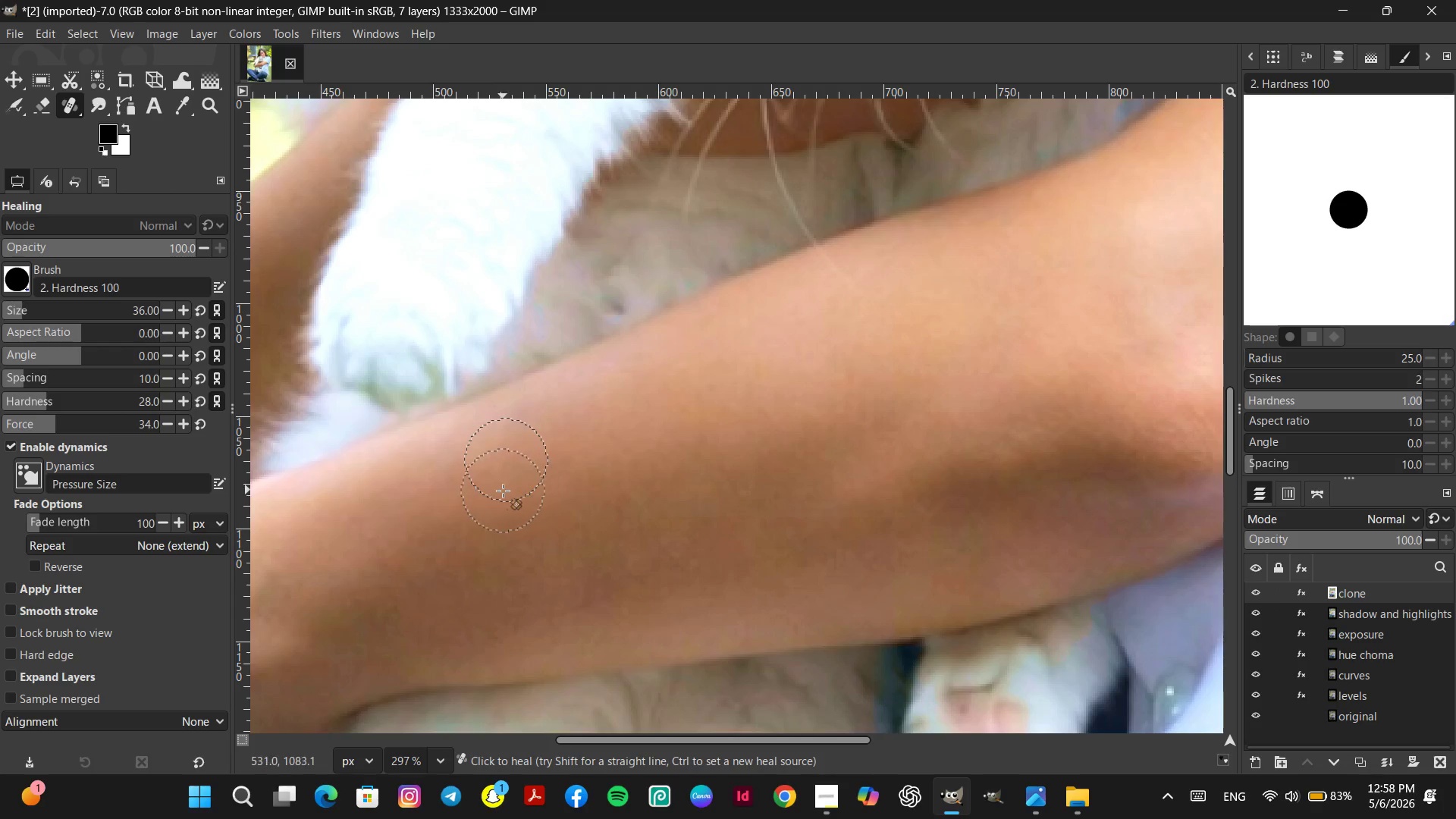 
left_click_drag(start_coordinate=[503, 491], to_coordinate=[682, 460])
 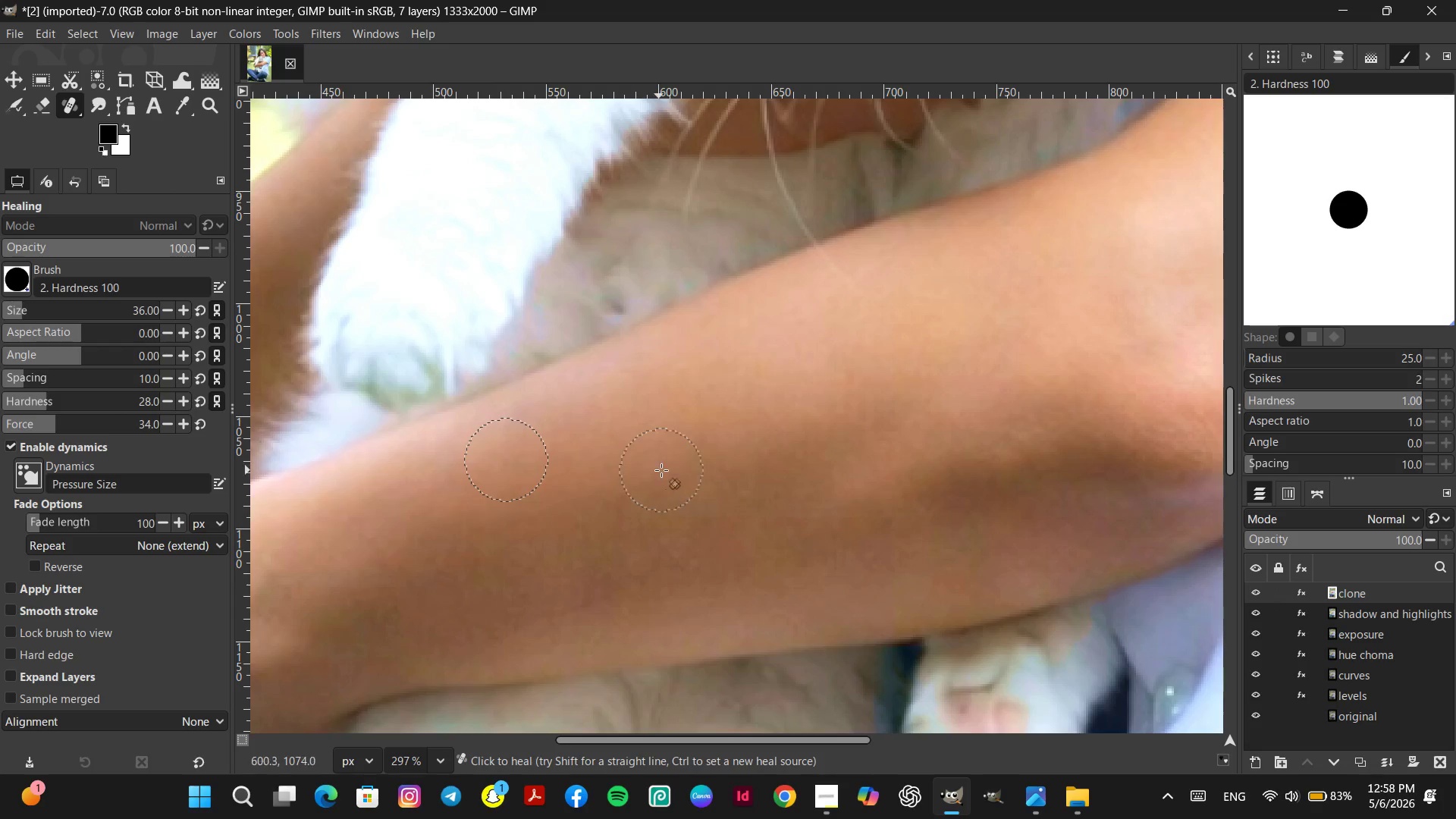 
key(Control+Z)
 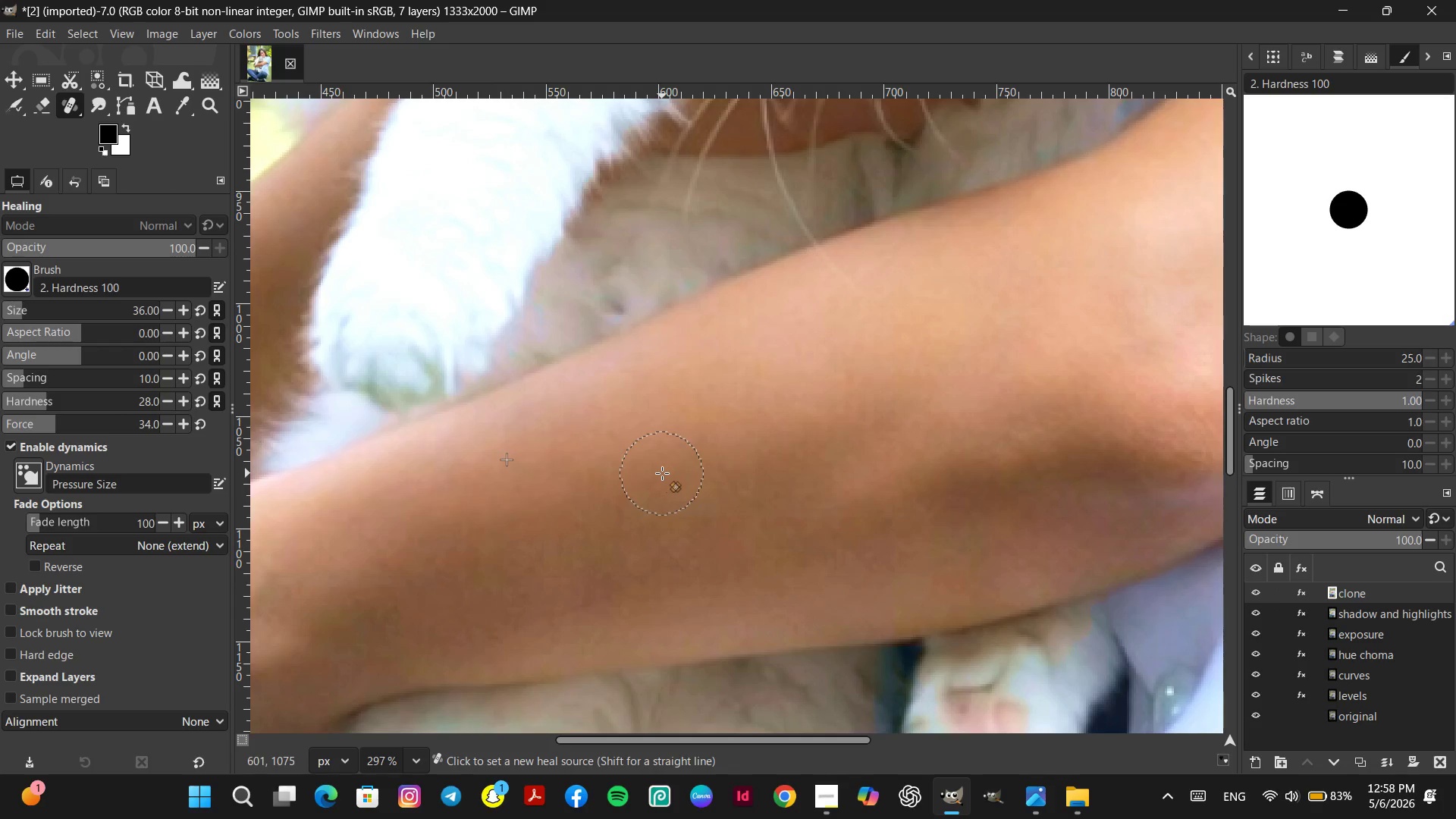 
key(Control+Z)
 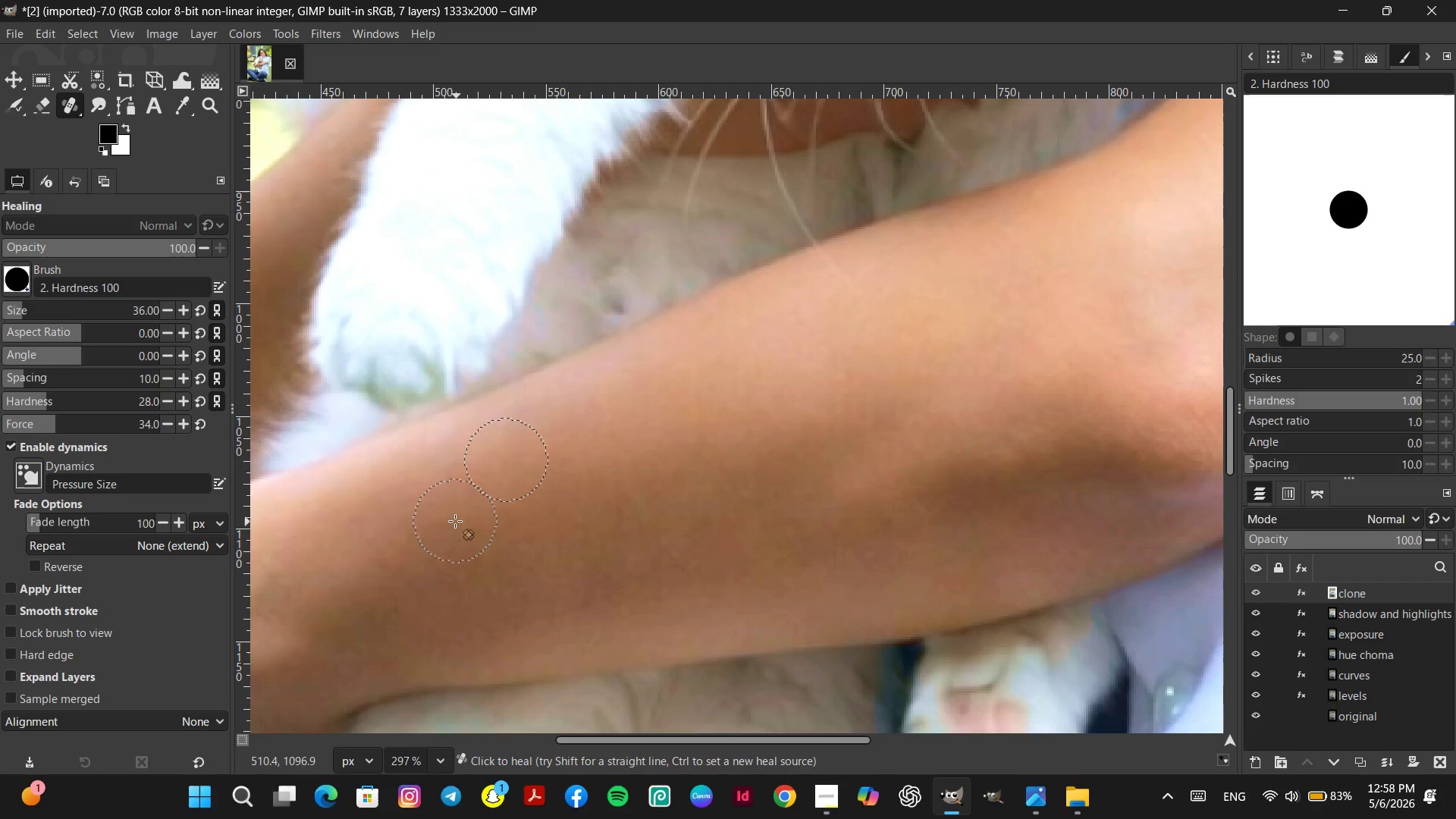 
left_click([453, 519])
 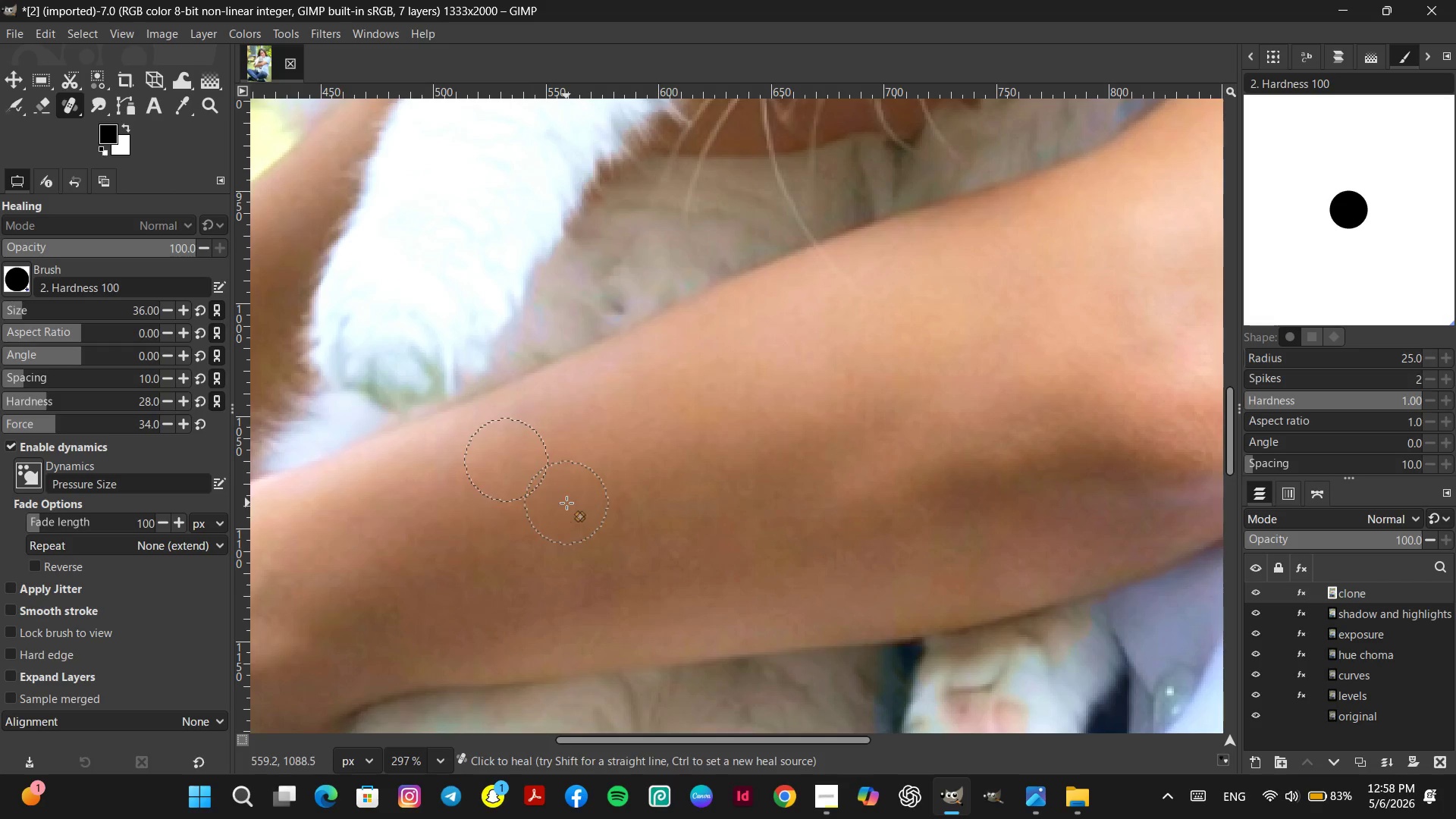 
hold_key(key=ControlLeft, duration=0.34)
left_click([557, 504])
 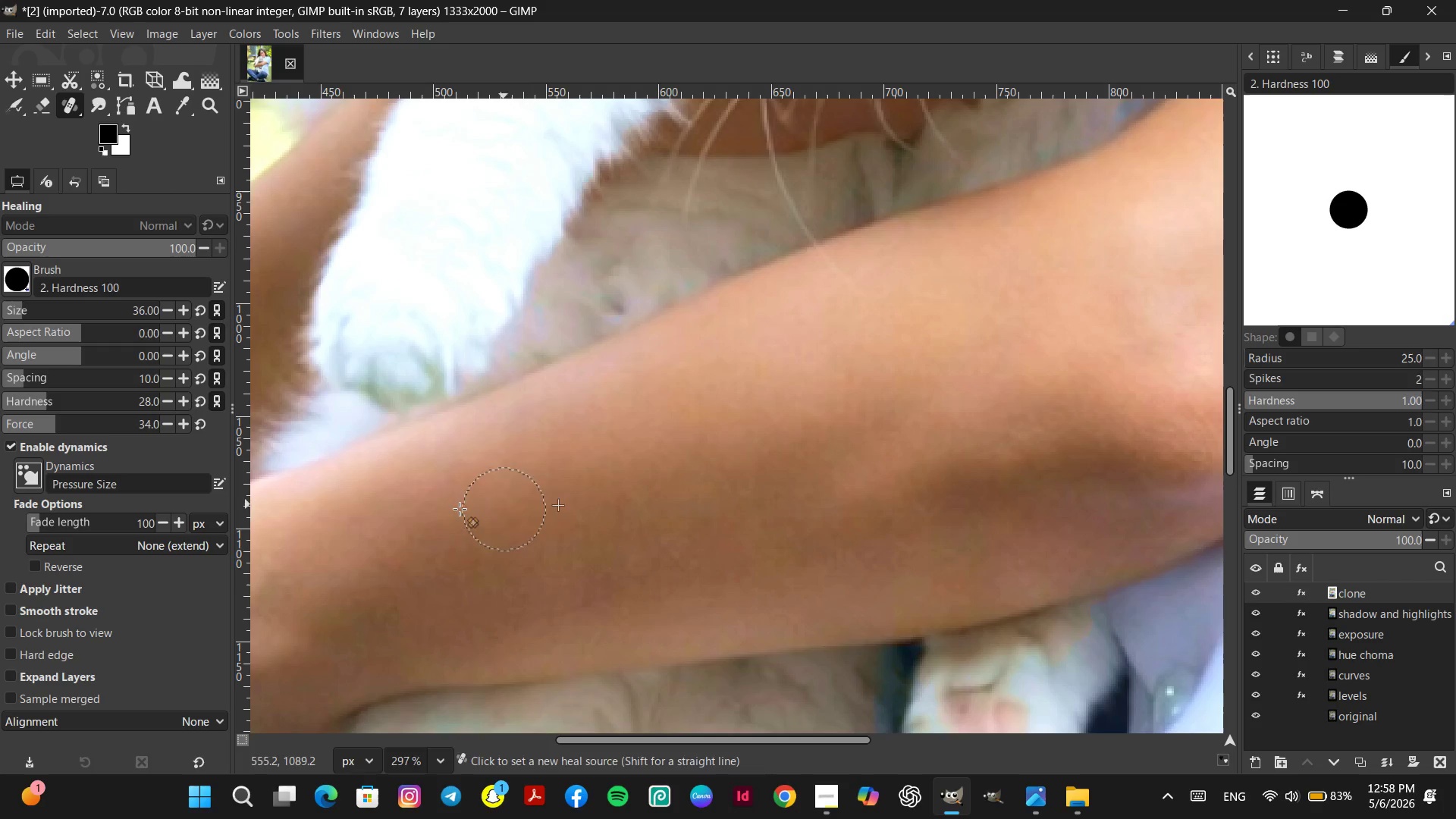 
double_click([455, 509])
 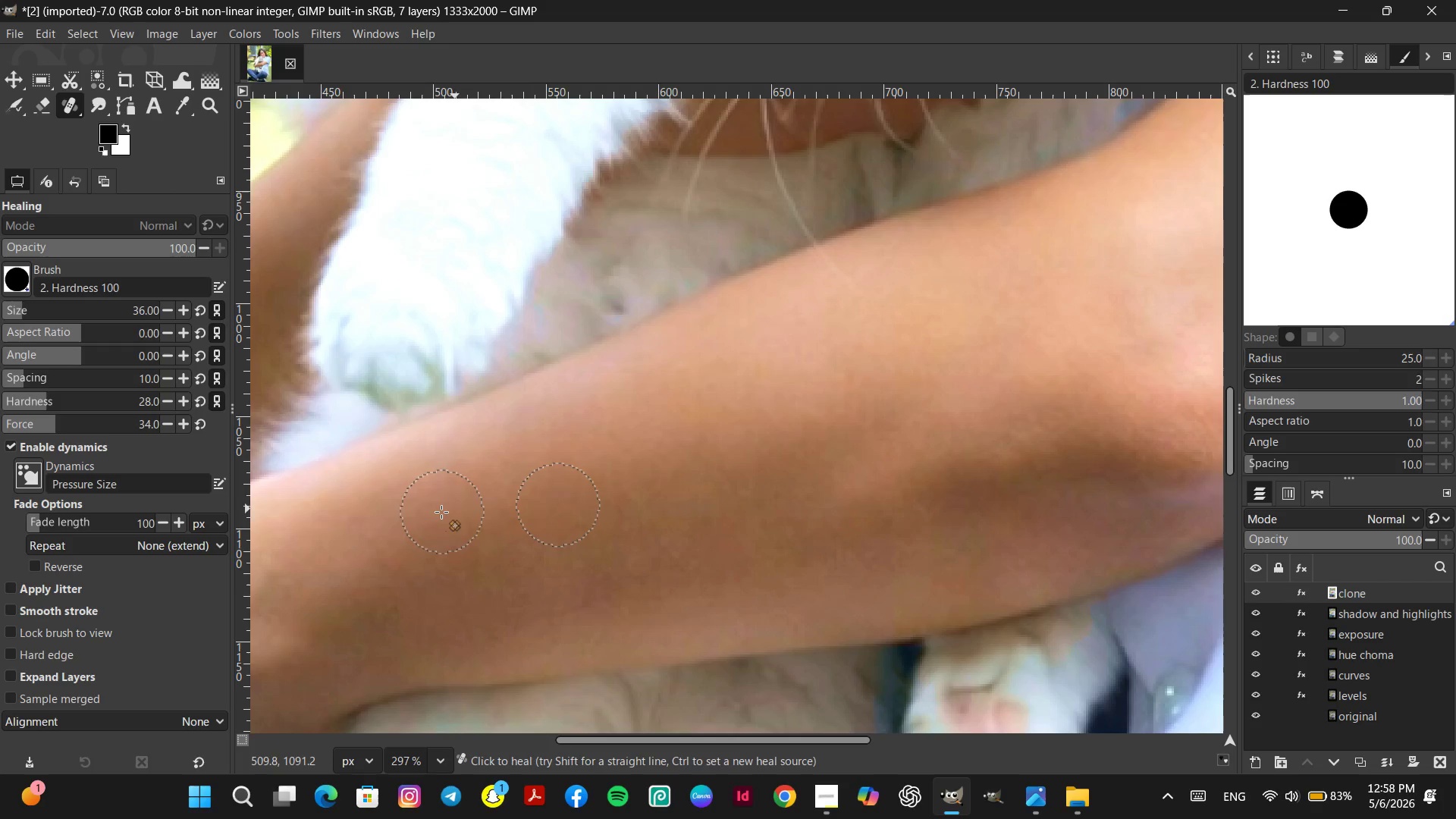 
triple_click([441, 512])
 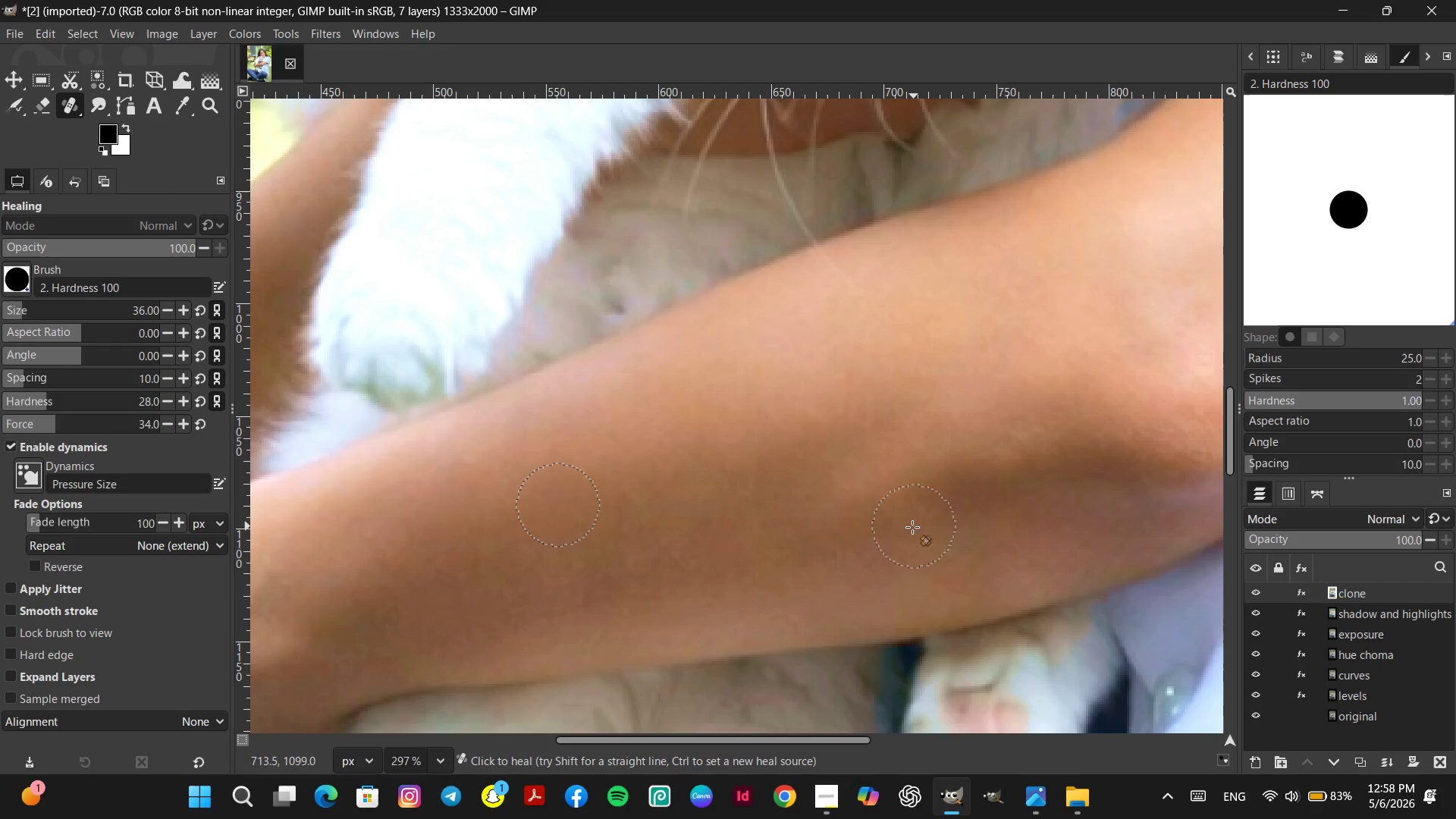 
hold_key(key=ControlLeft, duration=0.56)
left_click([417, 636])
 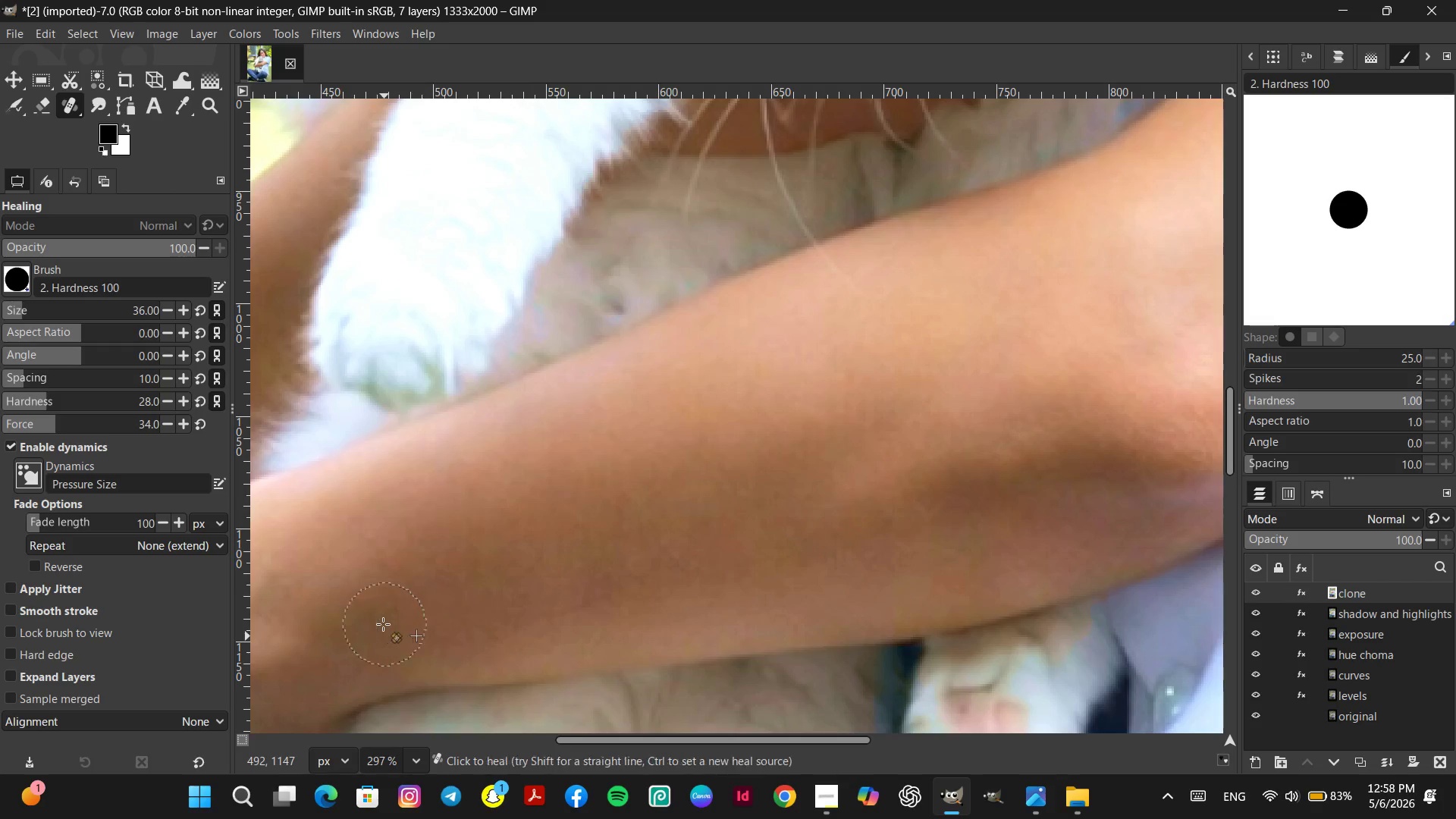 
double_click([383, 624])
 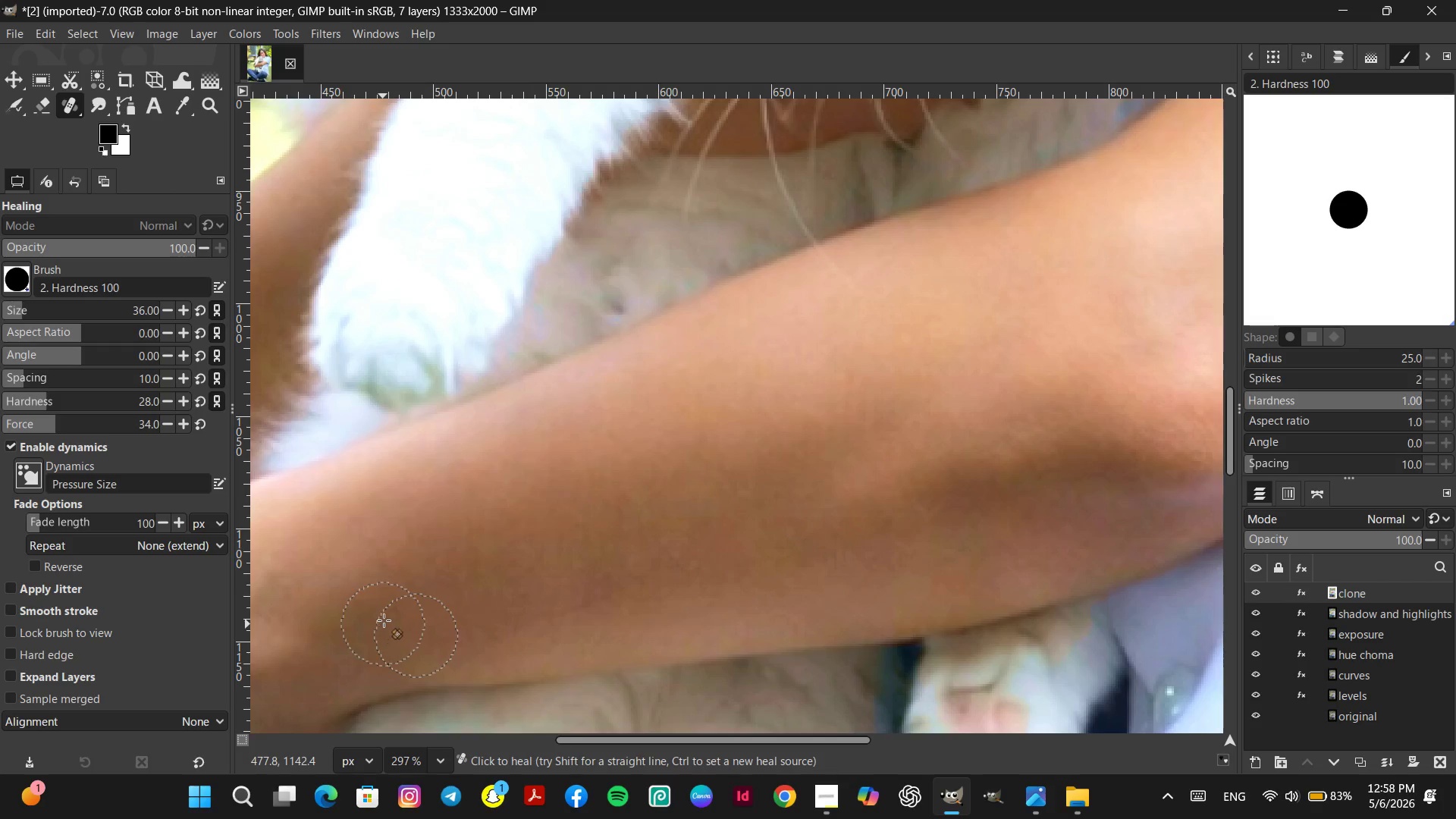 
triple_click([384, 620])
 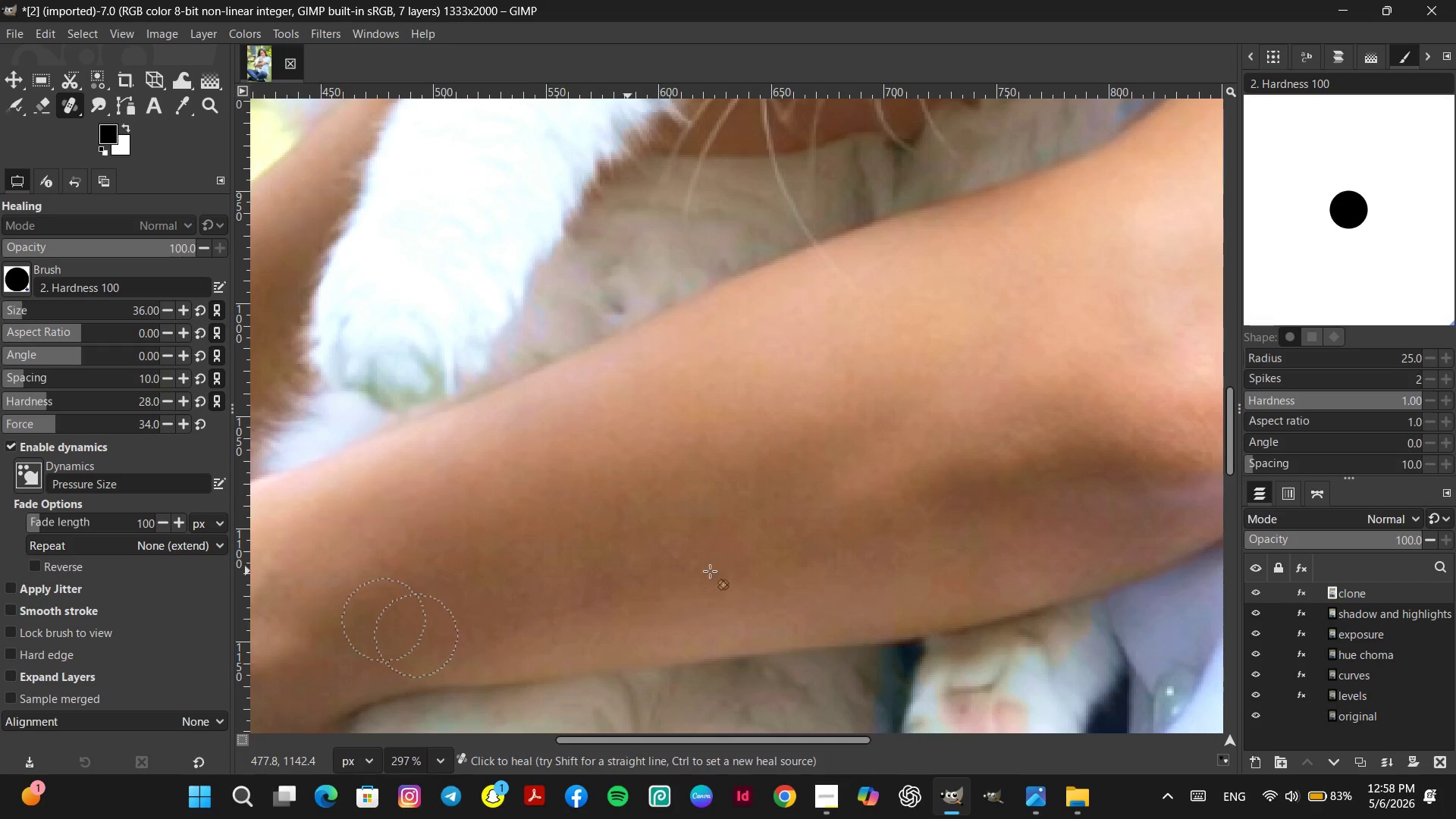 
hold_key(key=ControlLeft, duration=0.59)
left_click_drag(start_coordinate=[484, 596], to_coordinate=[484, 592])
 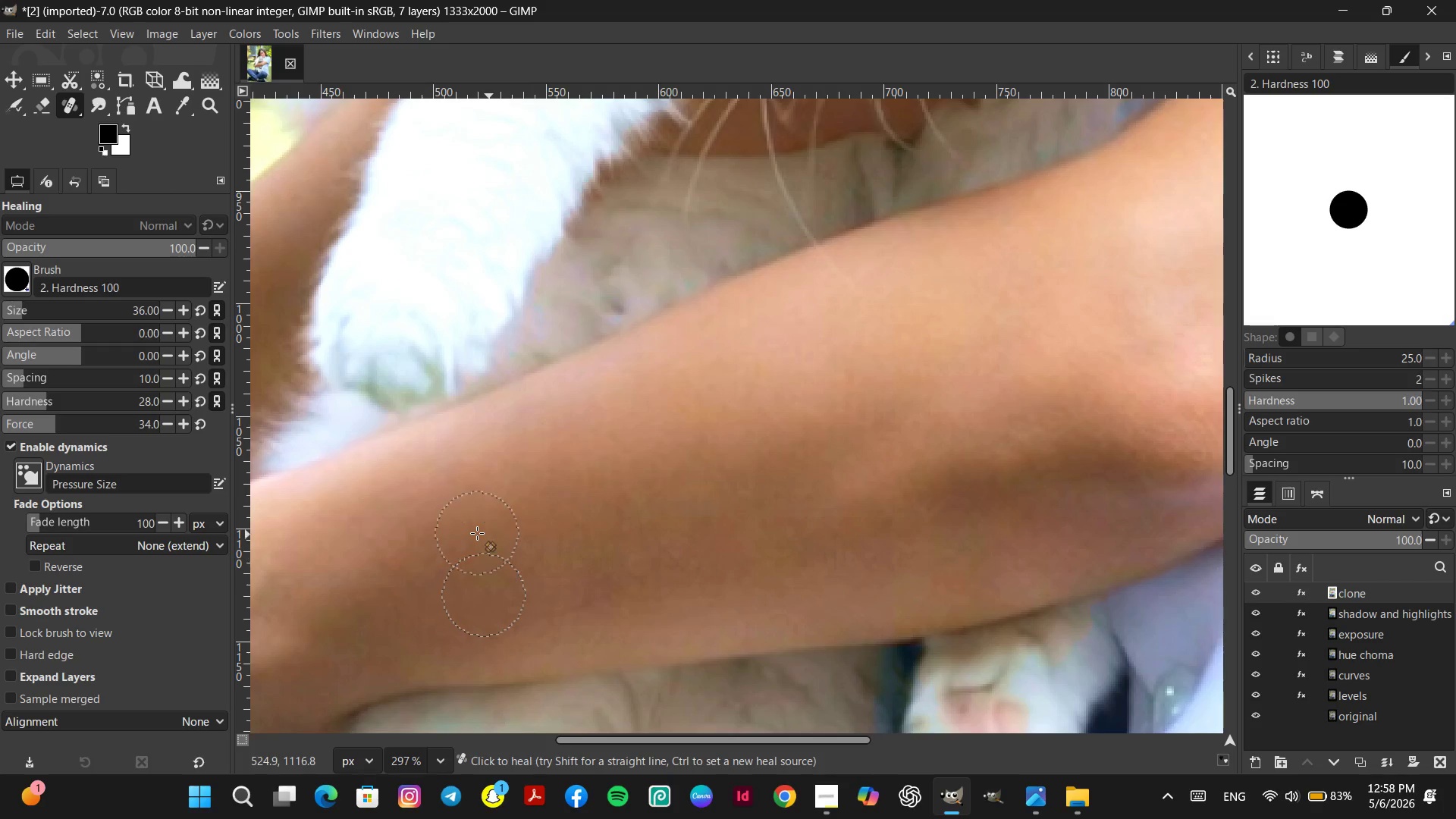 
hold_key(key=ControlLeft, duration=0.38)
left_click([447, 560])
 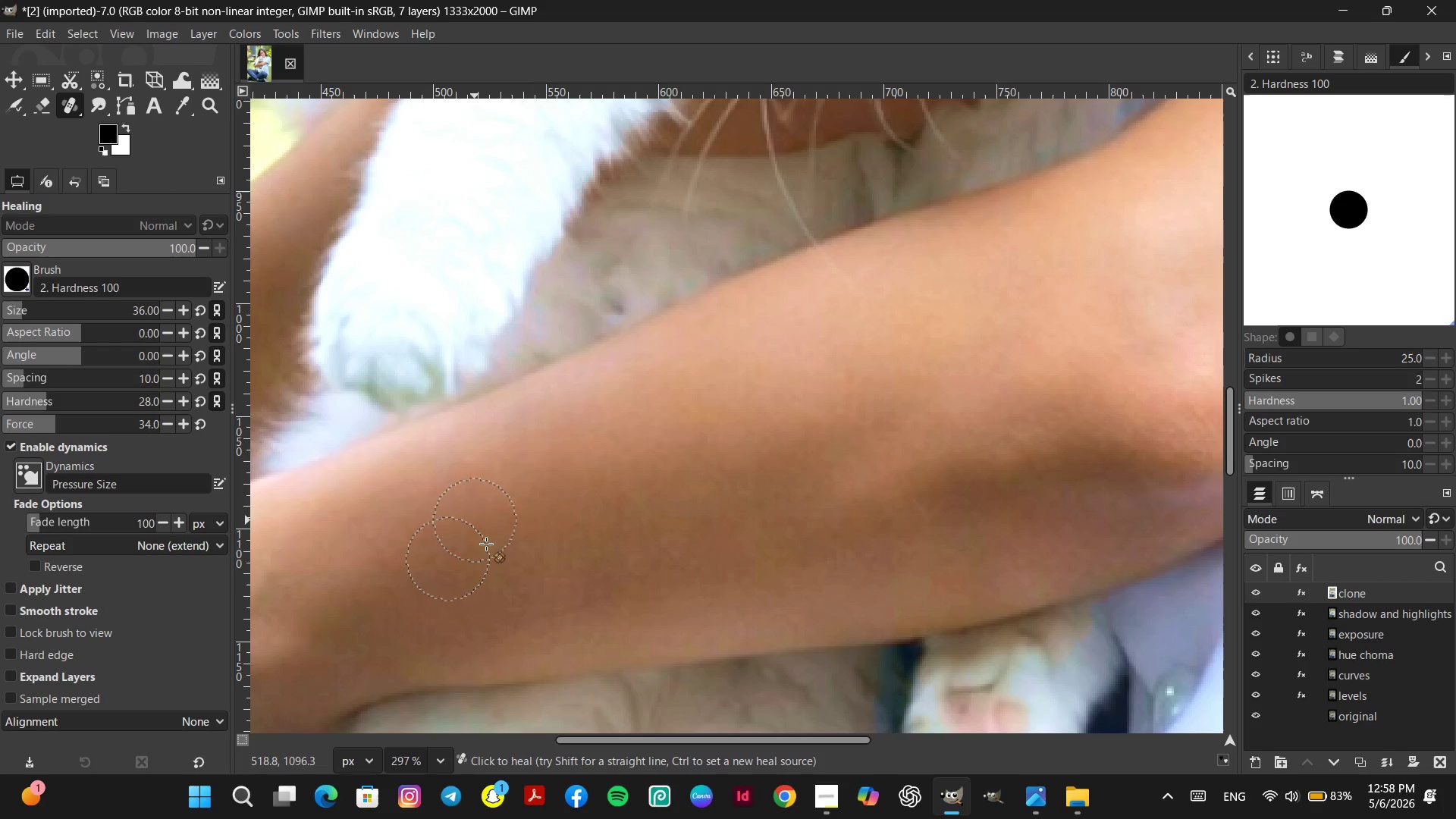 
key(Control+ControlLeft)
 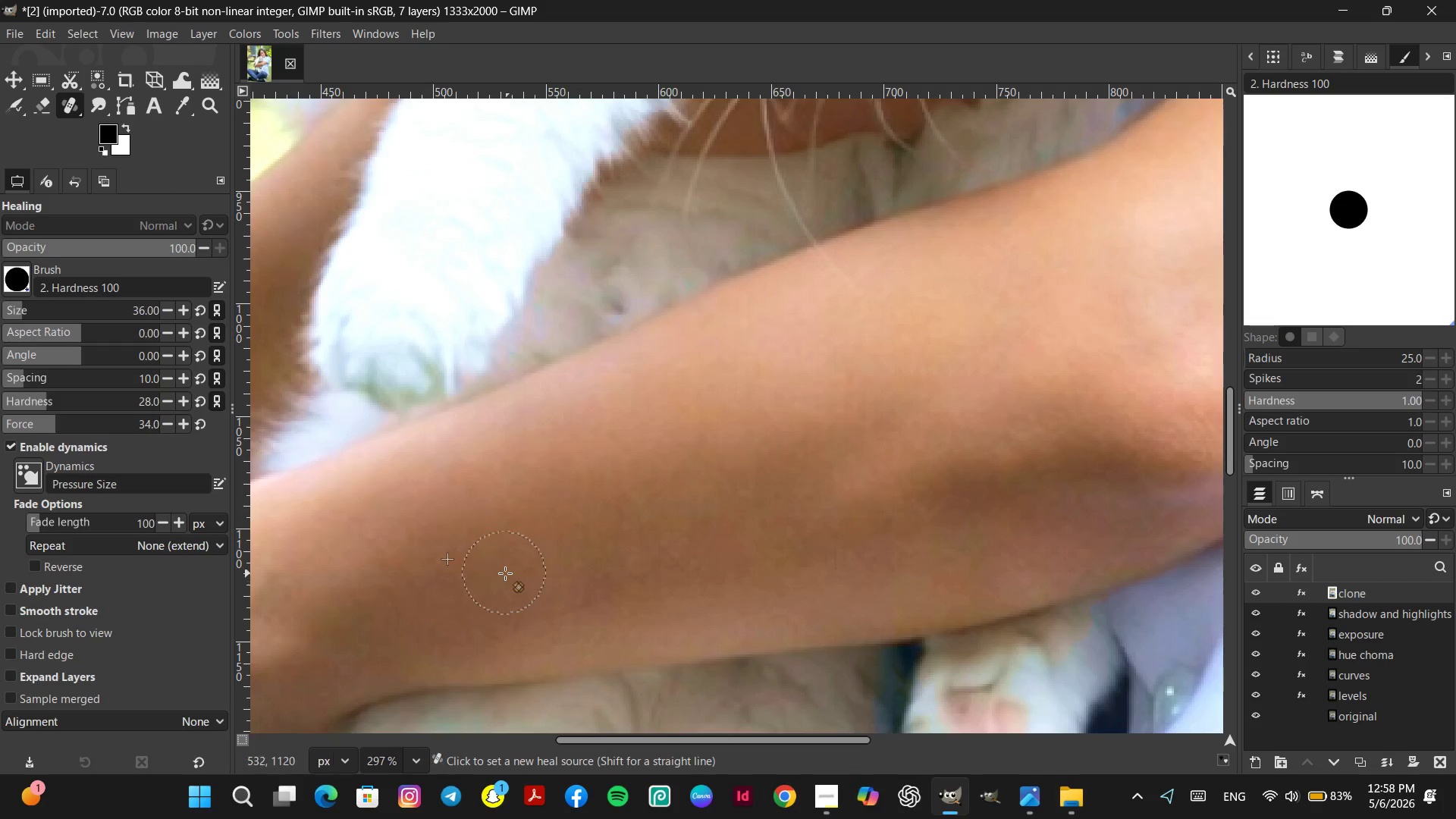 
left_click_drag(start_coordinate=[505, 573], to_coordinate=[510, 568])
 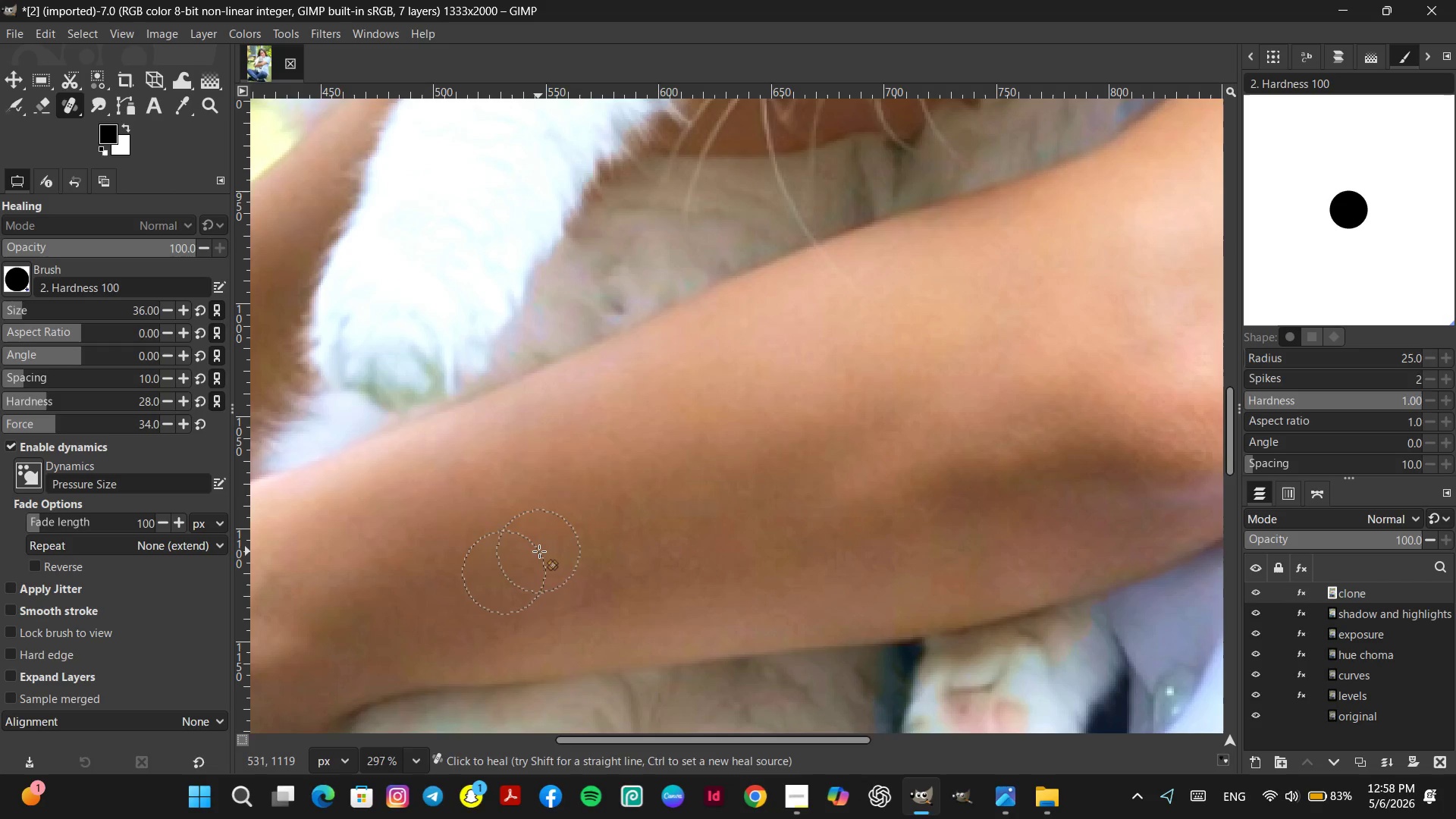 
double_click([539, 551])
 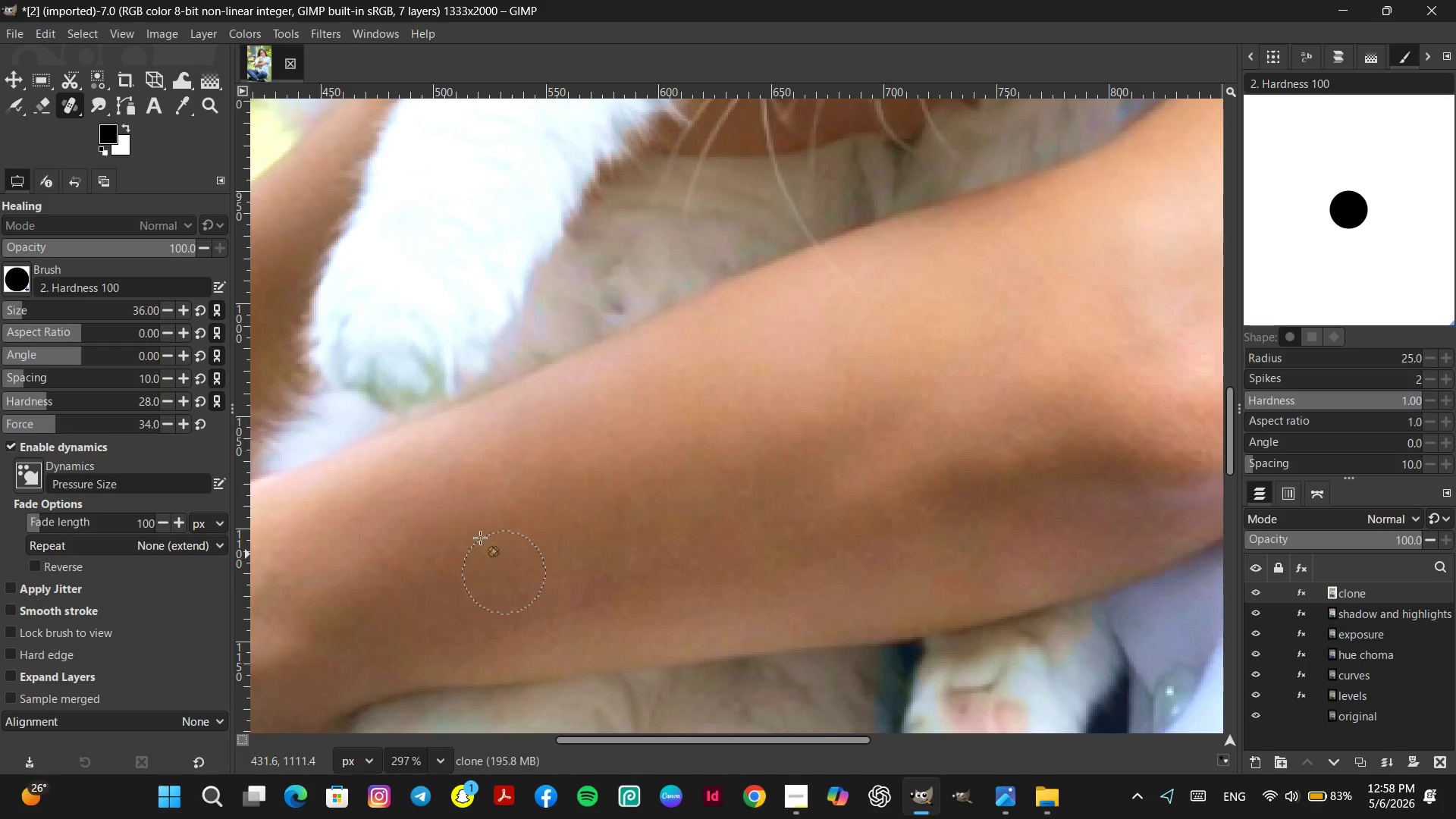 
hold_key(key=ControlLeft, duration=0.72)
 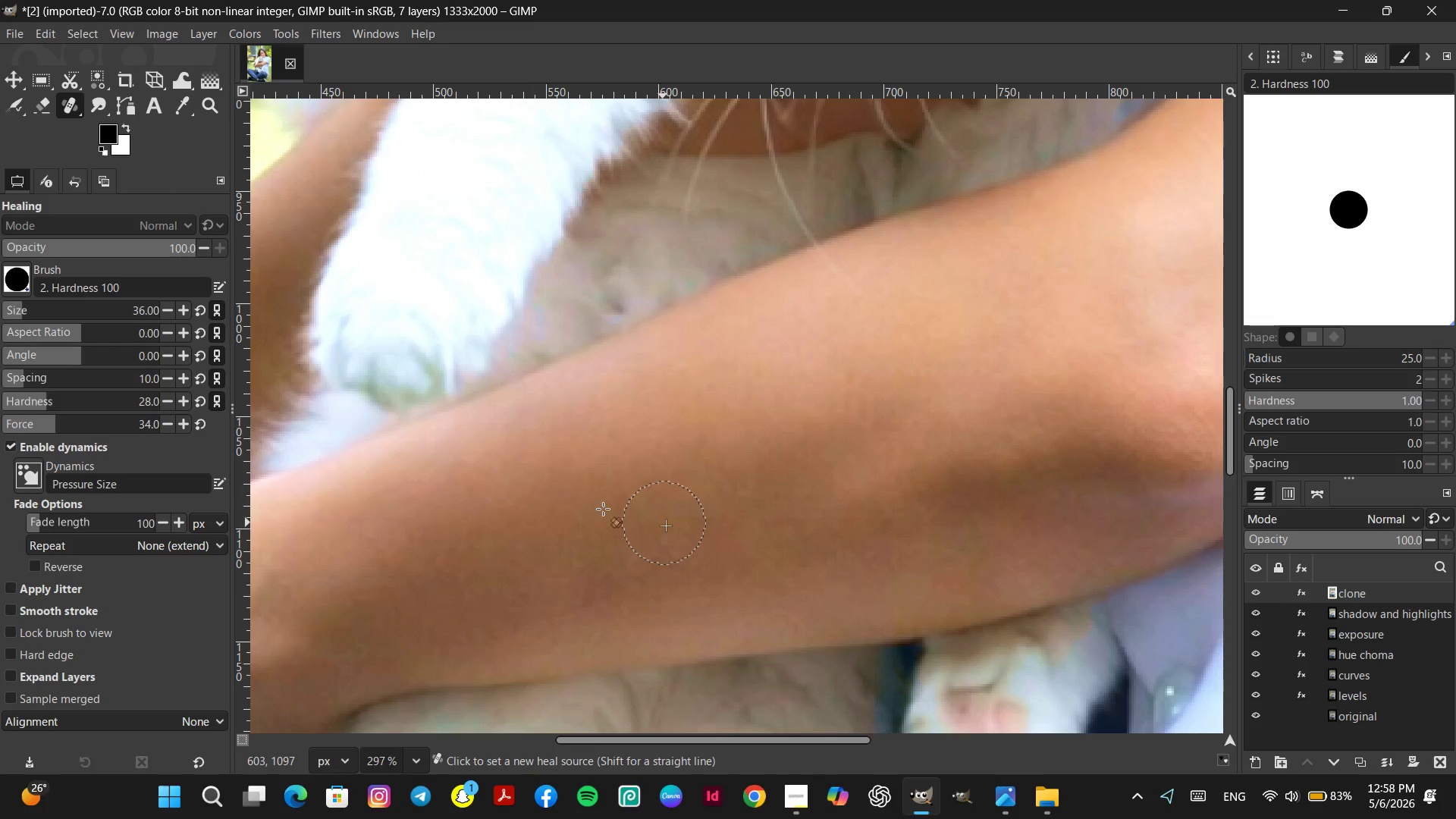 
double_click([603, 509])
 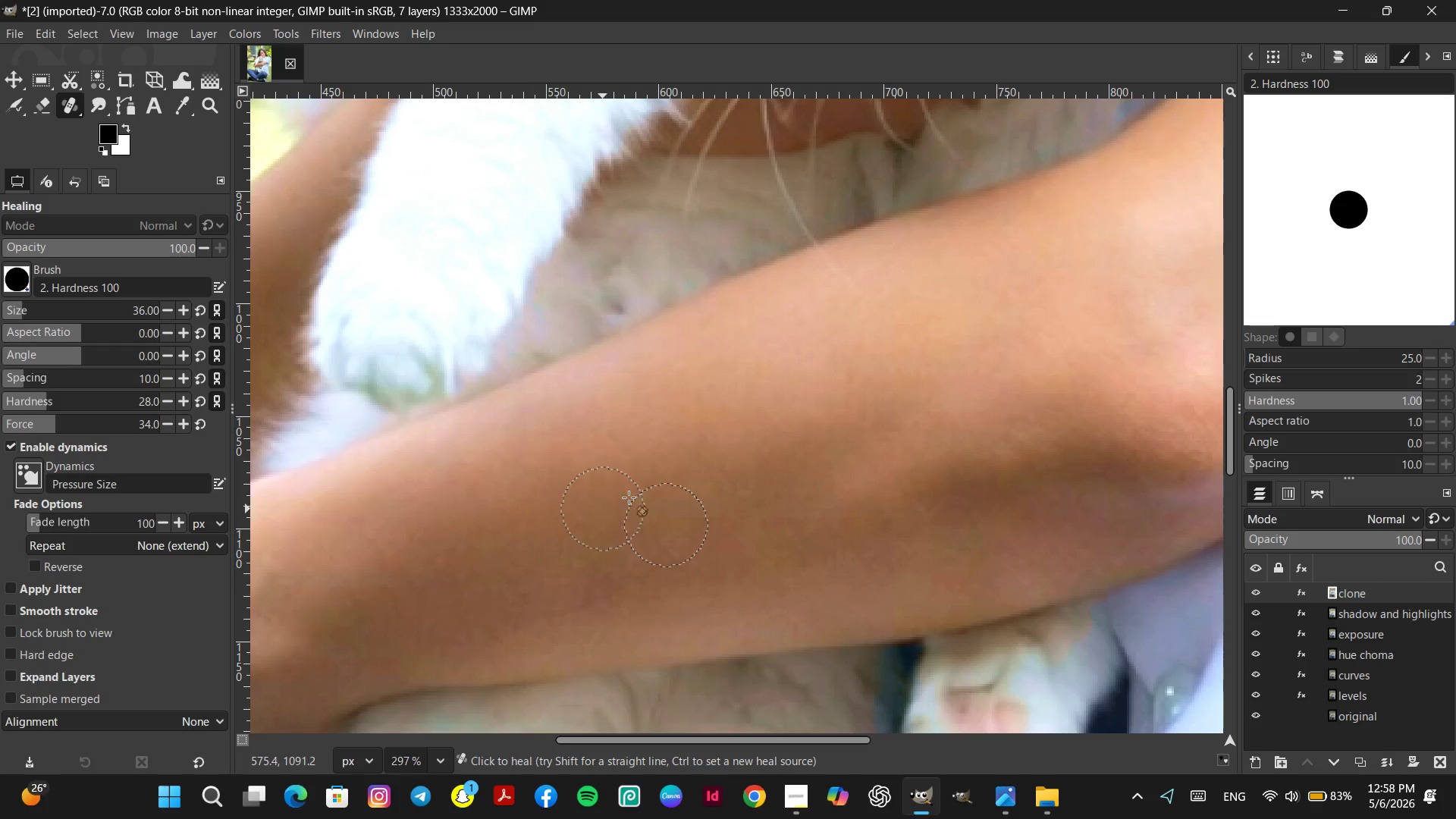 
triple_click([641, 492])
 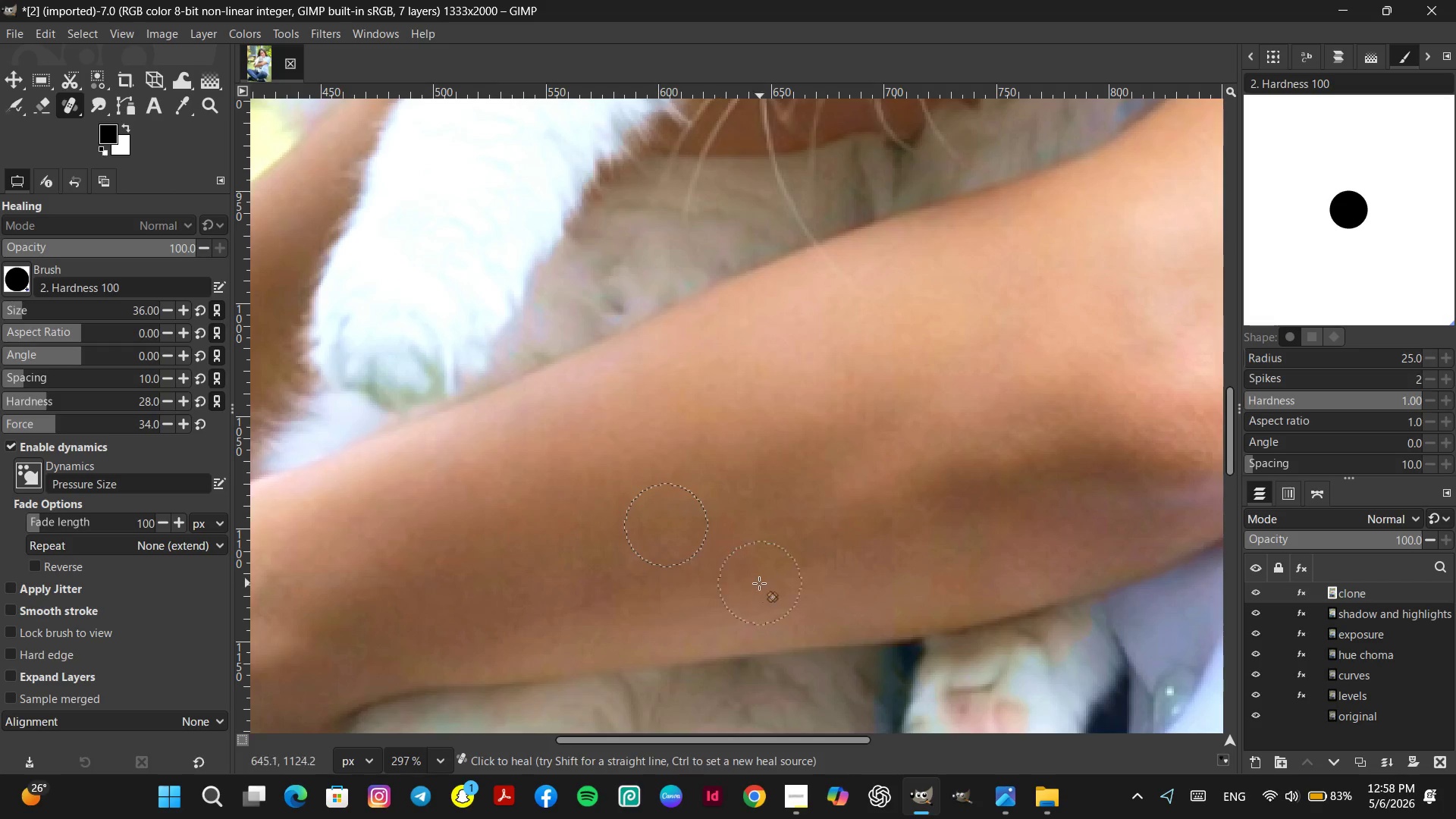 
hold_key(key=ControlLeft, duration=0.31)
left_click([548, 566])
 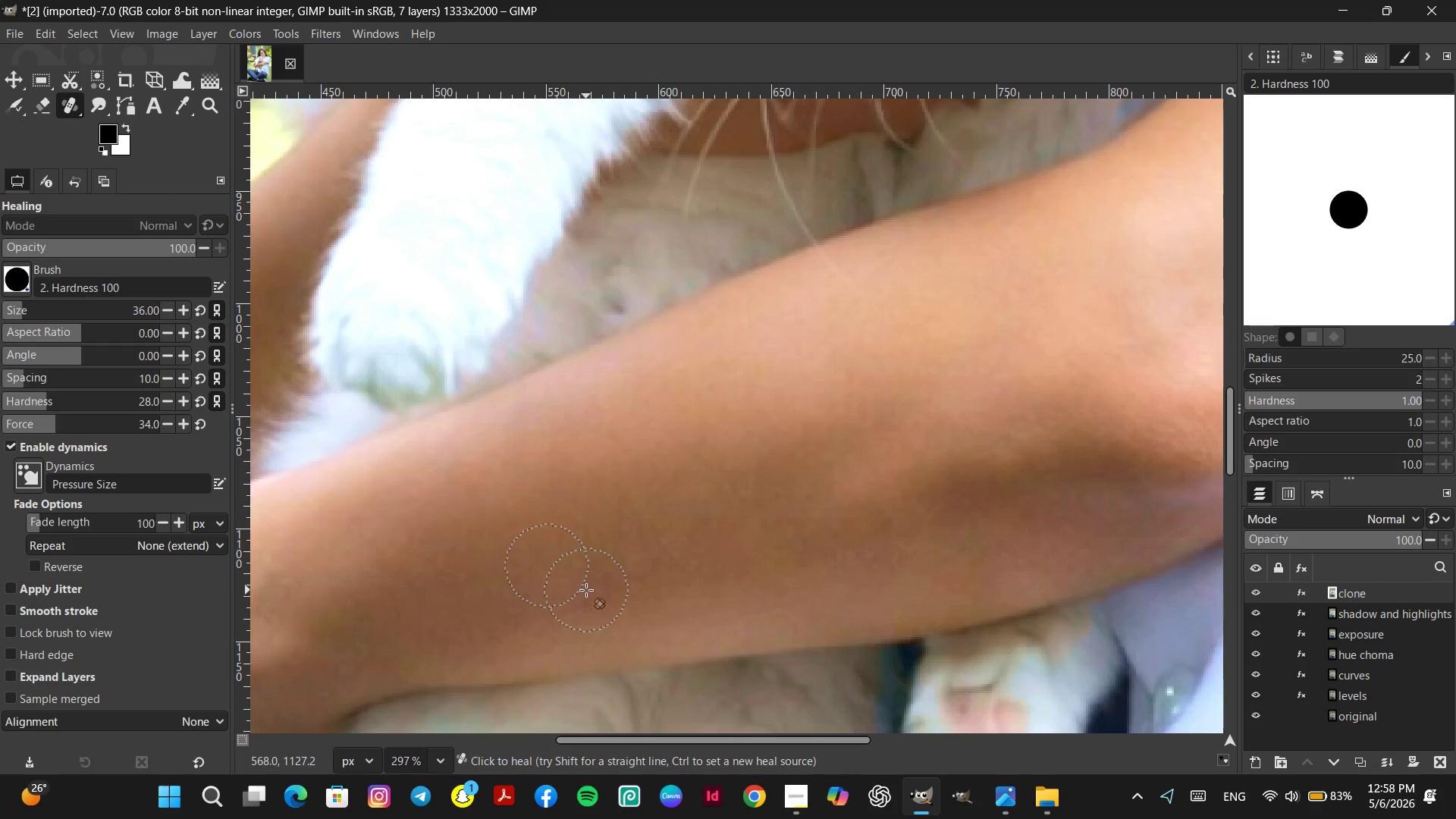 
double_click([588, 592])
 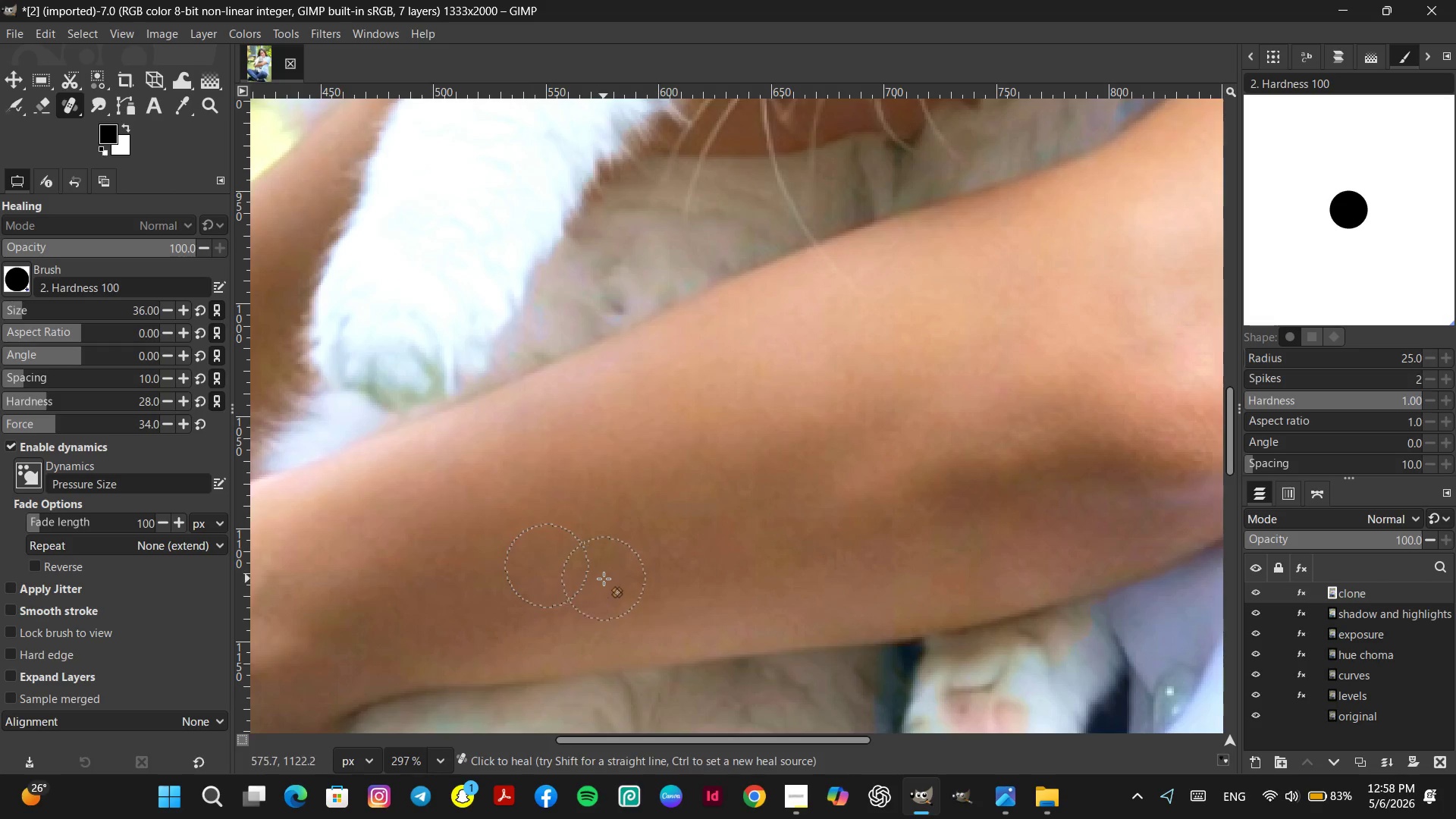 
hold_key(key=ControlLeft, duration=0.38)
left_click([491, 607])
 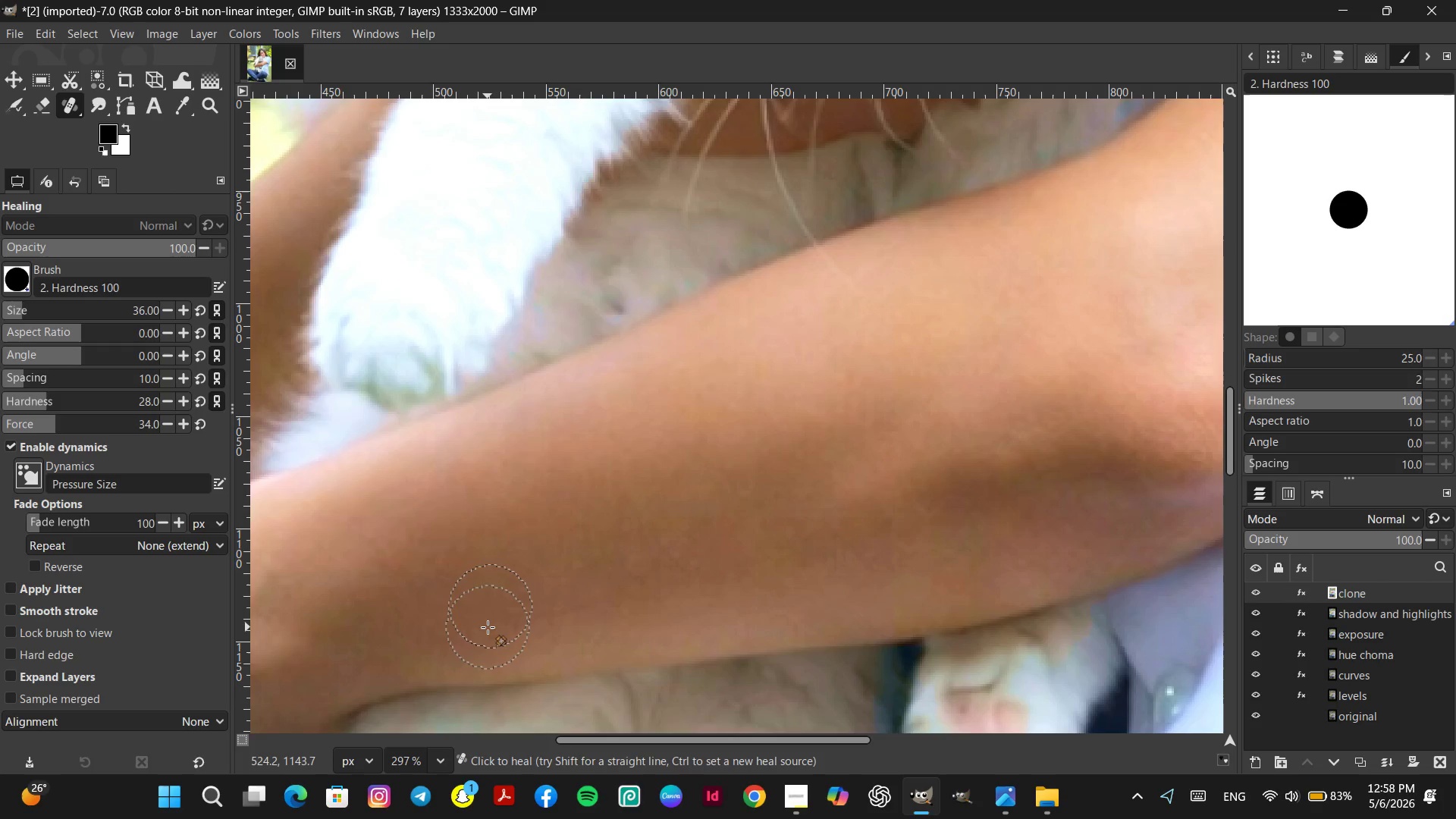 
left_click_drag(start_coordinate=[488, 627], to_coordinate=[471, 627])
 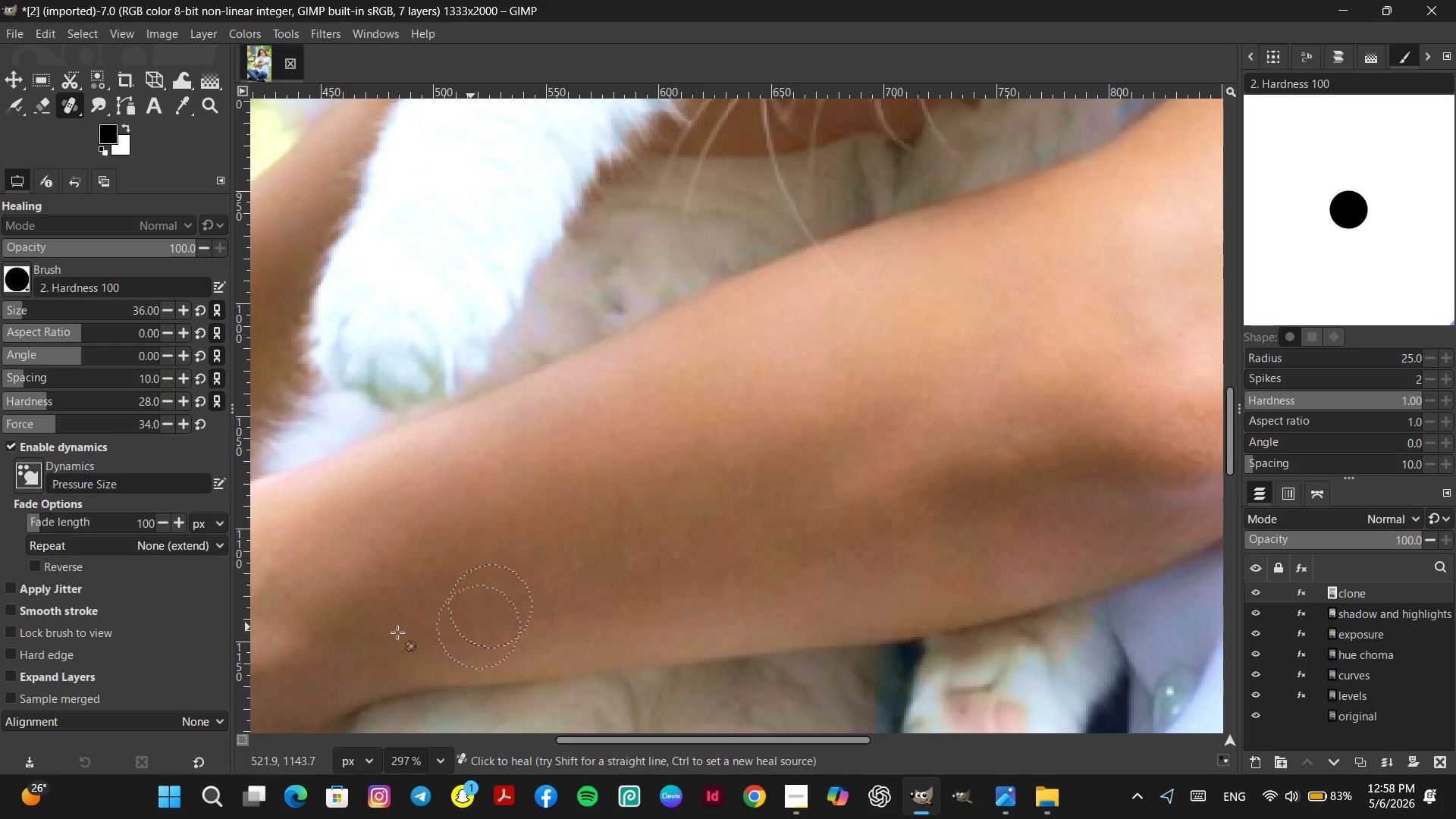 
double_click([397, 632])
 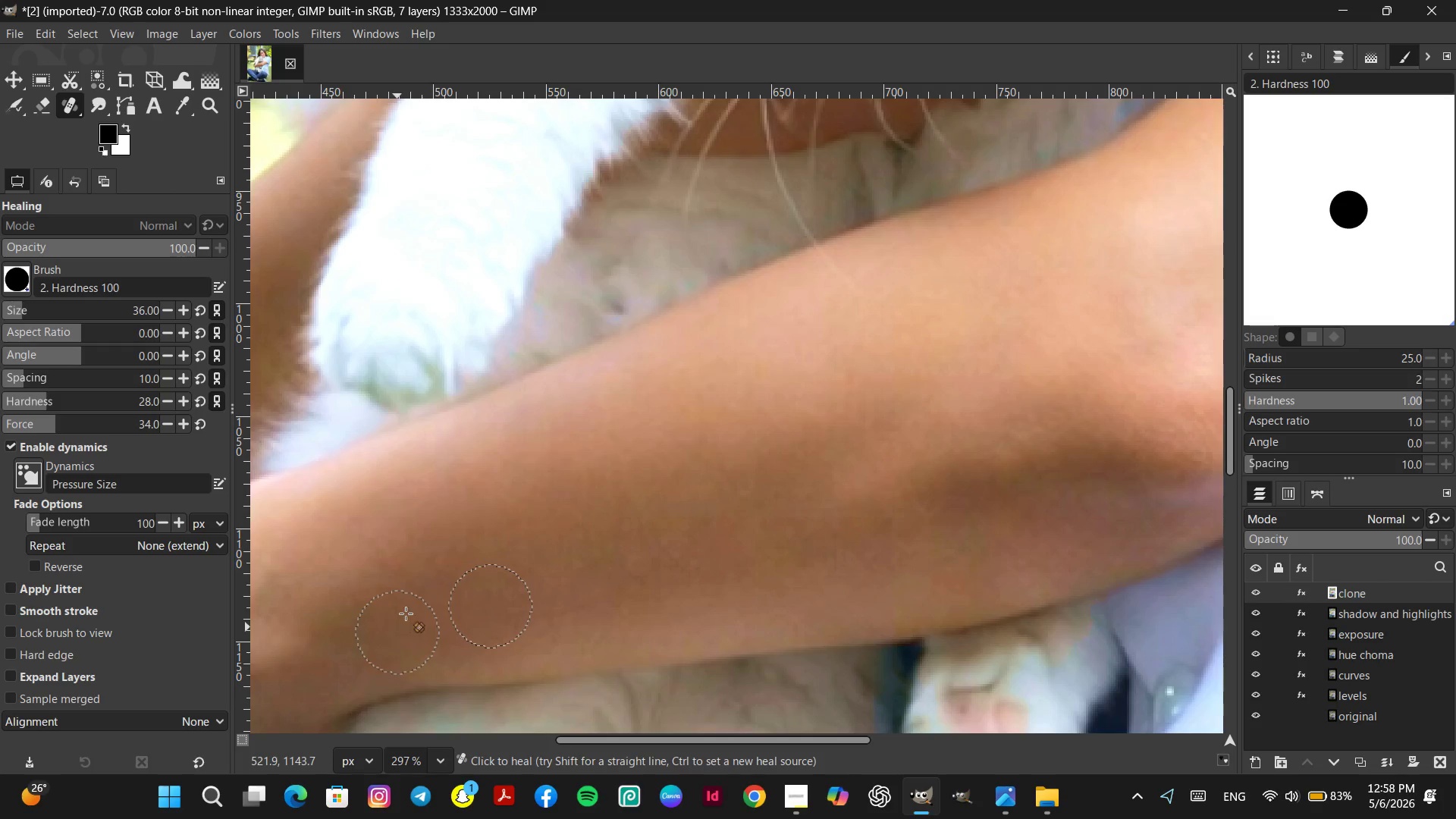 
hold_key(key=ControlLeft, duration=0.31)
left_click_drag(start_coordinate=[350, 602], to_coordinate=[352, 597])
 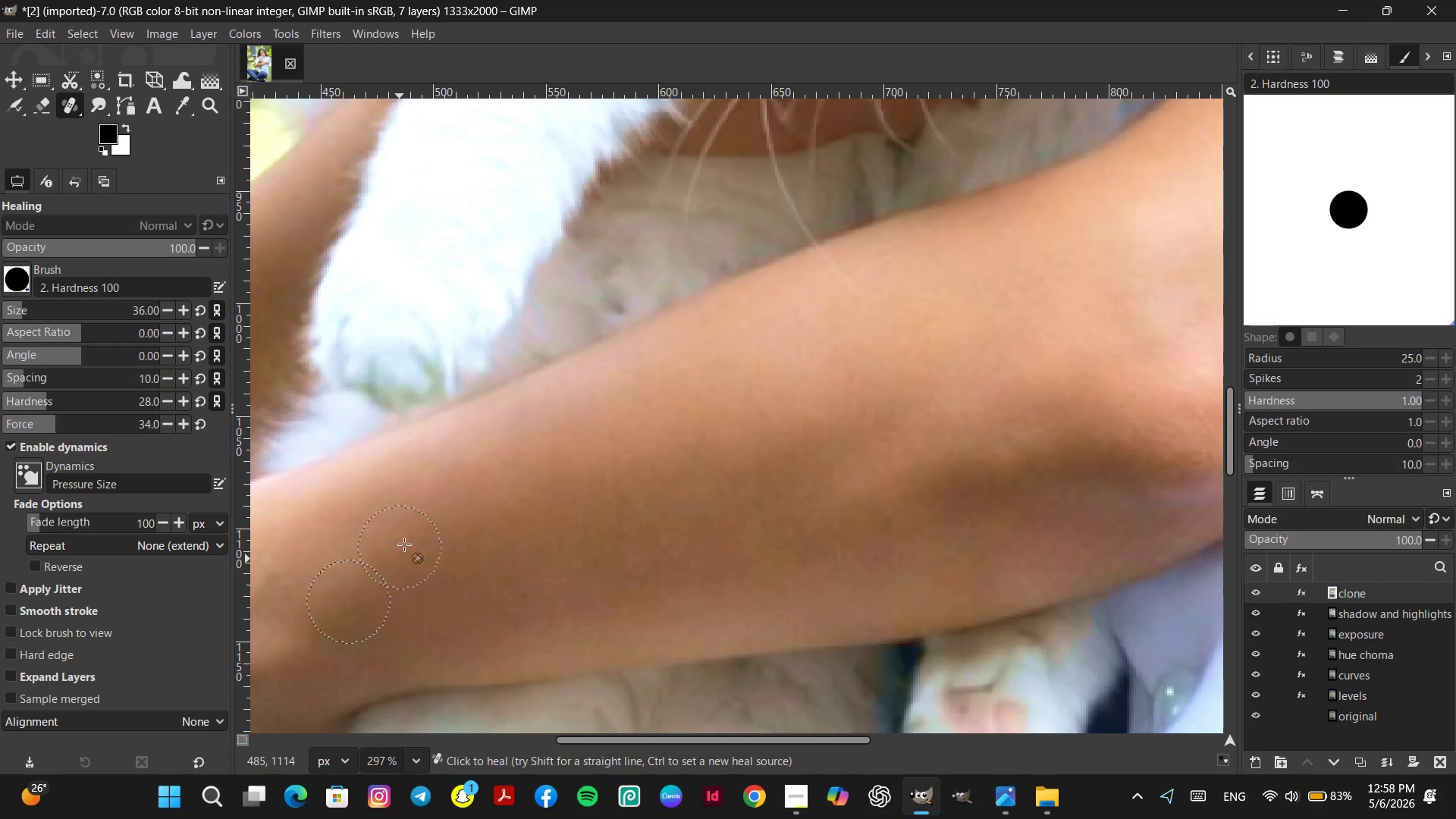 
hold_key(key=ControlLeft, duration=0.42)
 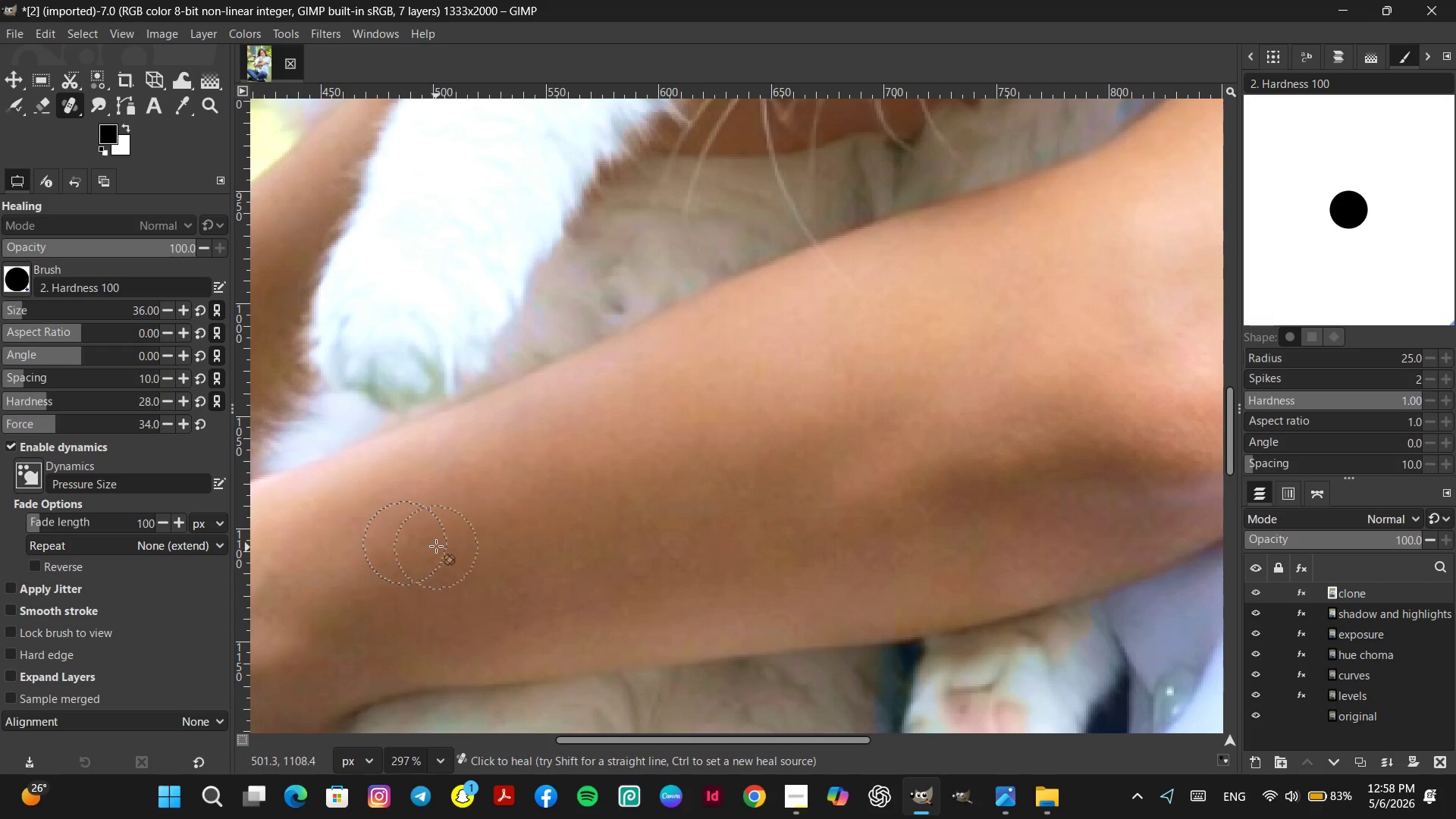 
hold_key(key=ControlLeft, duration=0.39)
left_click([470, 544])
 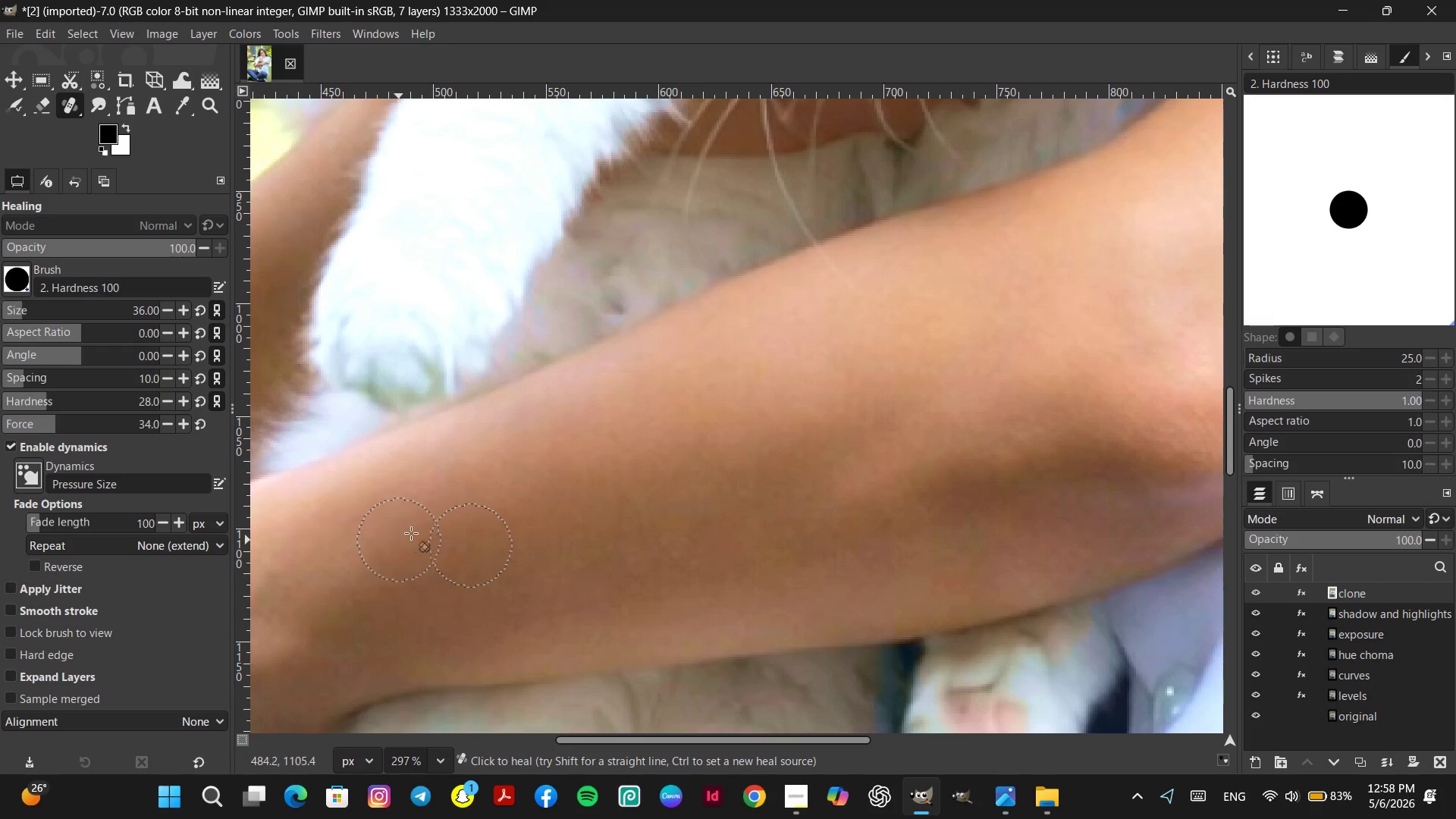 
double_click([414, 530])
 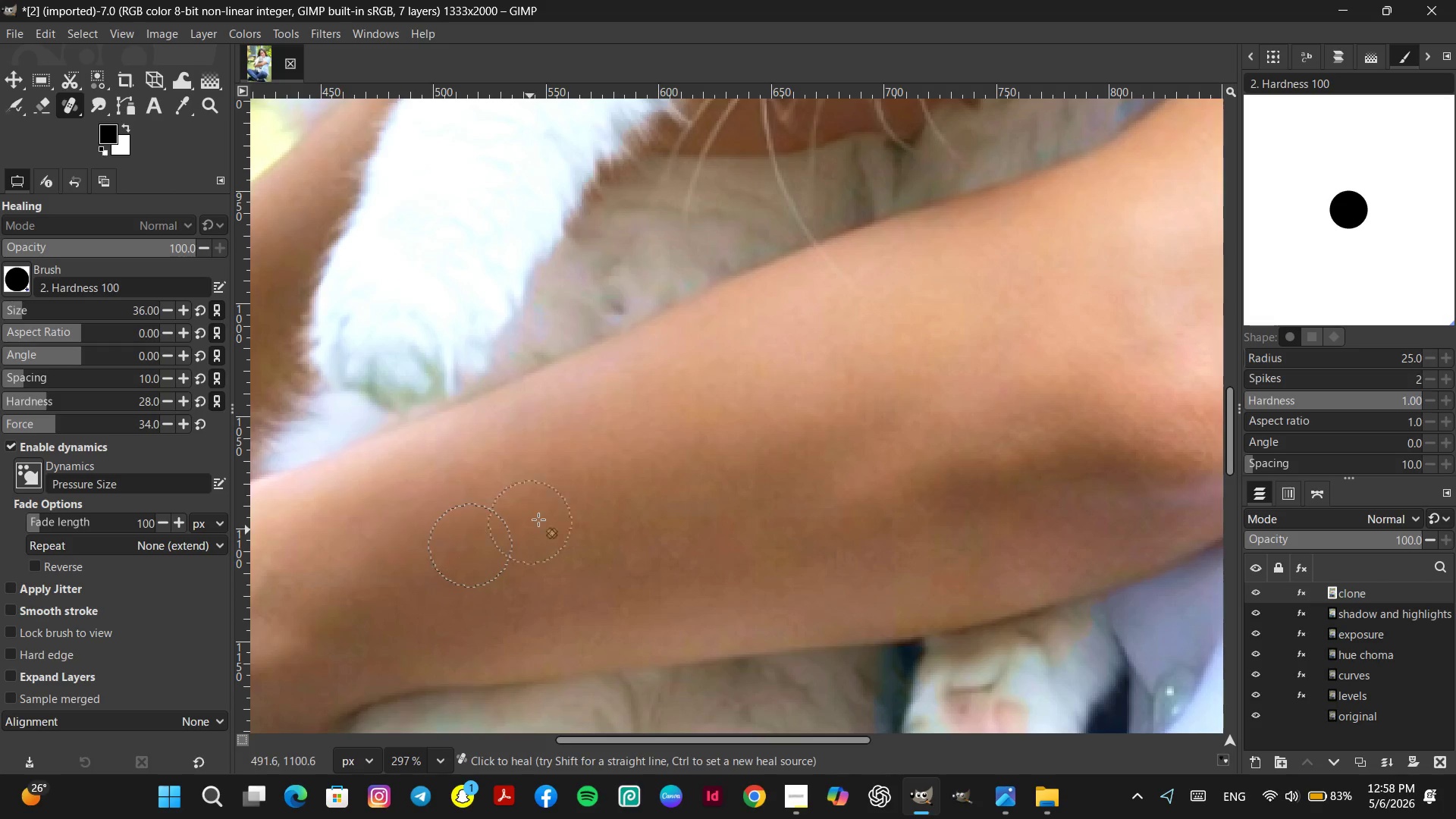 
hold_key(key=ControlLeft, duration=0.39)
 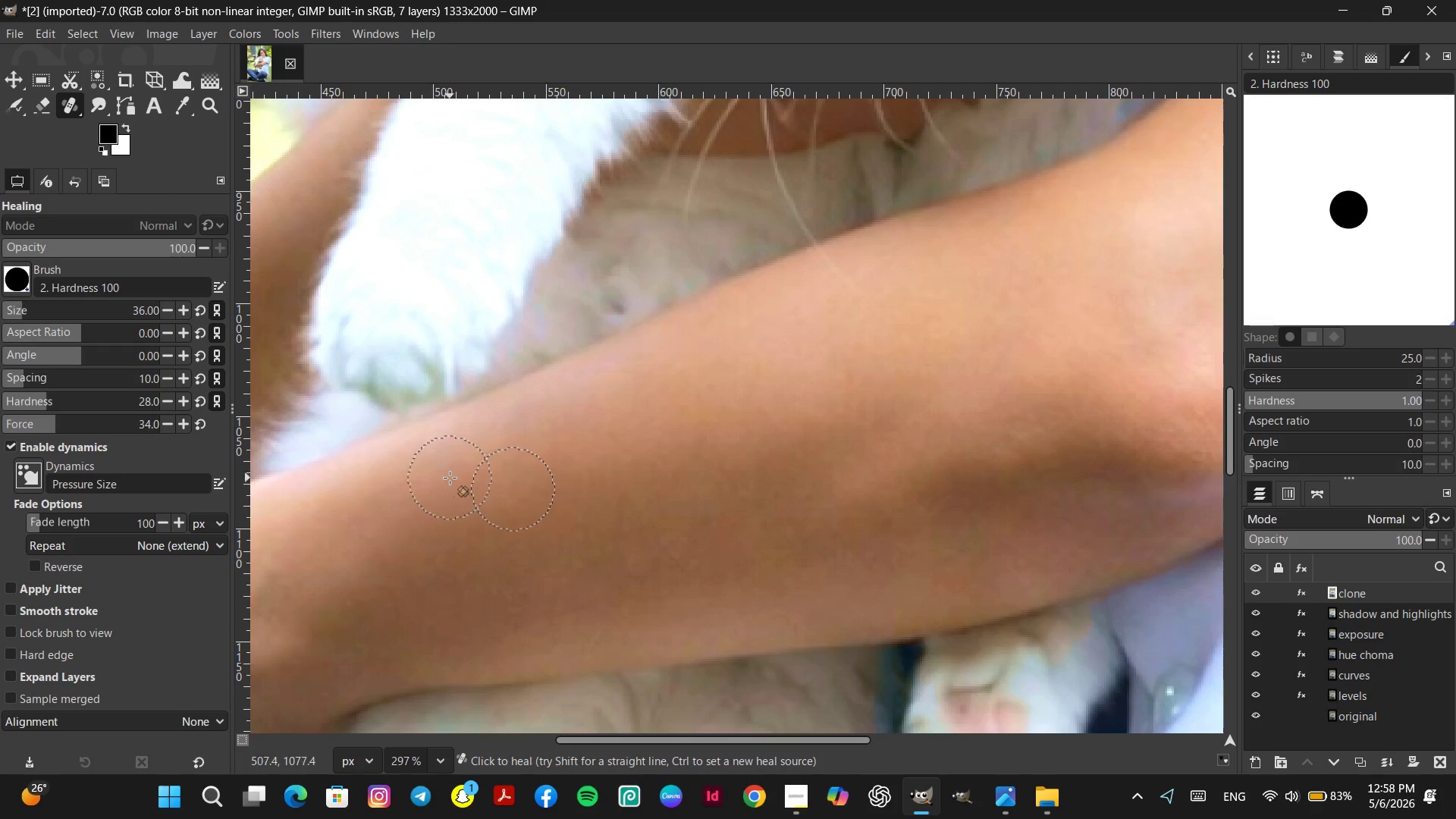 
double_click([450, 478])
 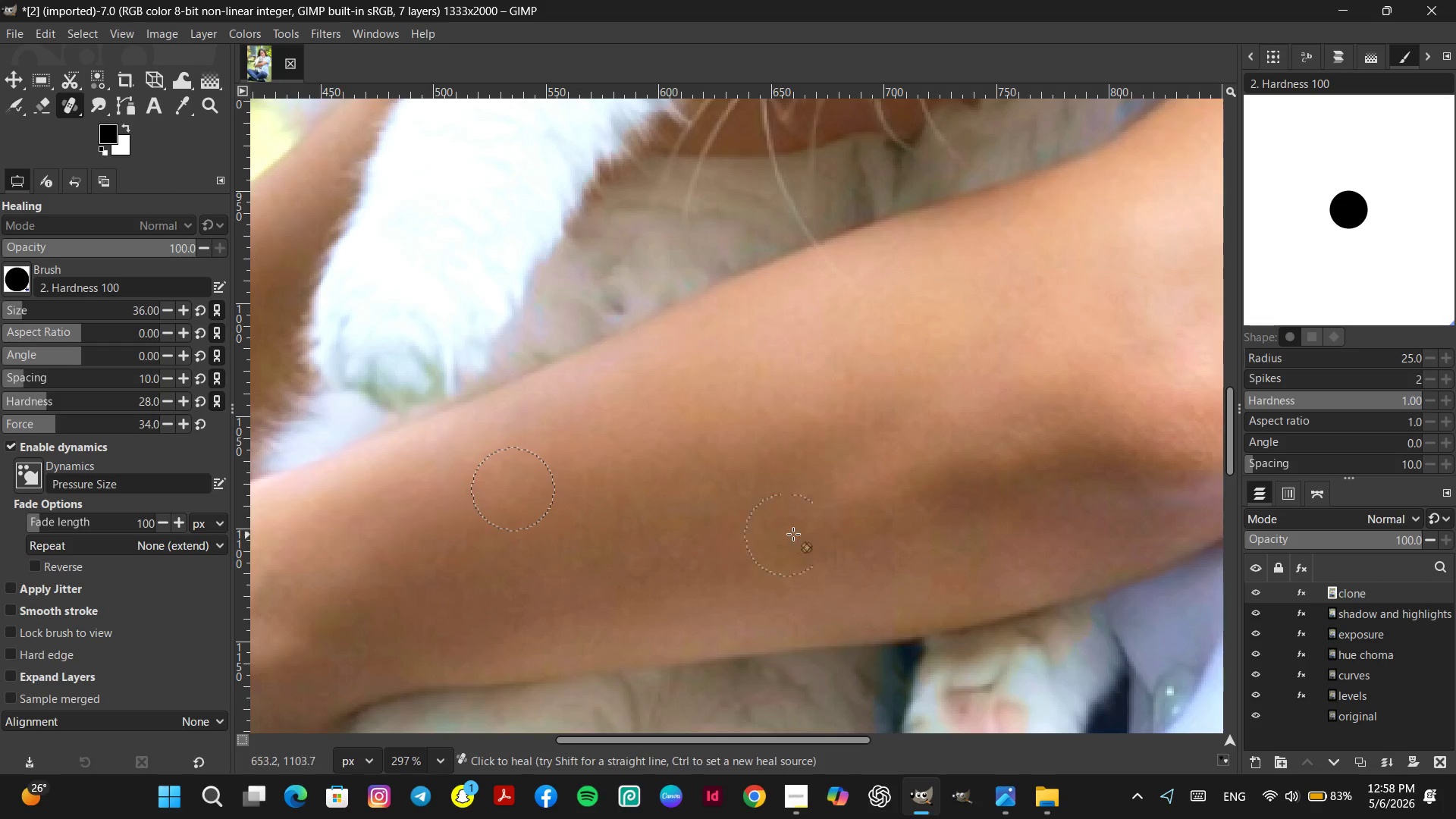 
hold_key(key=ControlLeft, duration=0.98)
left_click([938, 501])
 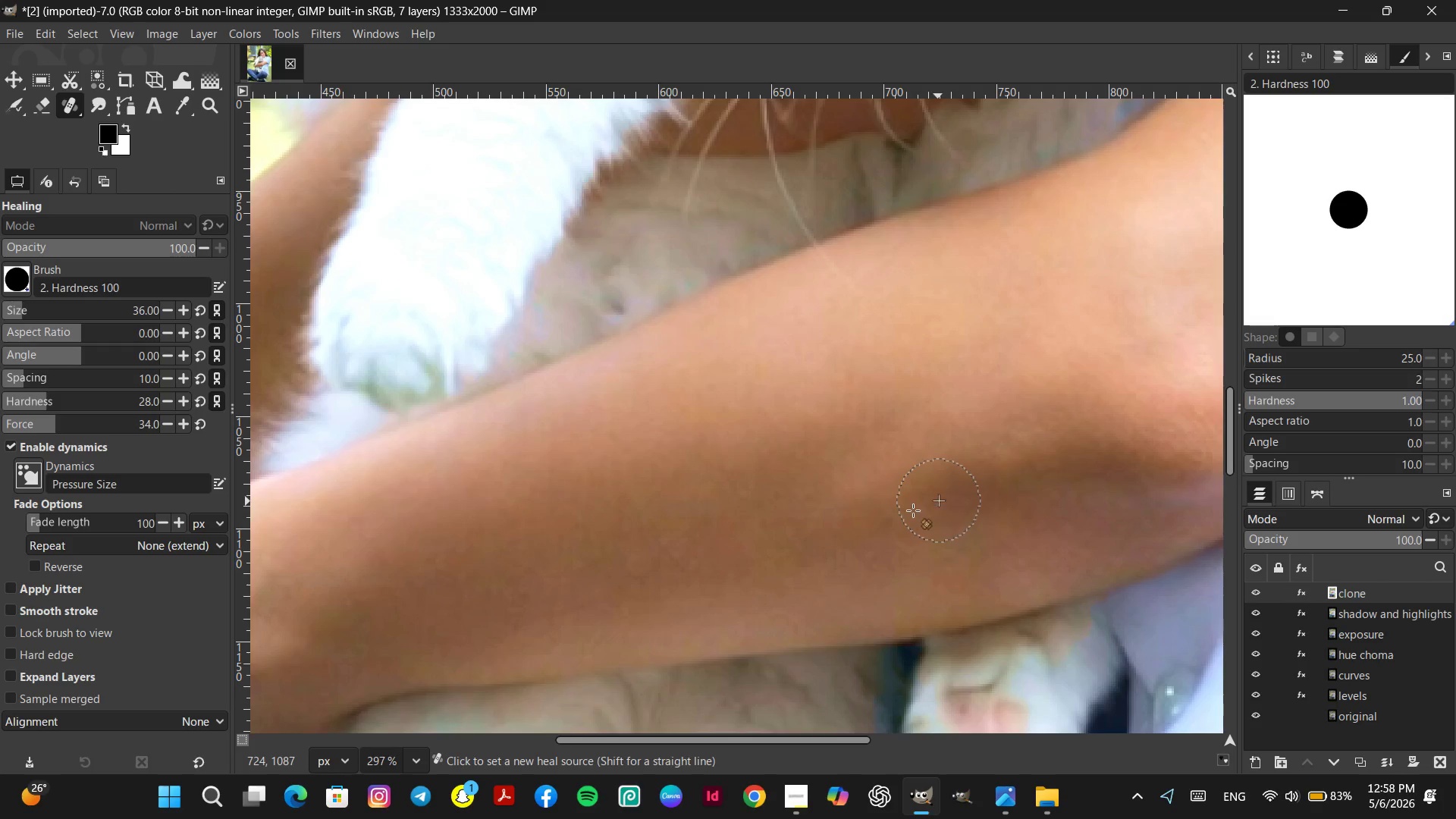 
double_click([913, 510])
 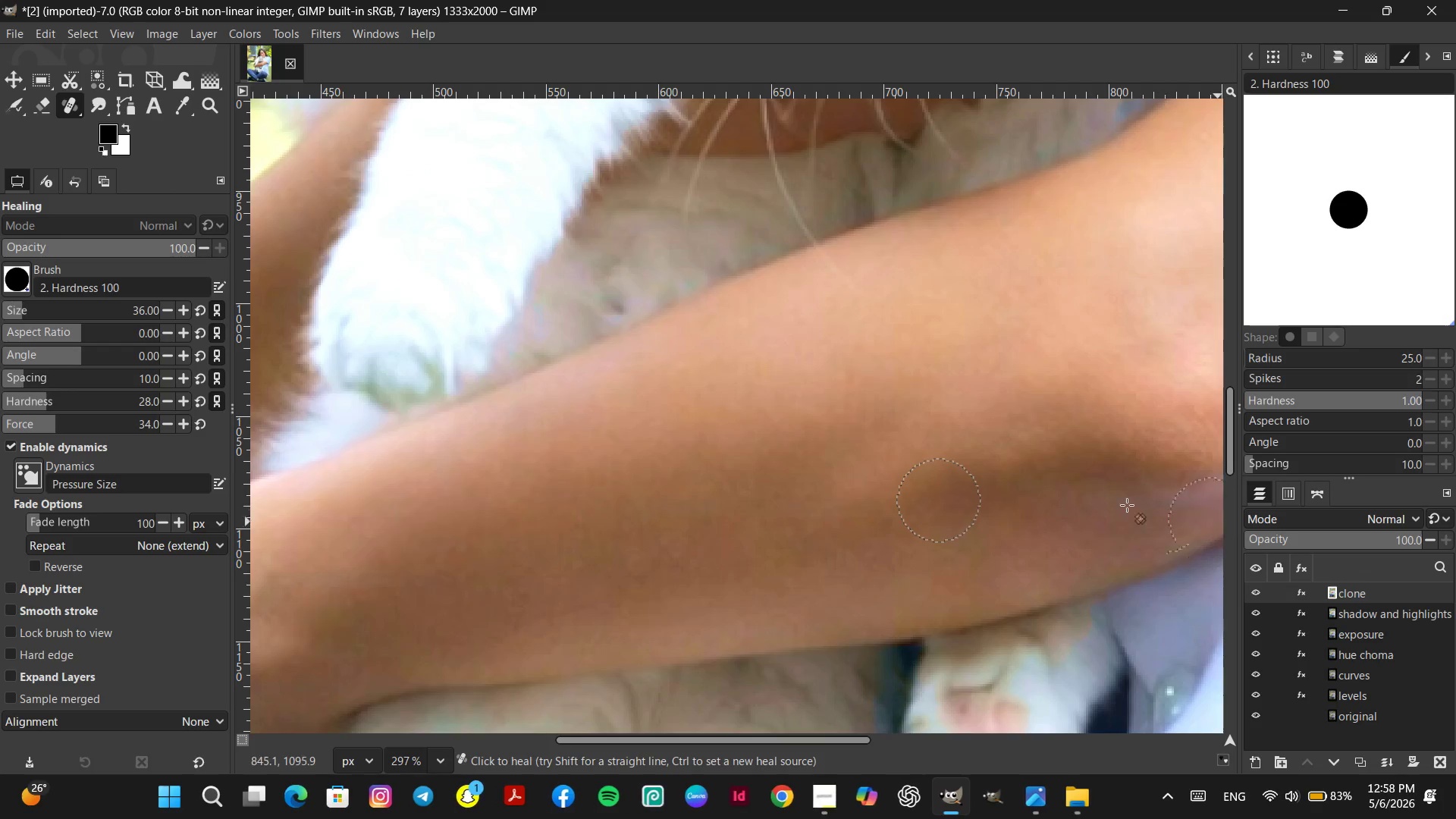 
hold_key(key=ControlLeft, duration=0.81)
left_click_drag(start_coordinate=[888, 510], to_coordinate=[893, 504])
 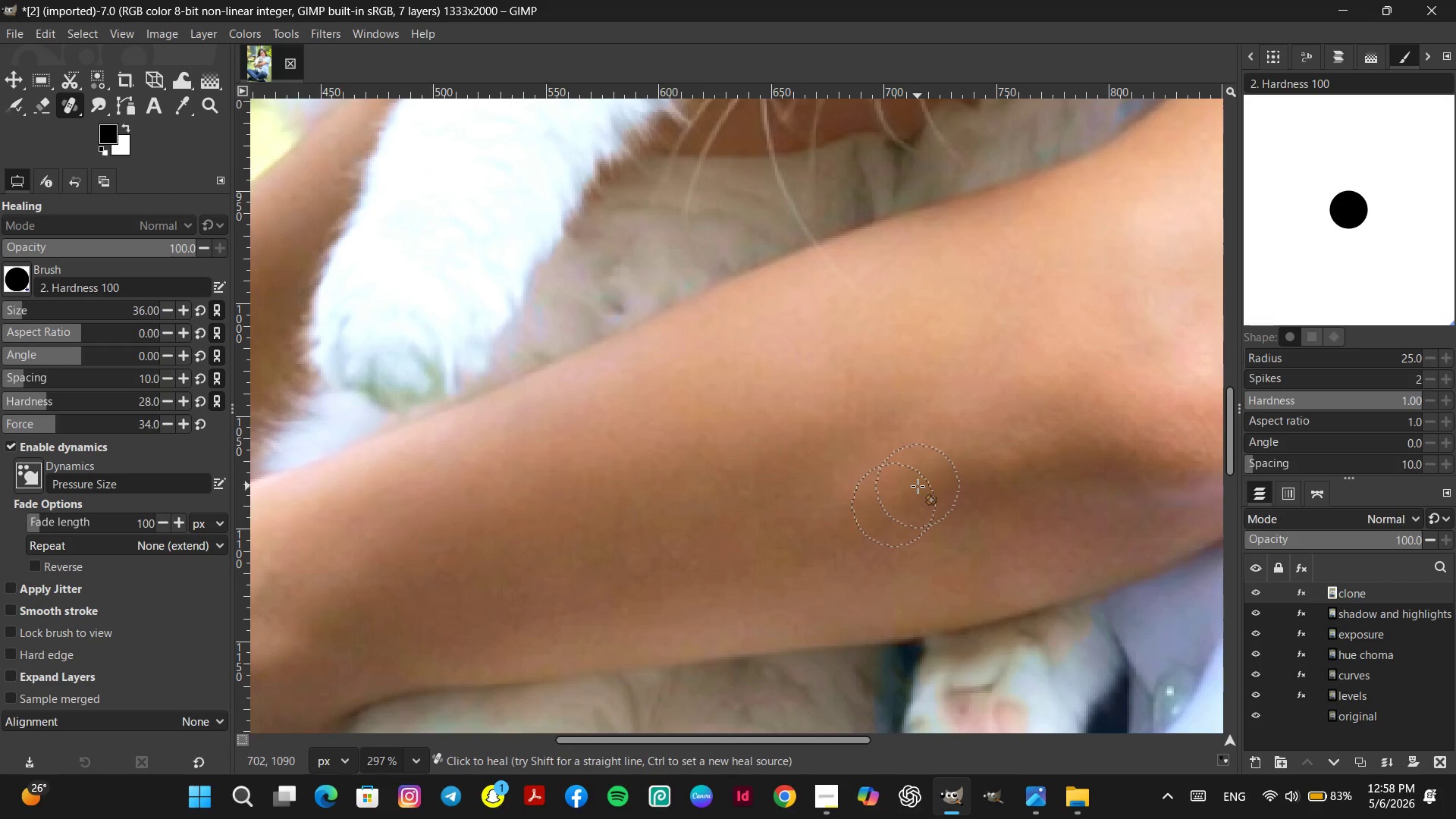 
double_click([918, 486])
 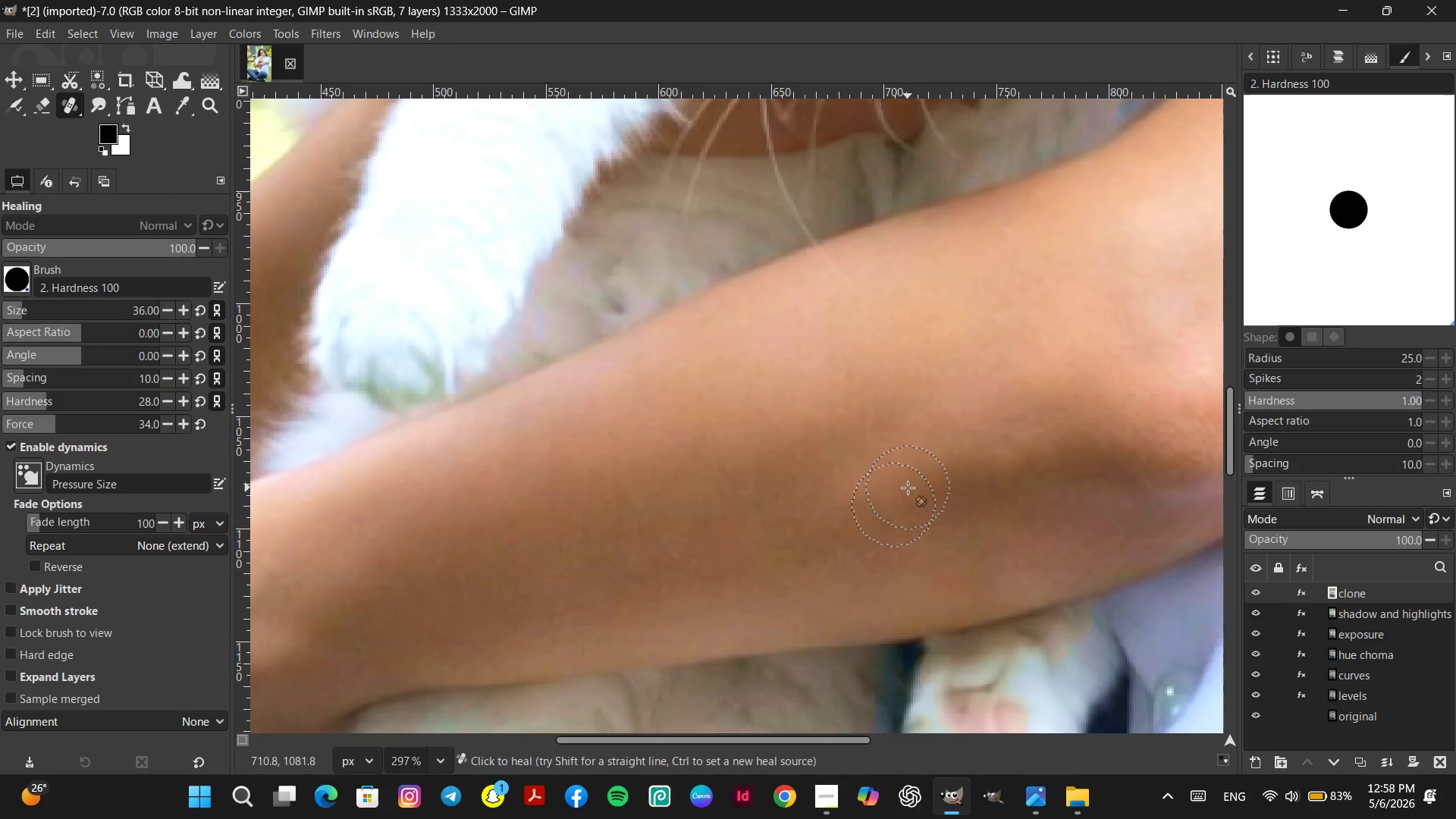 
triple_click([907, 488])
 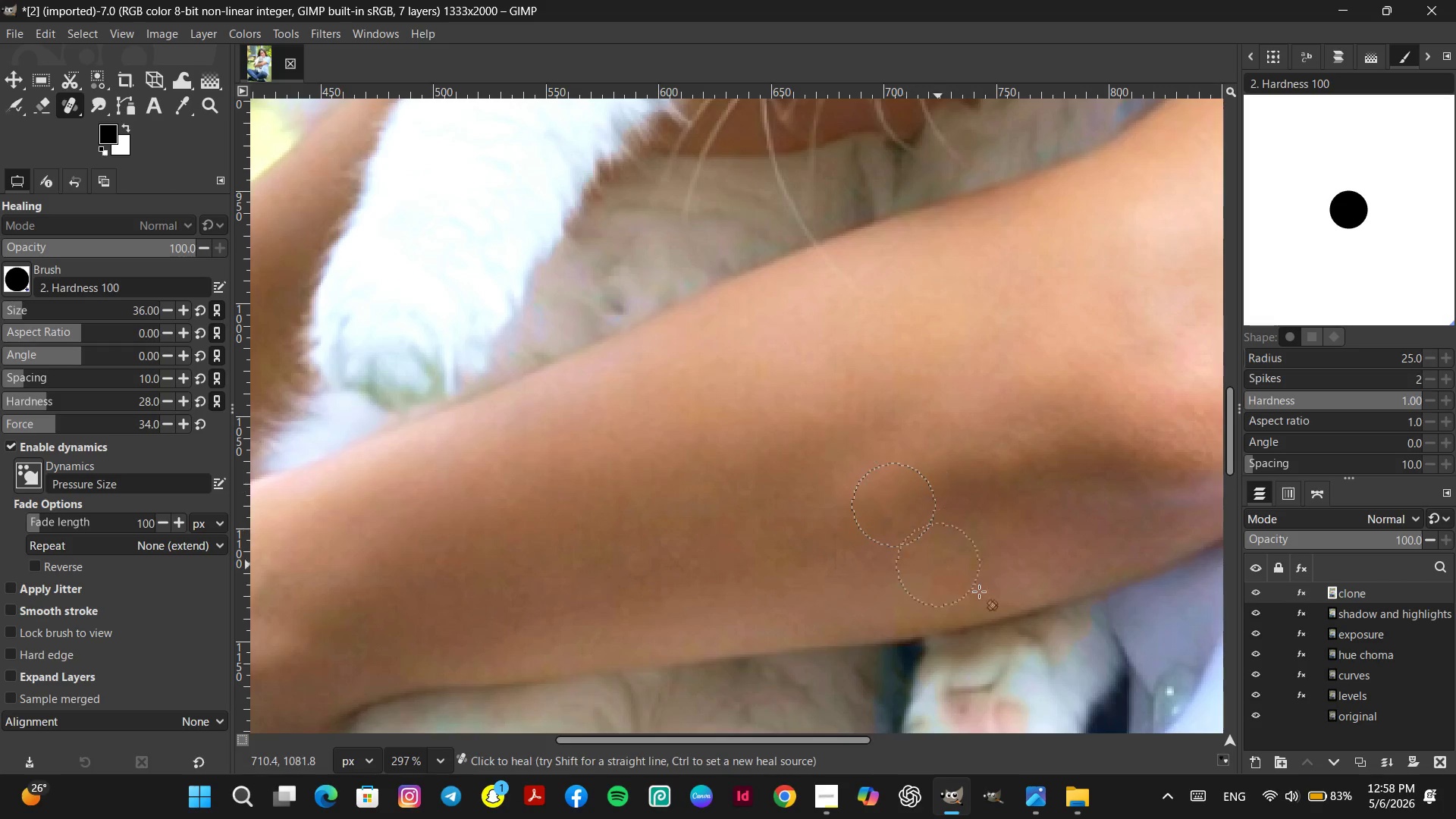 
hold_key(key=ControlLeft, duration=1.45)
scroll: coordinate [1018, 589], scroll_direction: down, amount: 19.0
 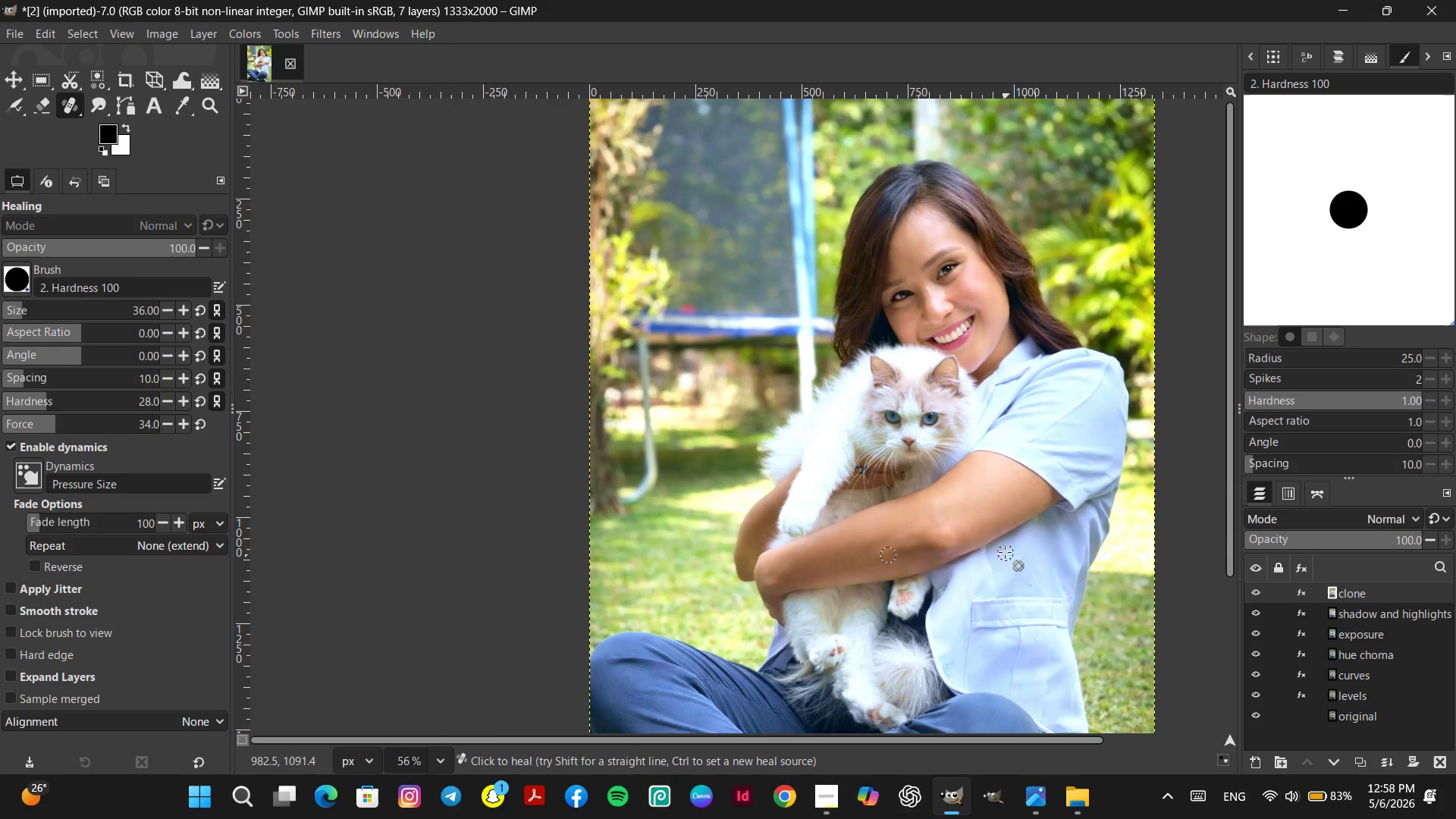 
hold_key(key=Space, duration=0.36)
 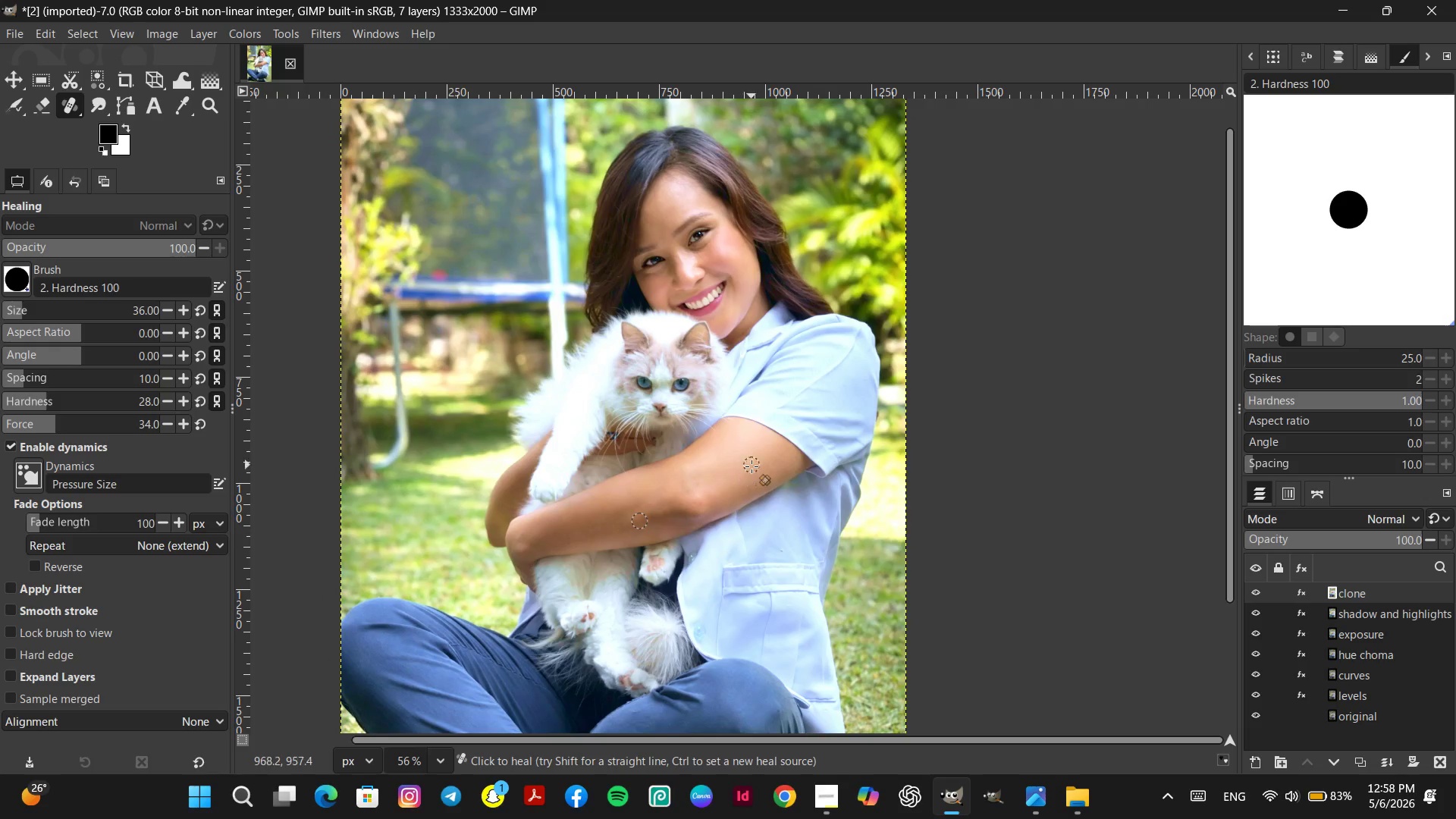 
hold_key(key=ControlLeft, duration=2.8)
 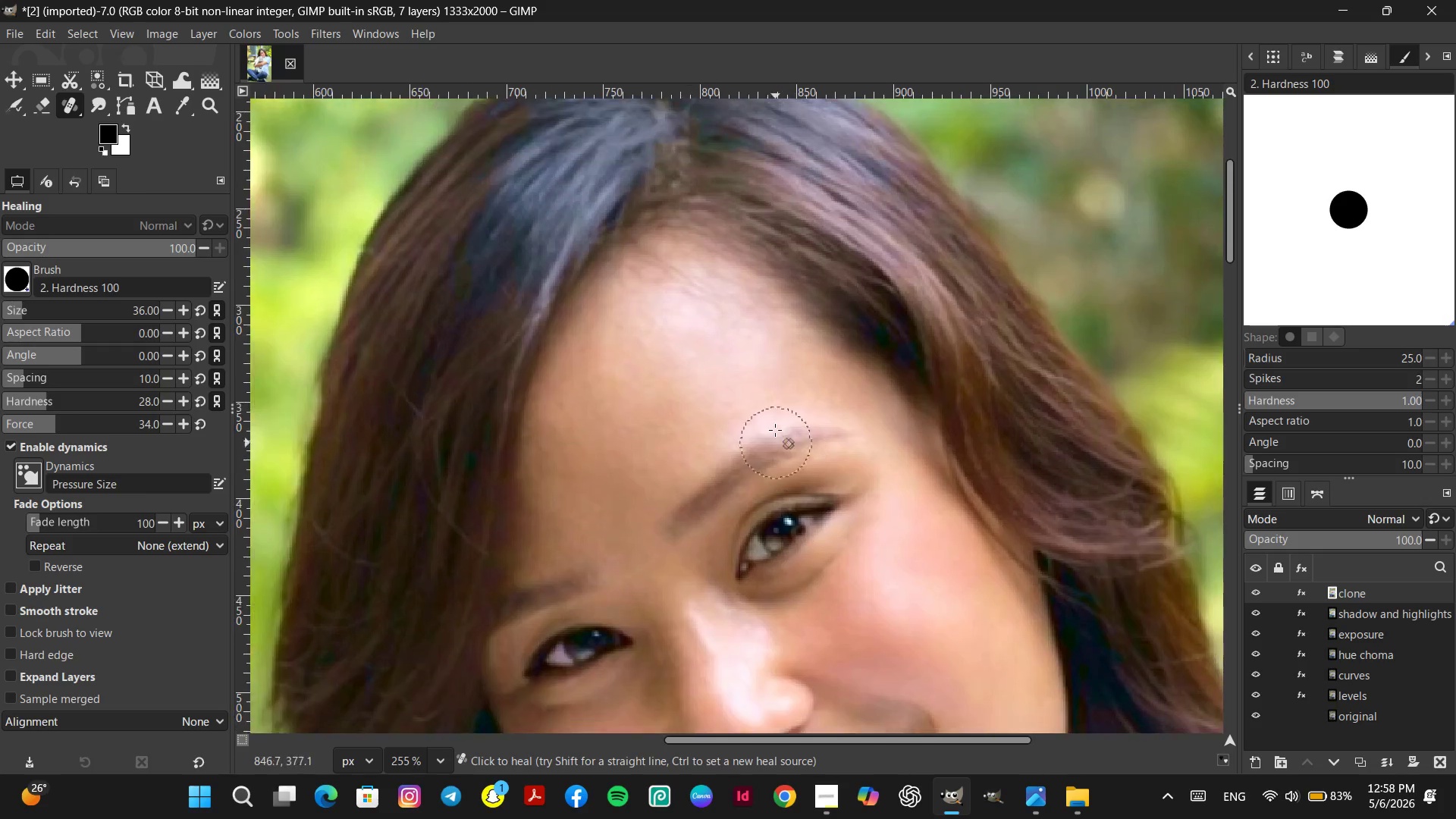 
key(Space)
 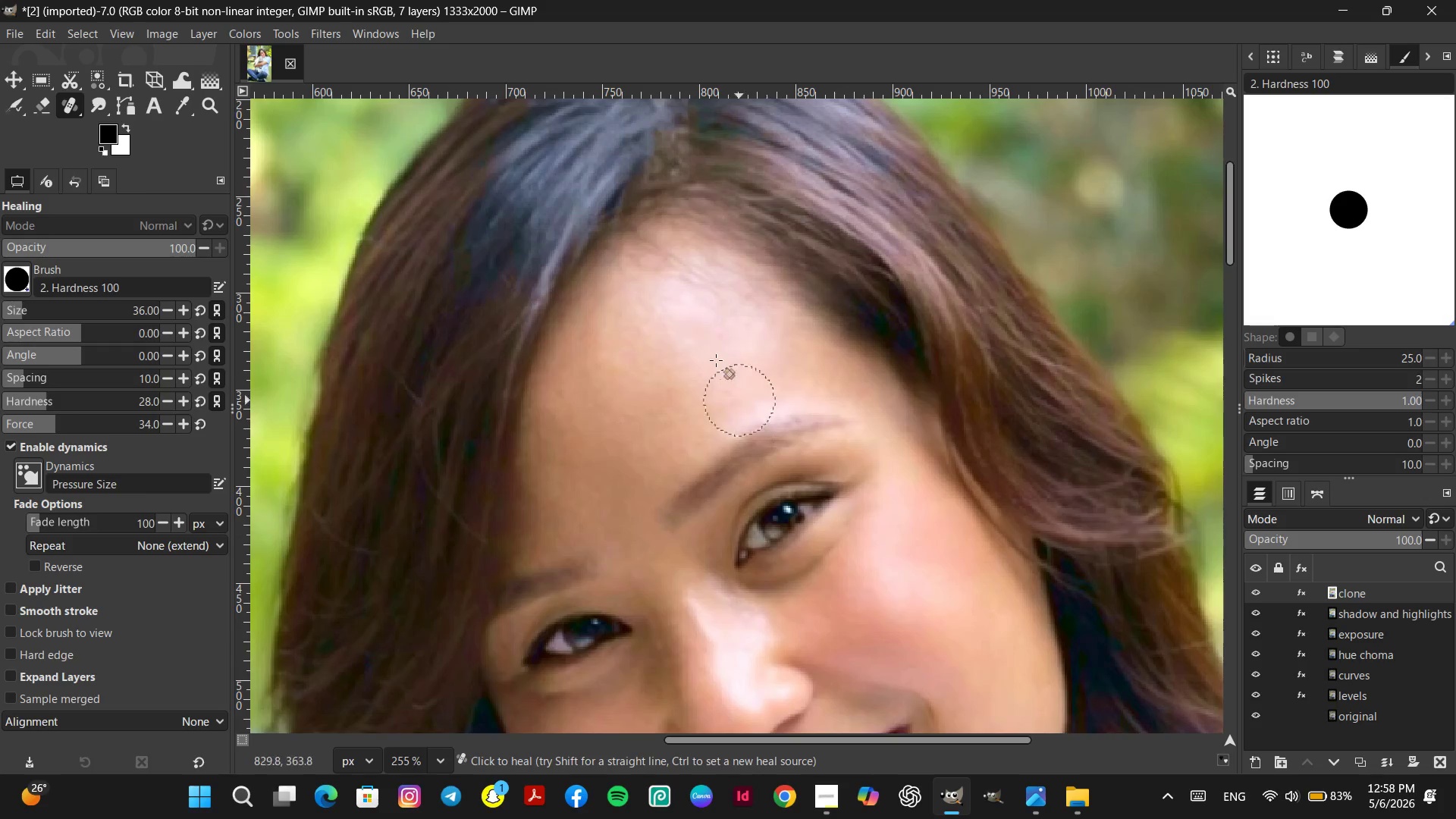 
scroll: coordinate [752, 231], scroll_direction: up, amount: 16.0
 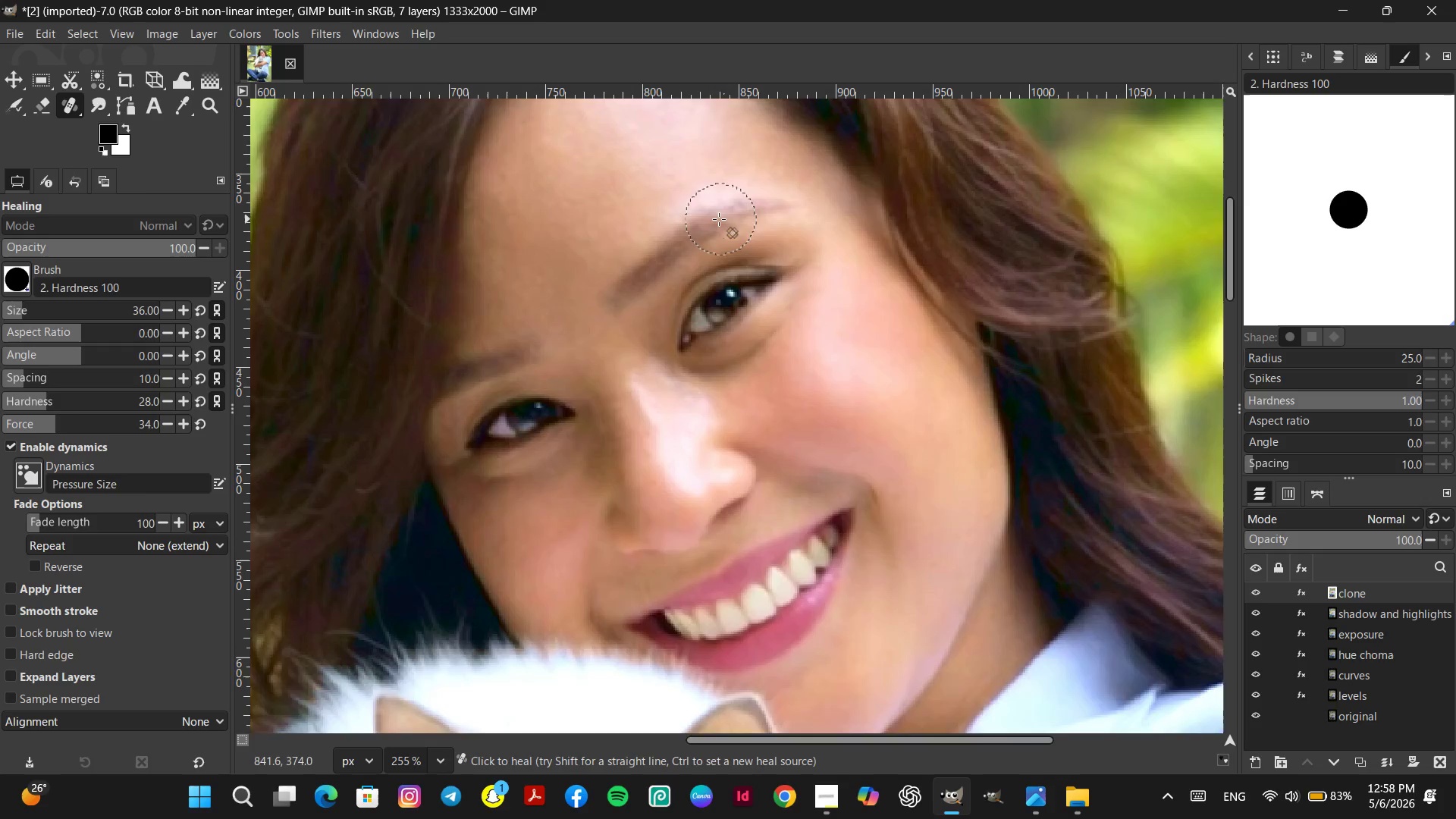 
hold_key(key=ControlLeft, duration=0.78)
 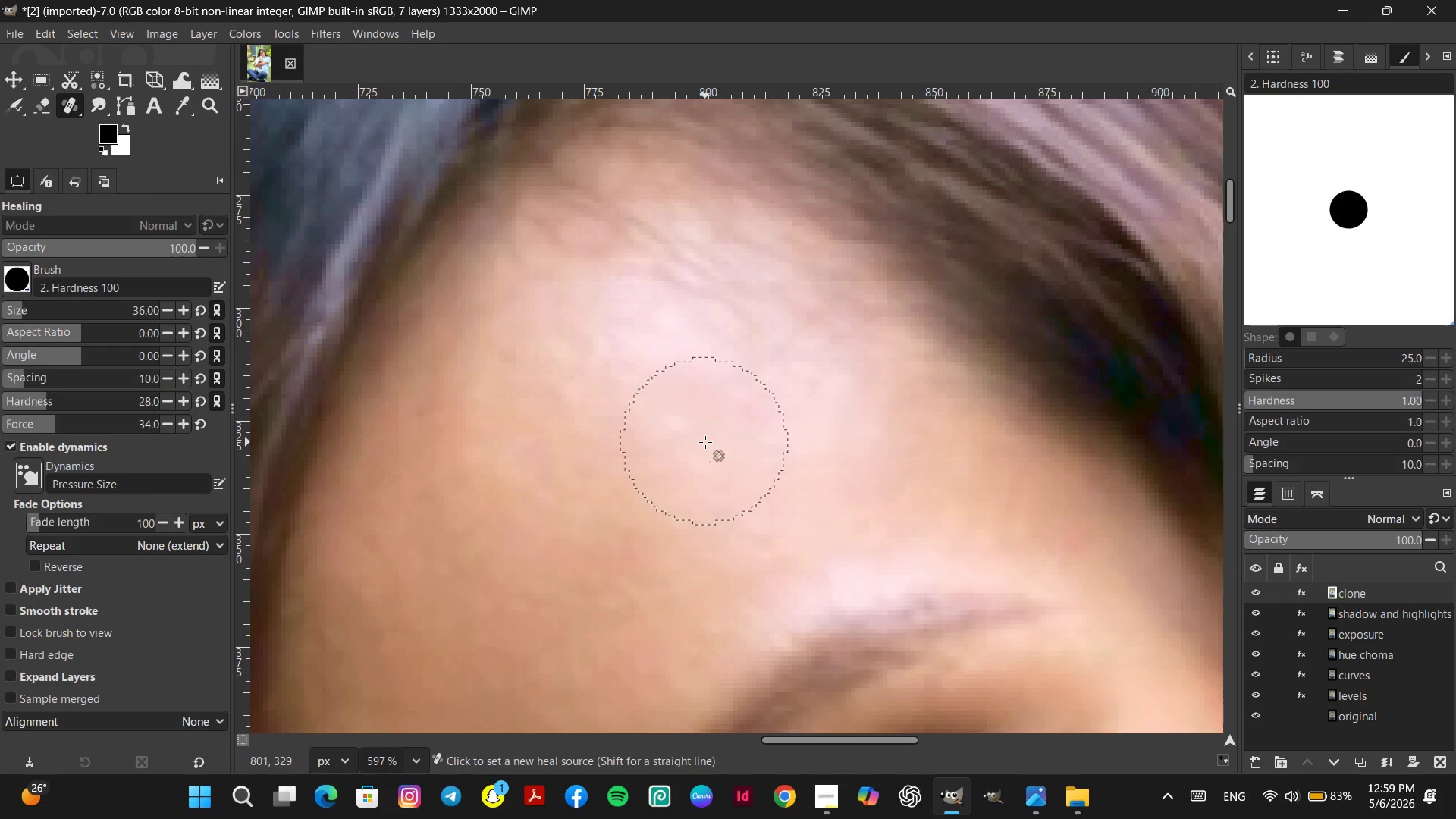 
hold_key(key=ControlLeft, duration=2.03)
 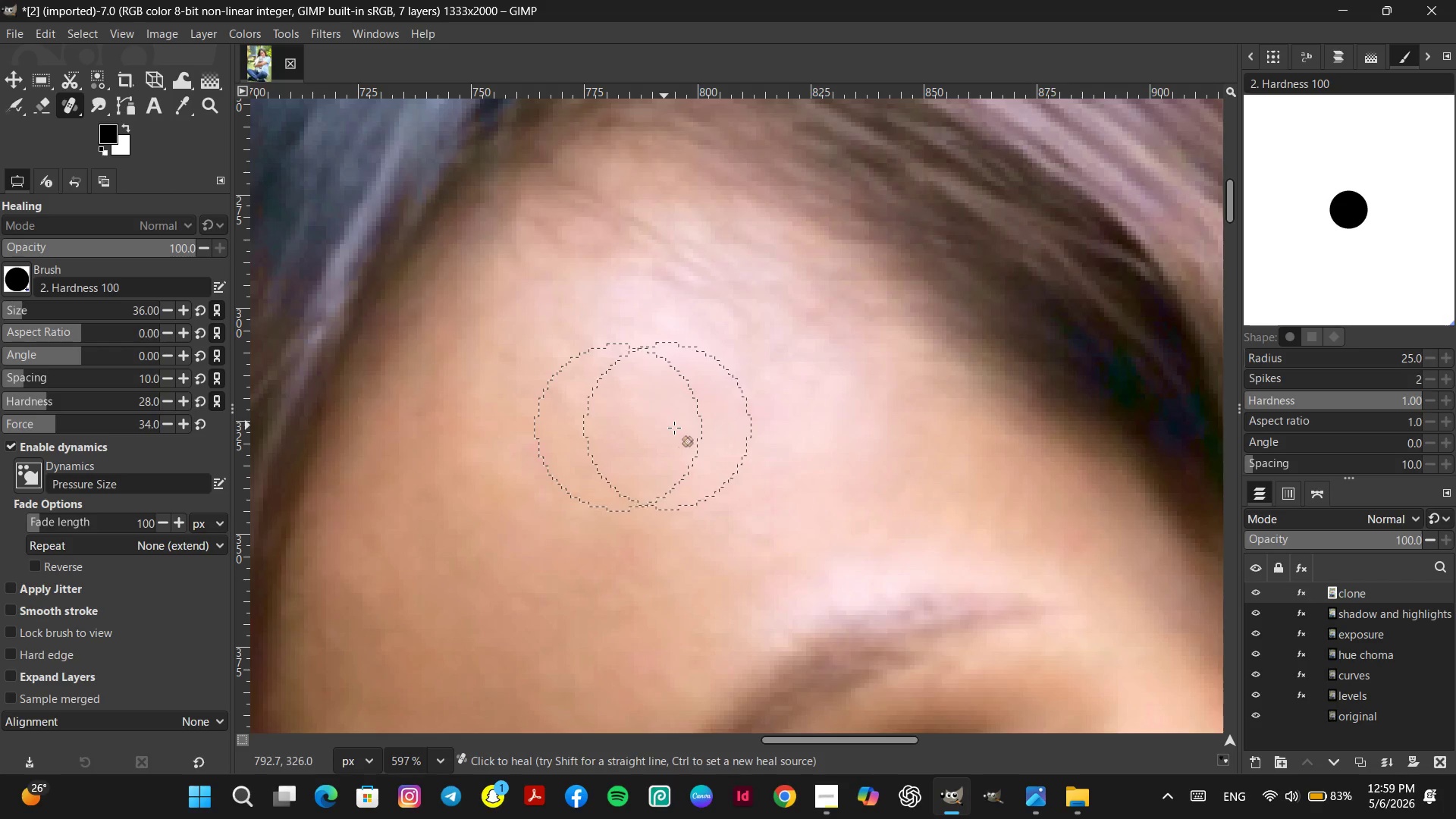 
scroll: coordinate [701, 282], scroll_direction: up, amount: 9.0
 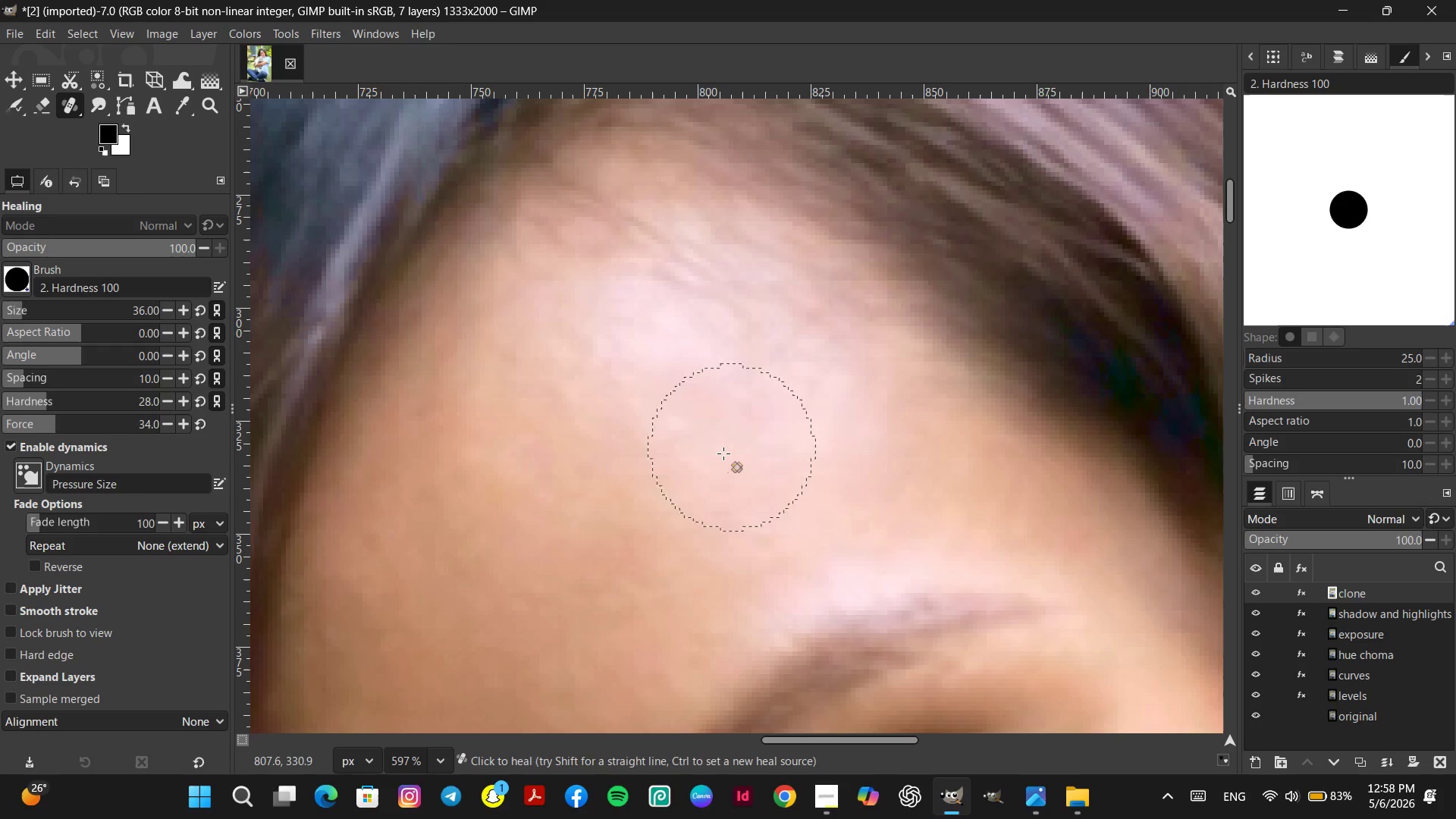 
left_click([620, 429])
 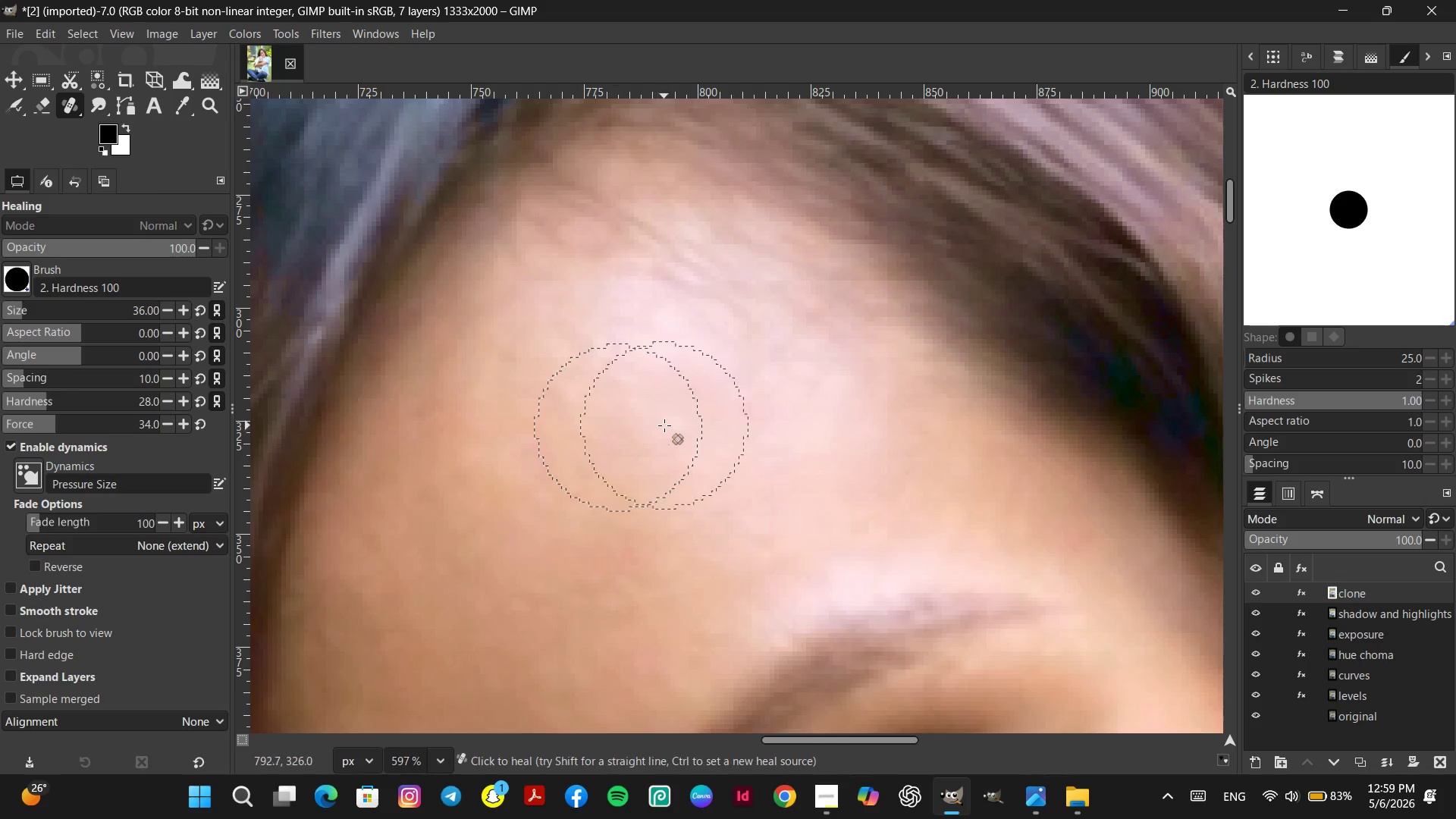 
double_click([664, 425])
 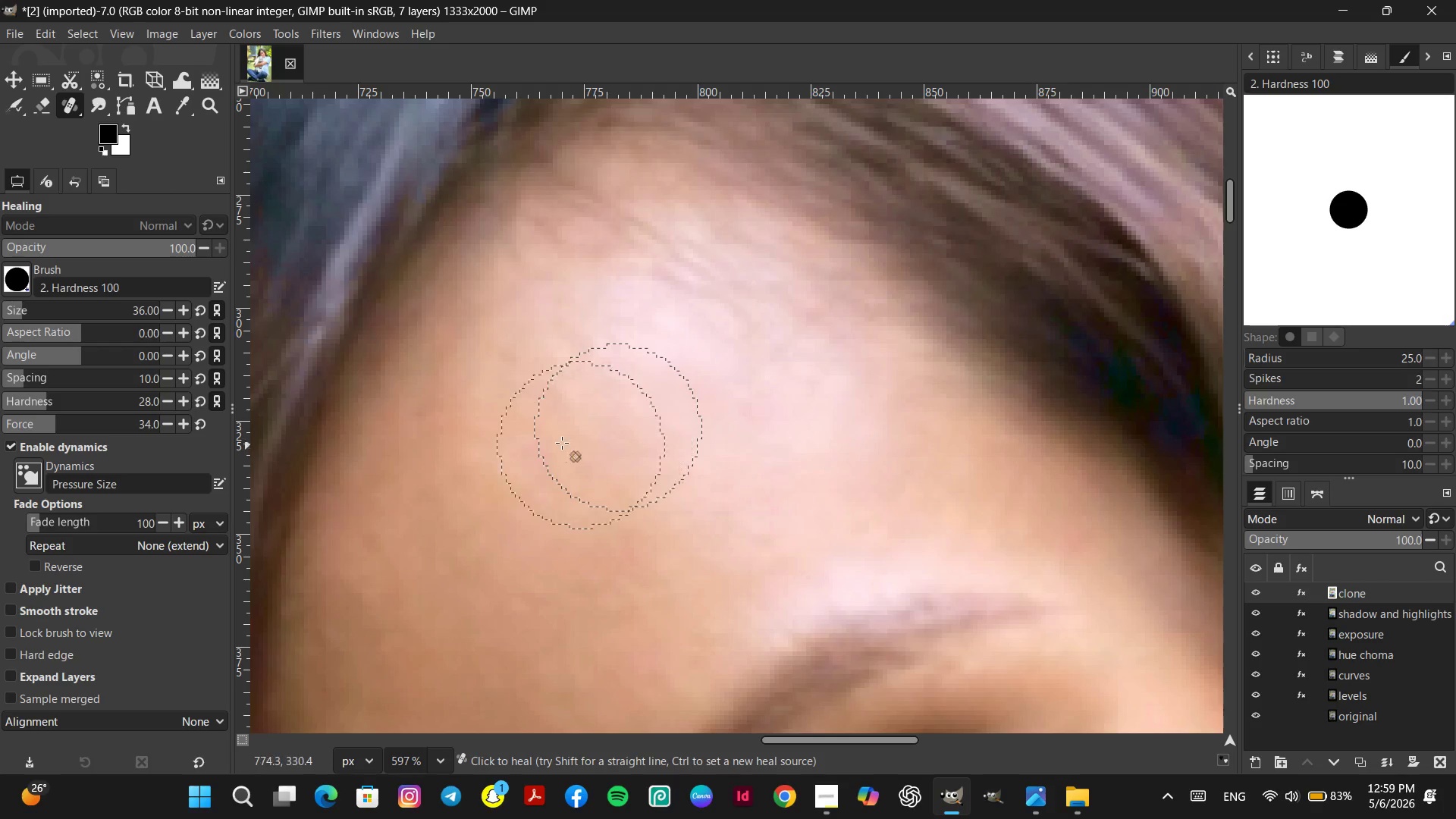 
hold_key(key=ControlLeft, duration=0.7)
left_click([394, 544])
 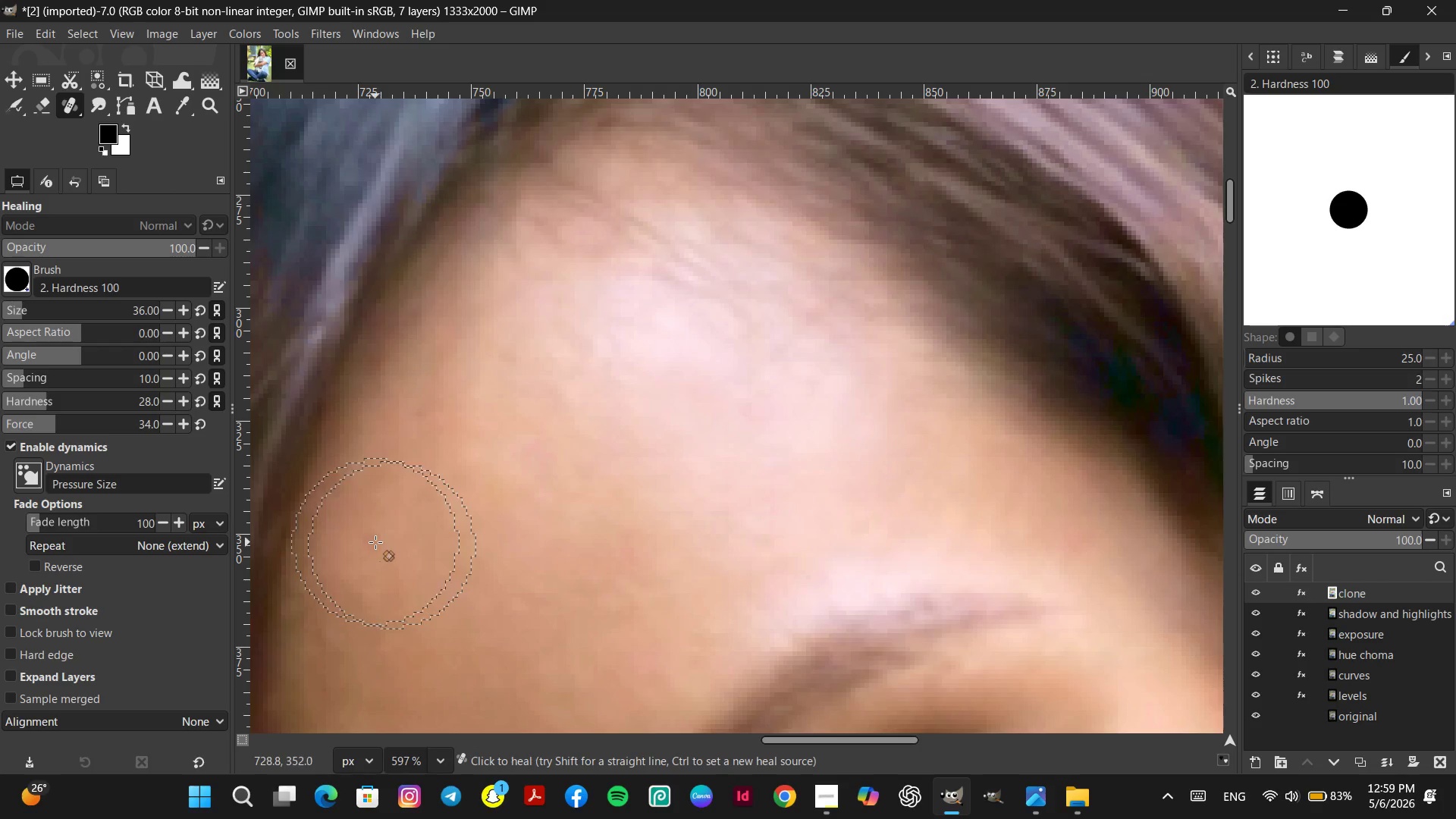 
left_click([375, 542])
 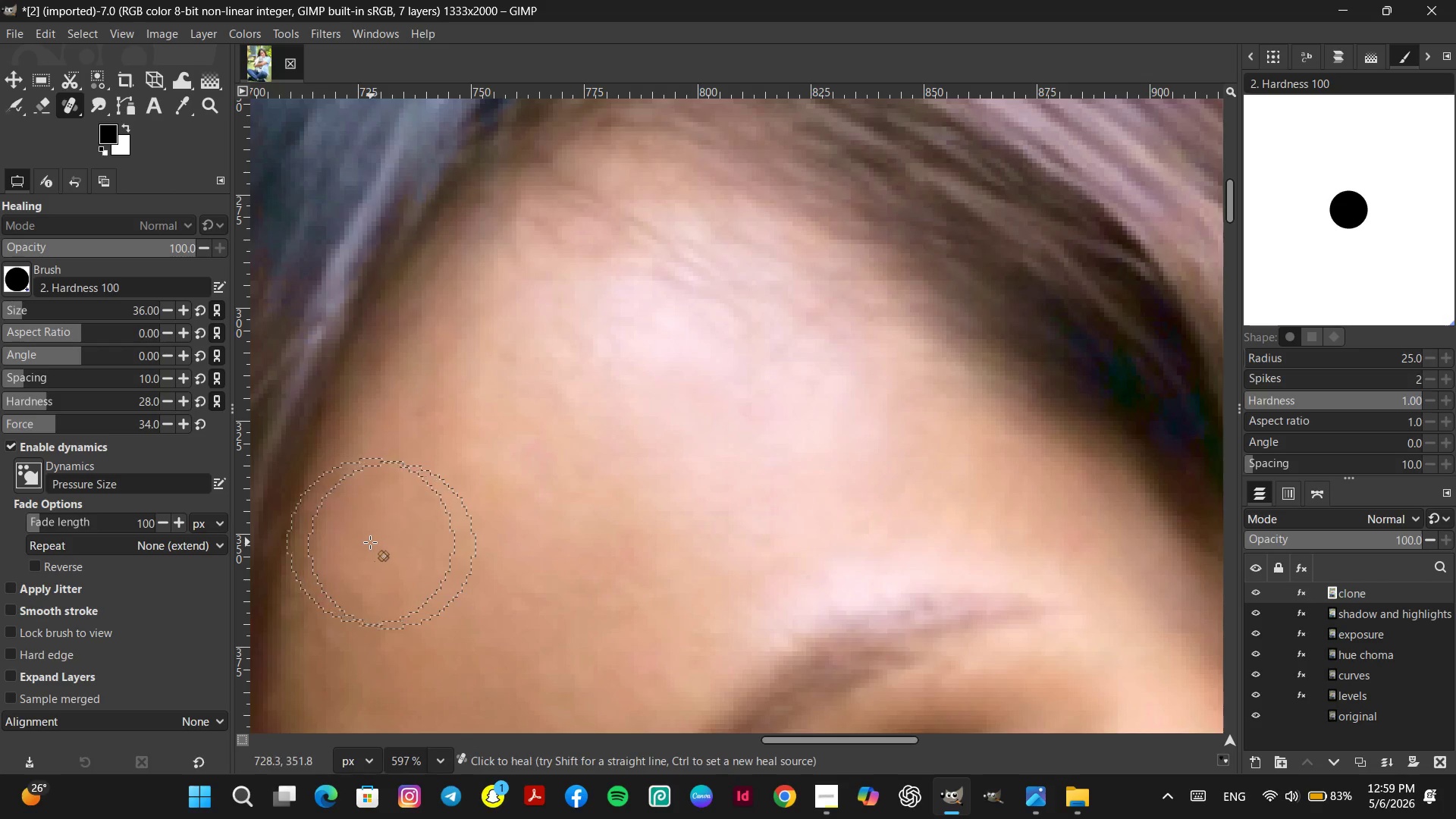 
hold_key(key=ControlLeft, duration=0.7)
left_click([362, 566])
 